 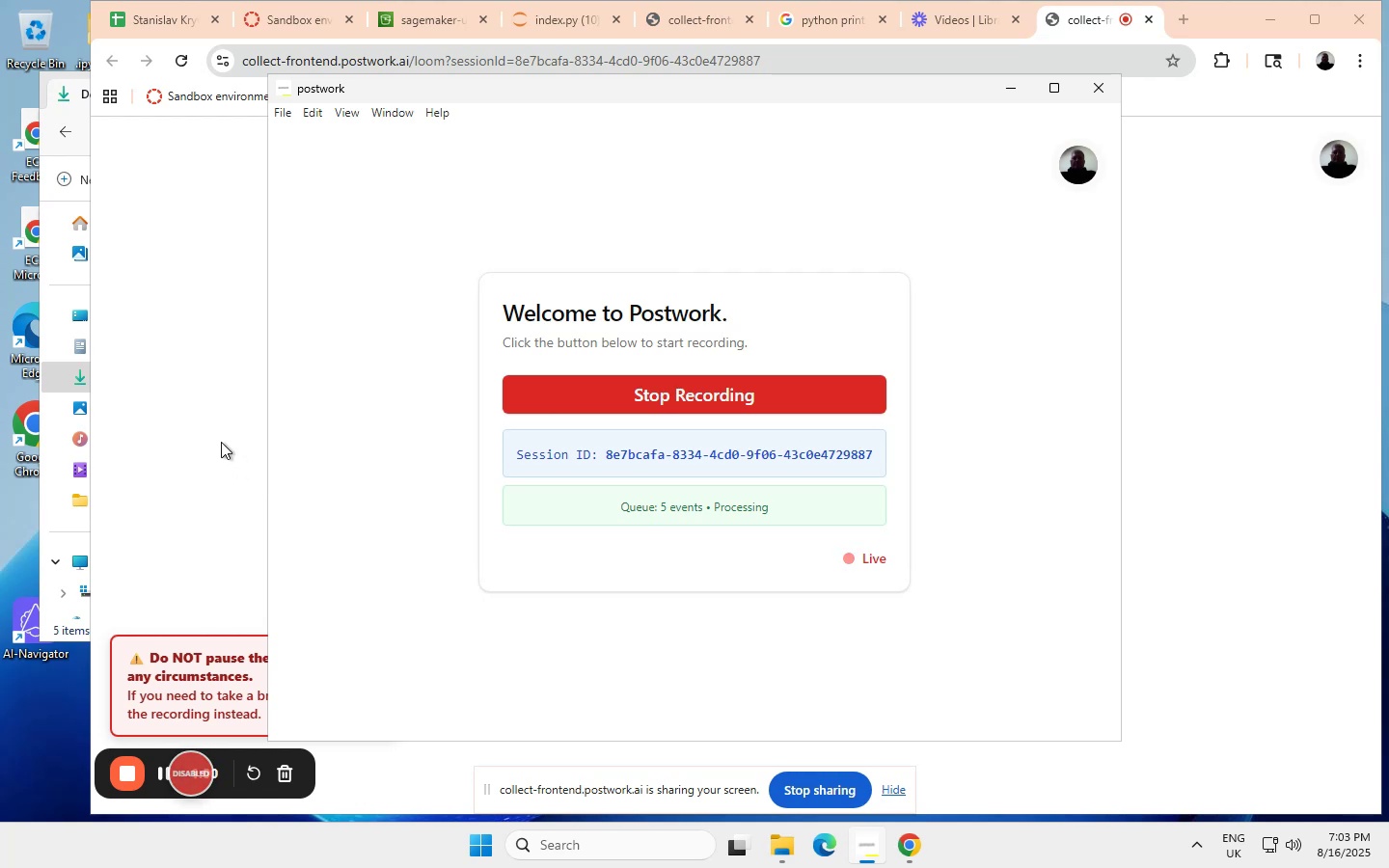 
left_click([289, 15])
 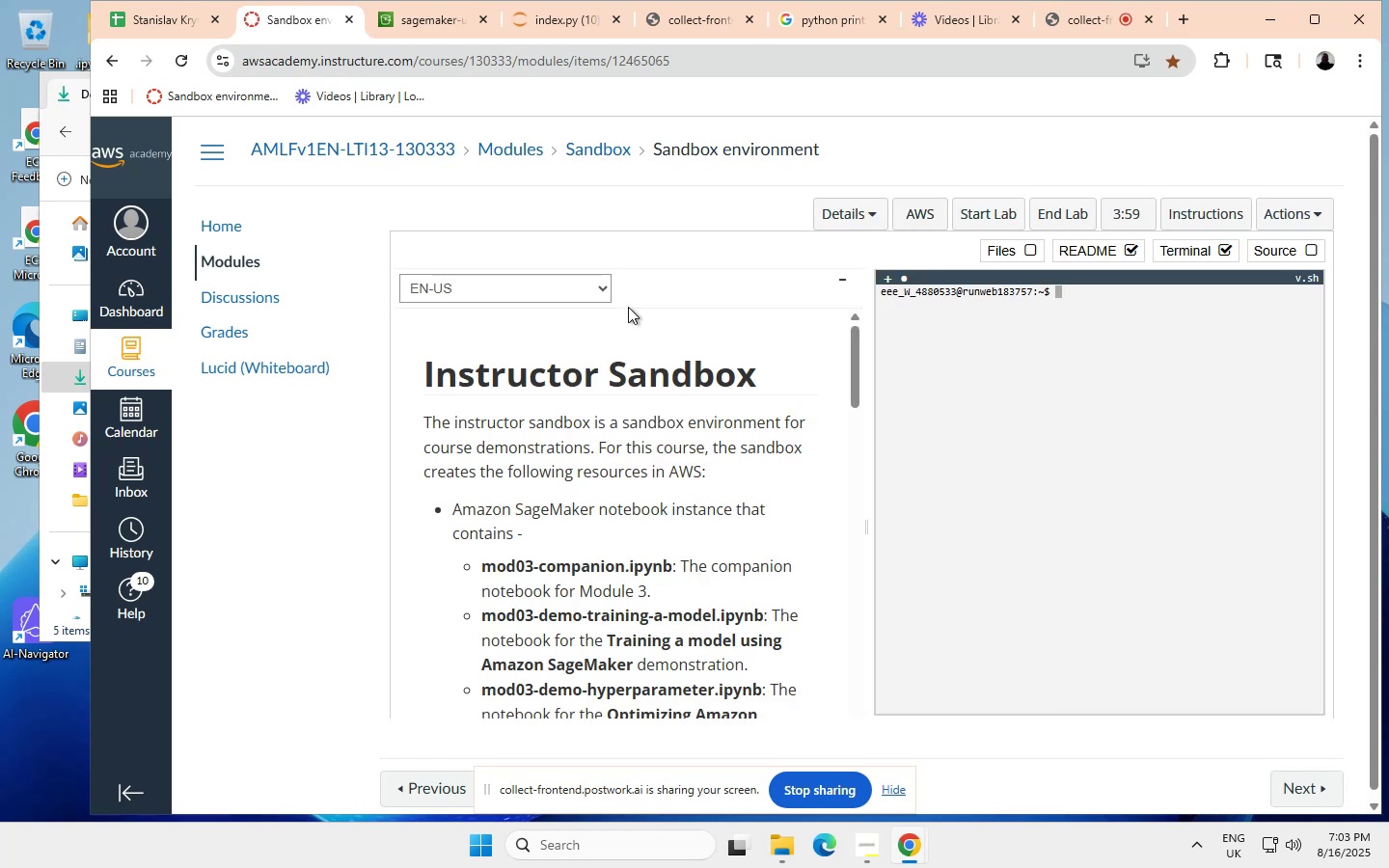 
wait(23.1)
 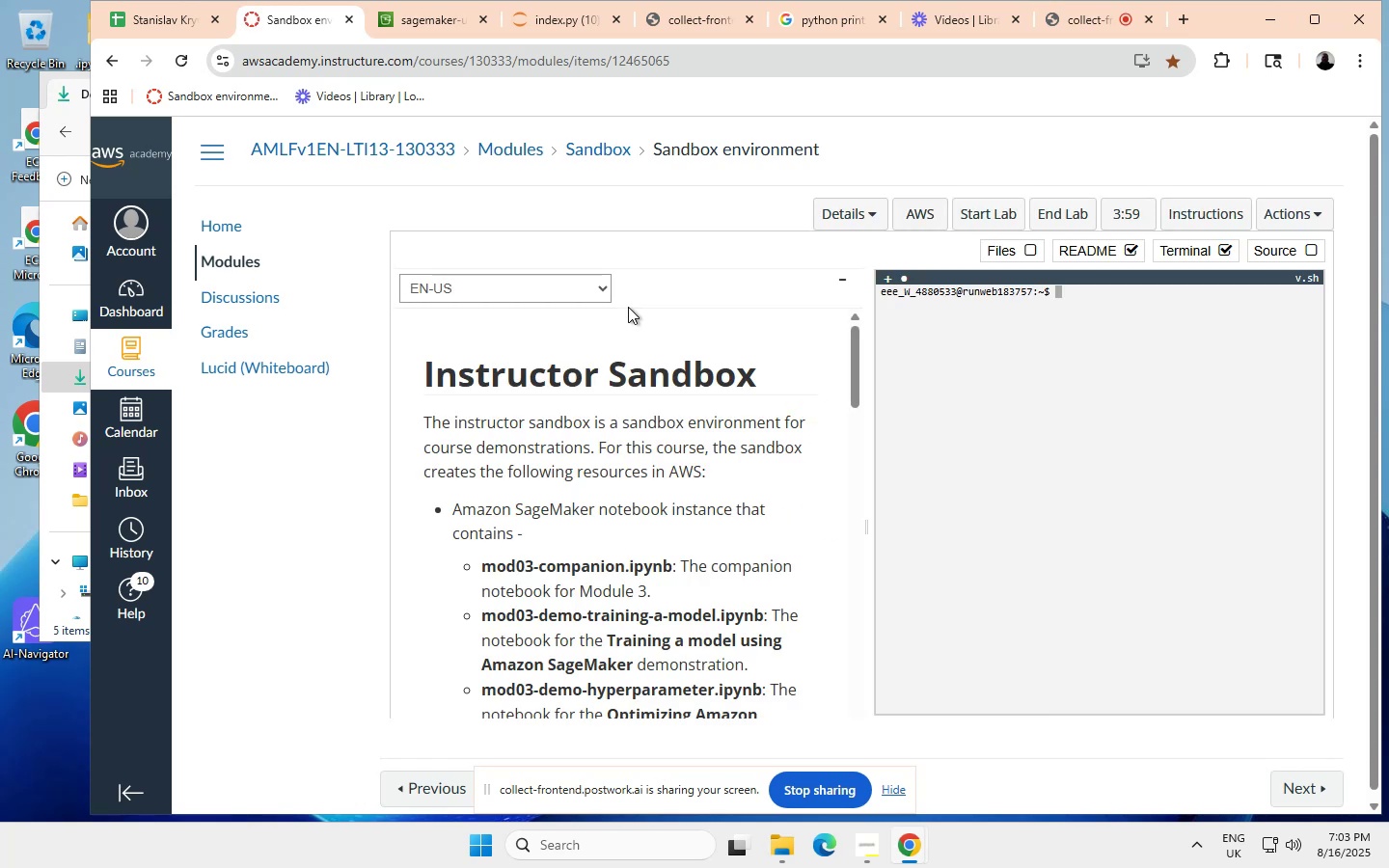 
left_click([702, 15])
 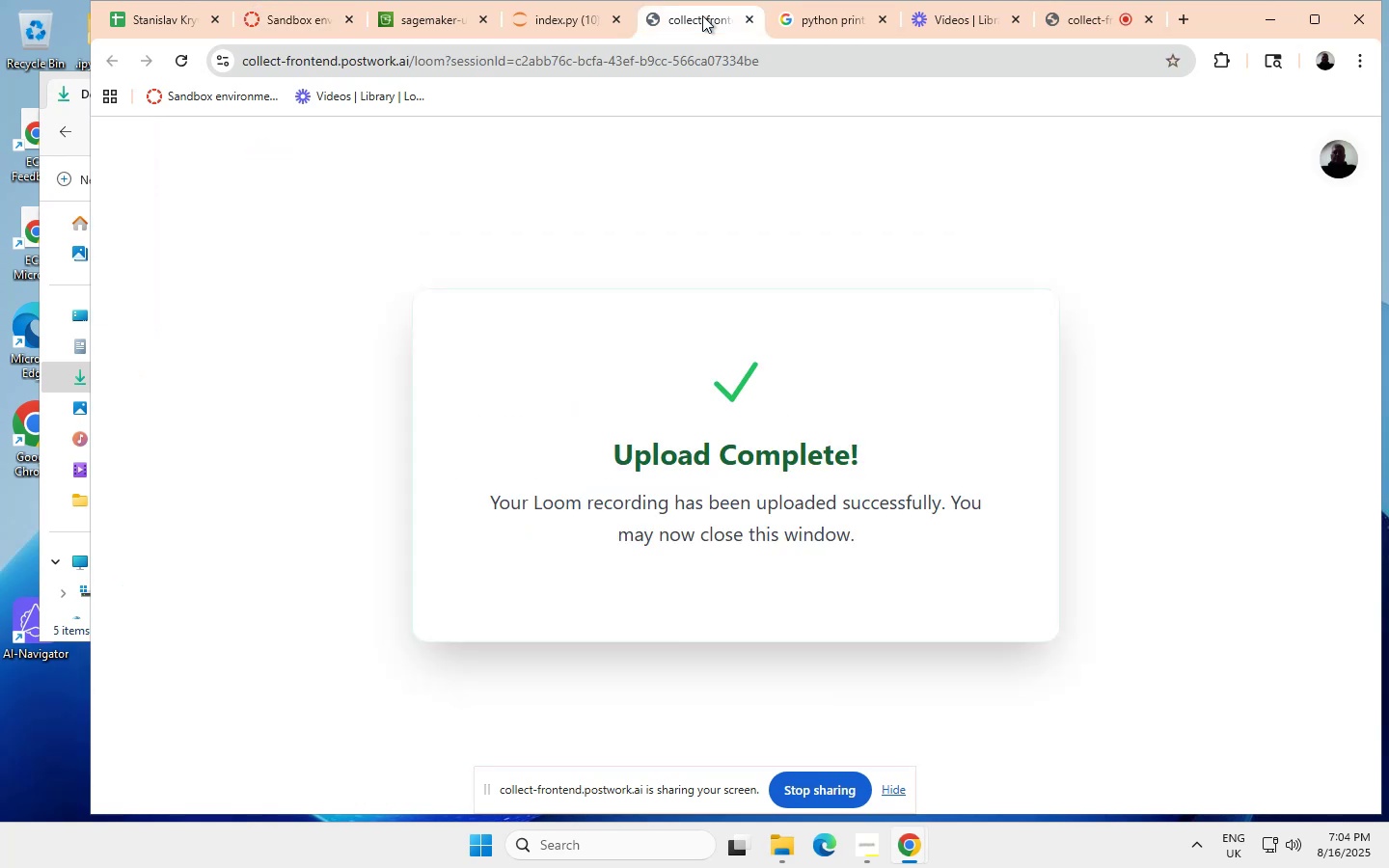 
left_click([560, 20])
 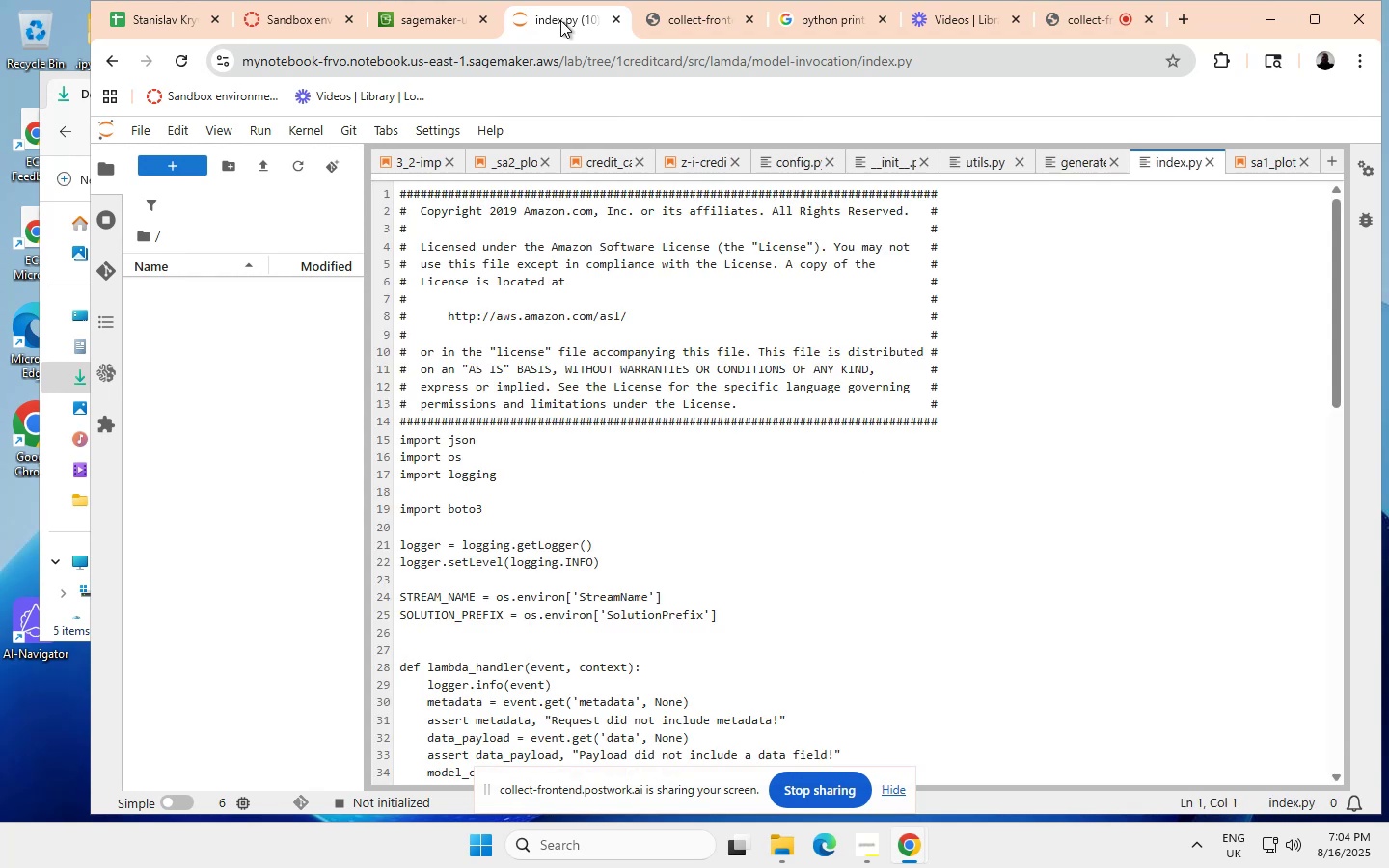 
wait(21.94)
 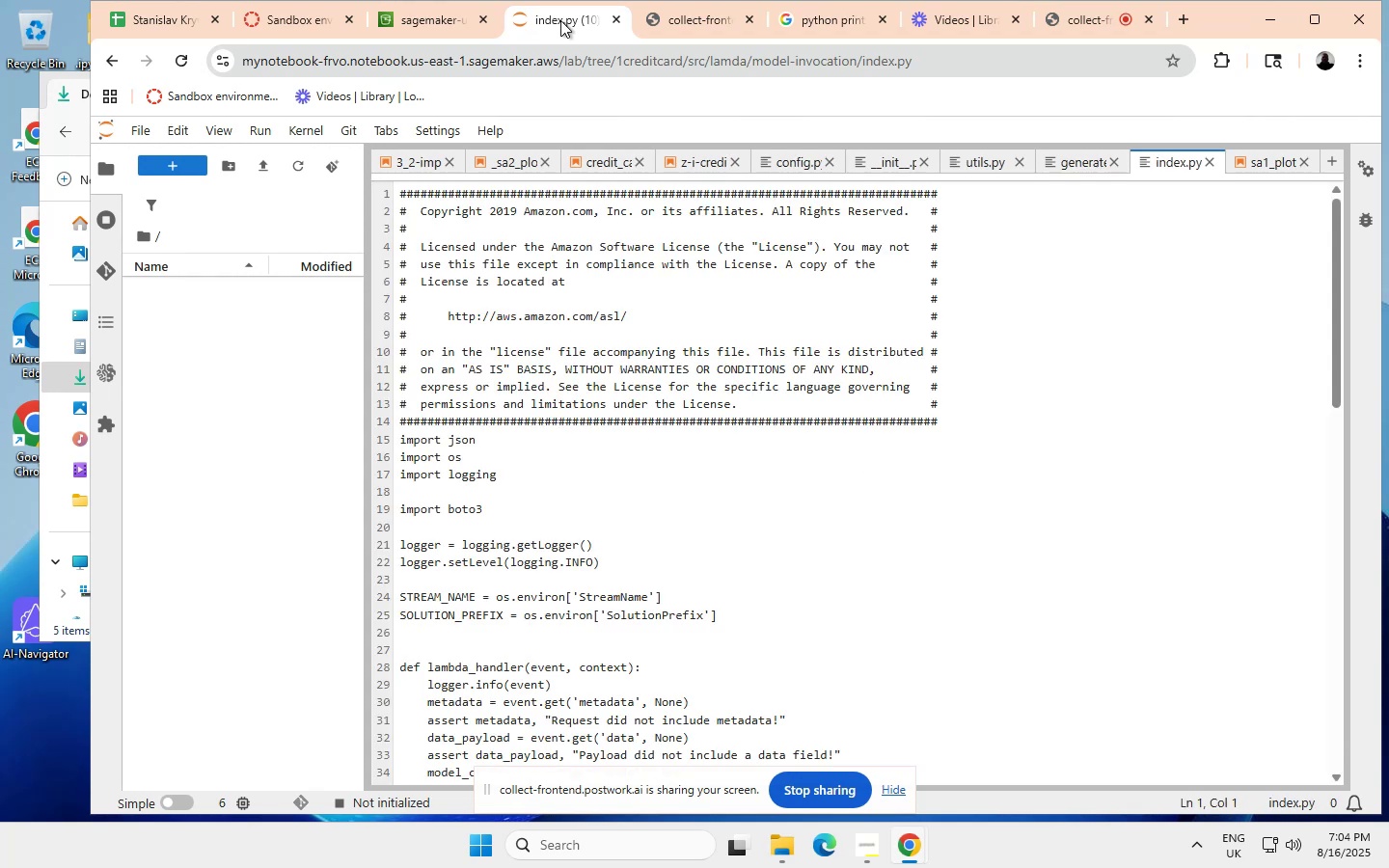 
left_click([140, 236])
 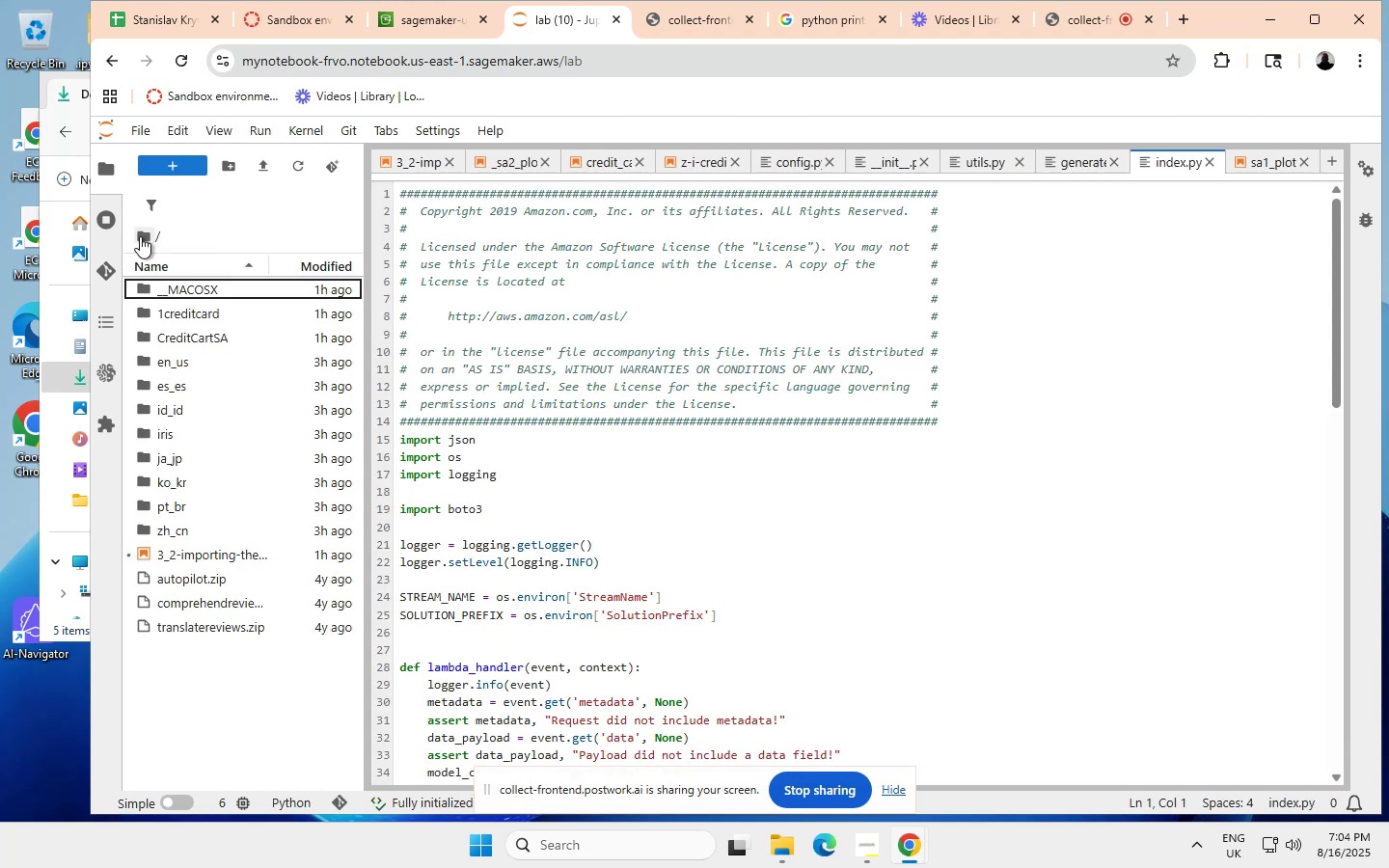 
mouse_move([170, 317])
 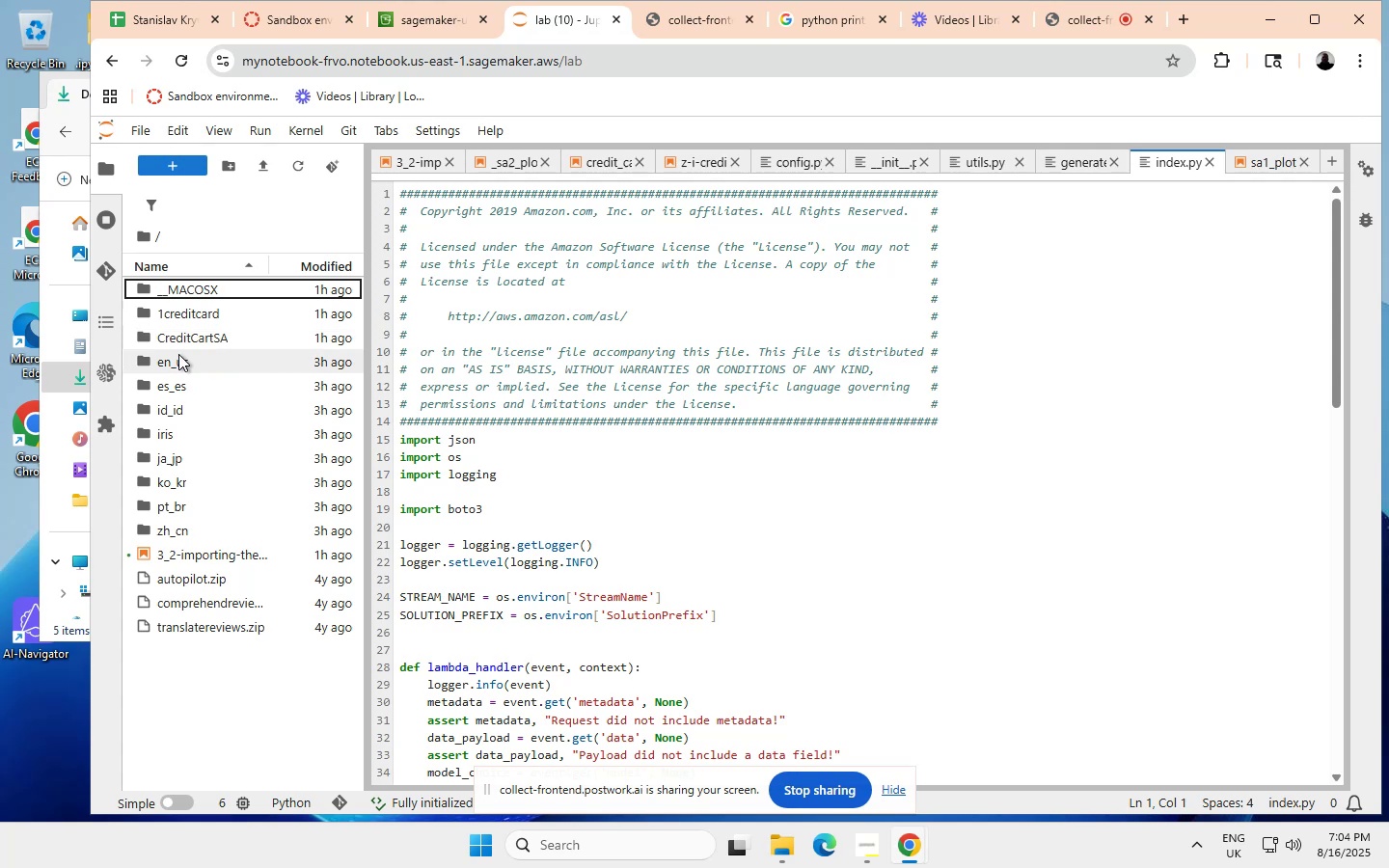 
mouse_move([203, 314])
 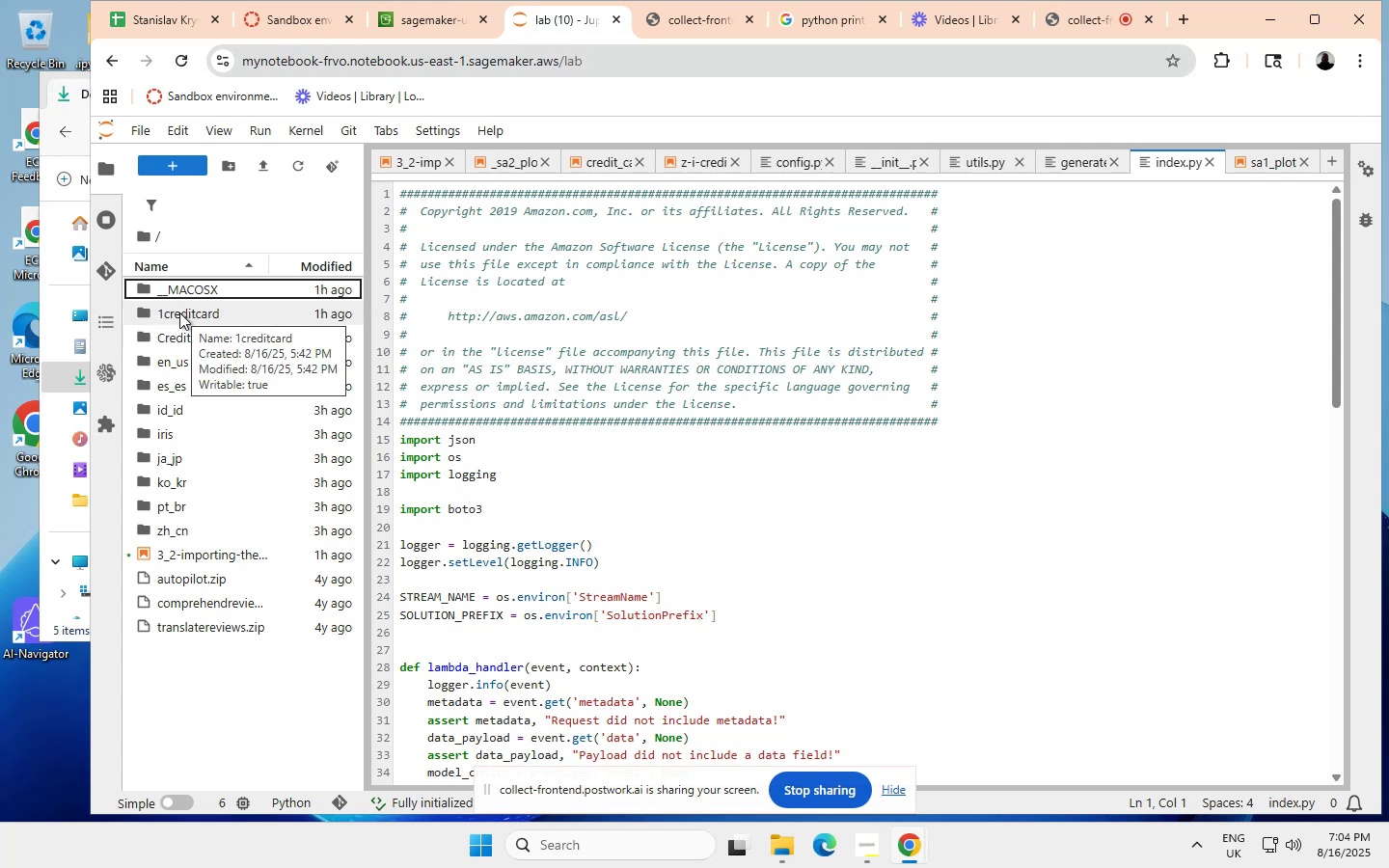 
double_click([179, 312])
 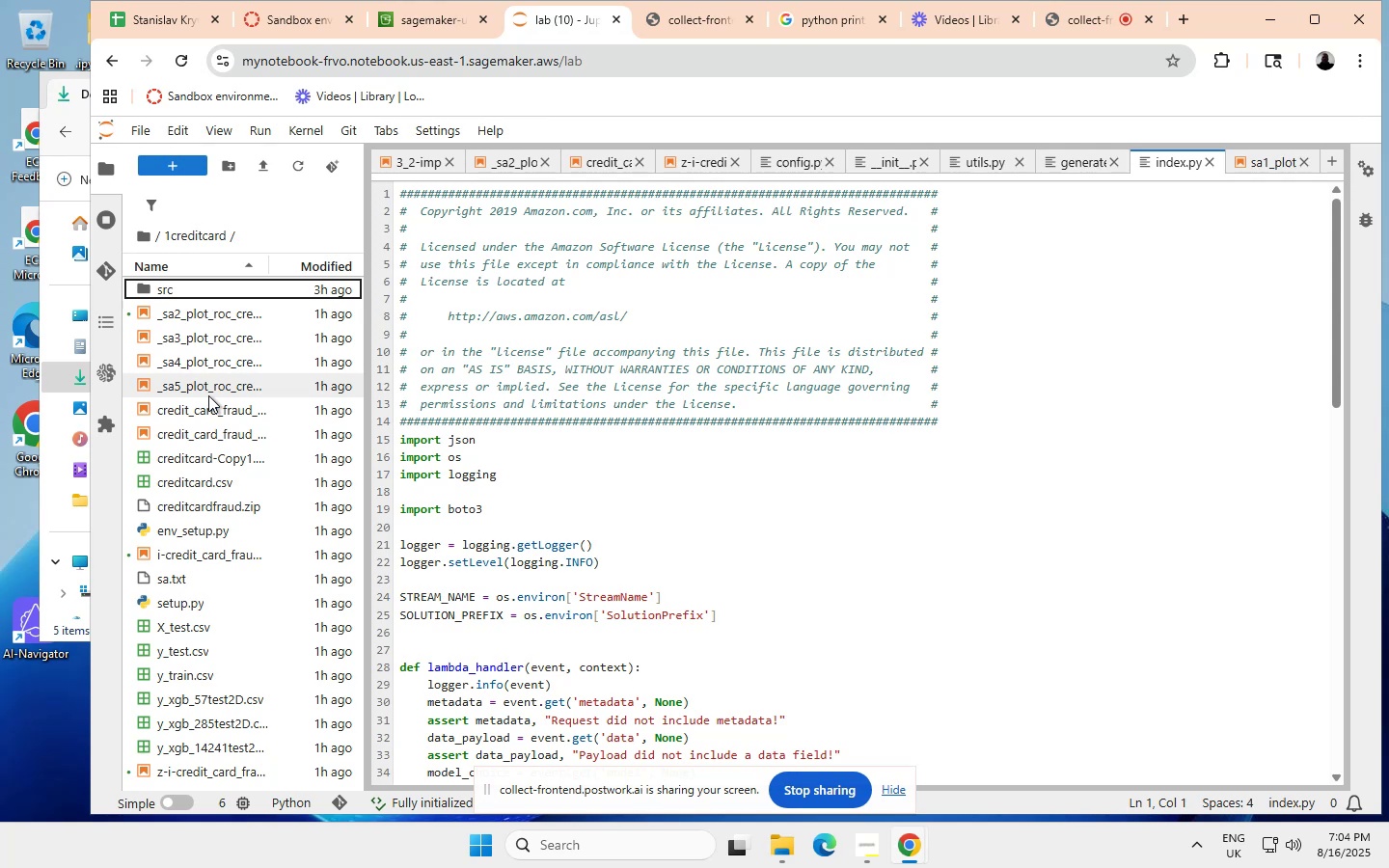 
wait(7.29)
 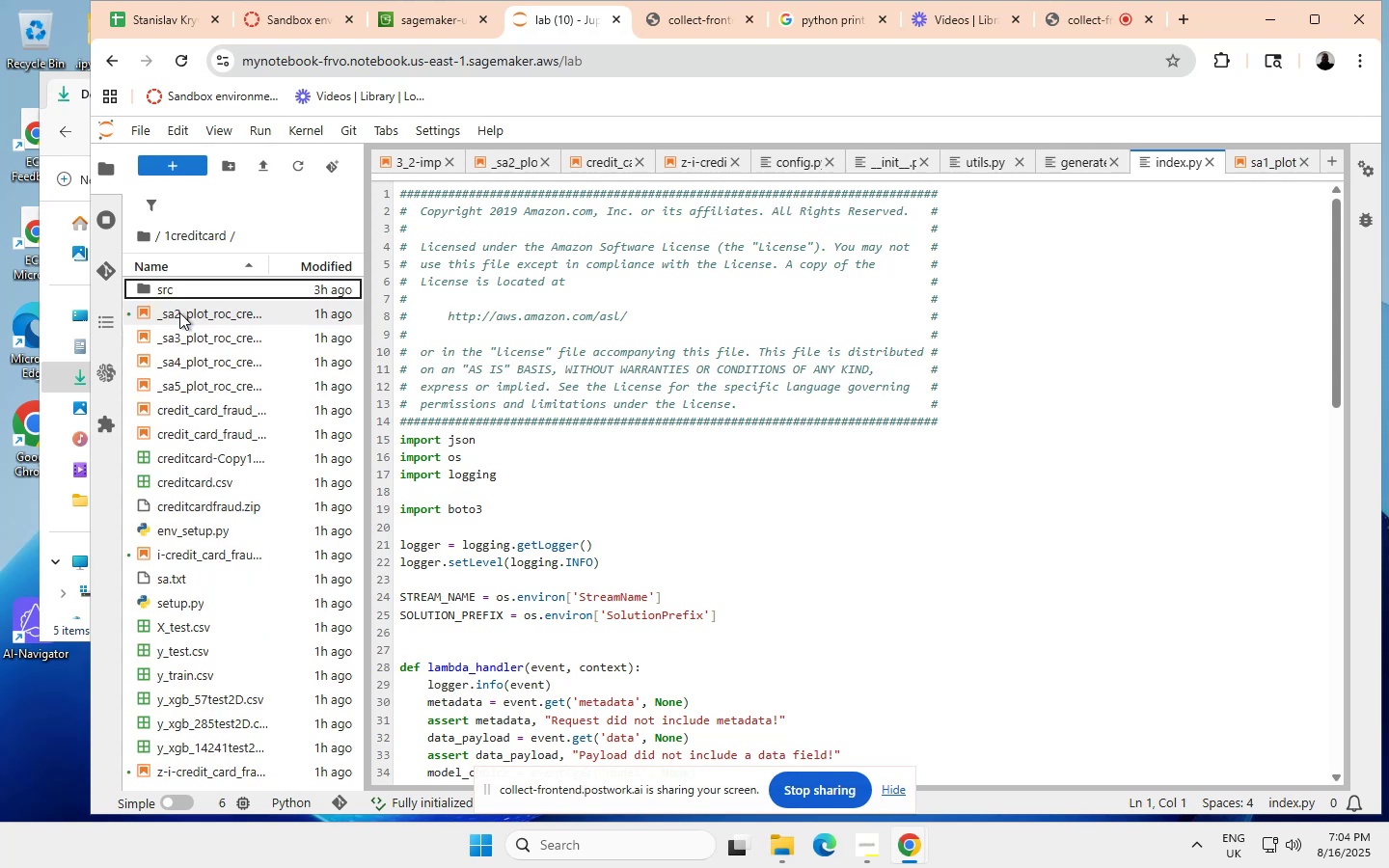 
scroll: coordinate [206, 630], scroll_direction: down, amount: 1.0
 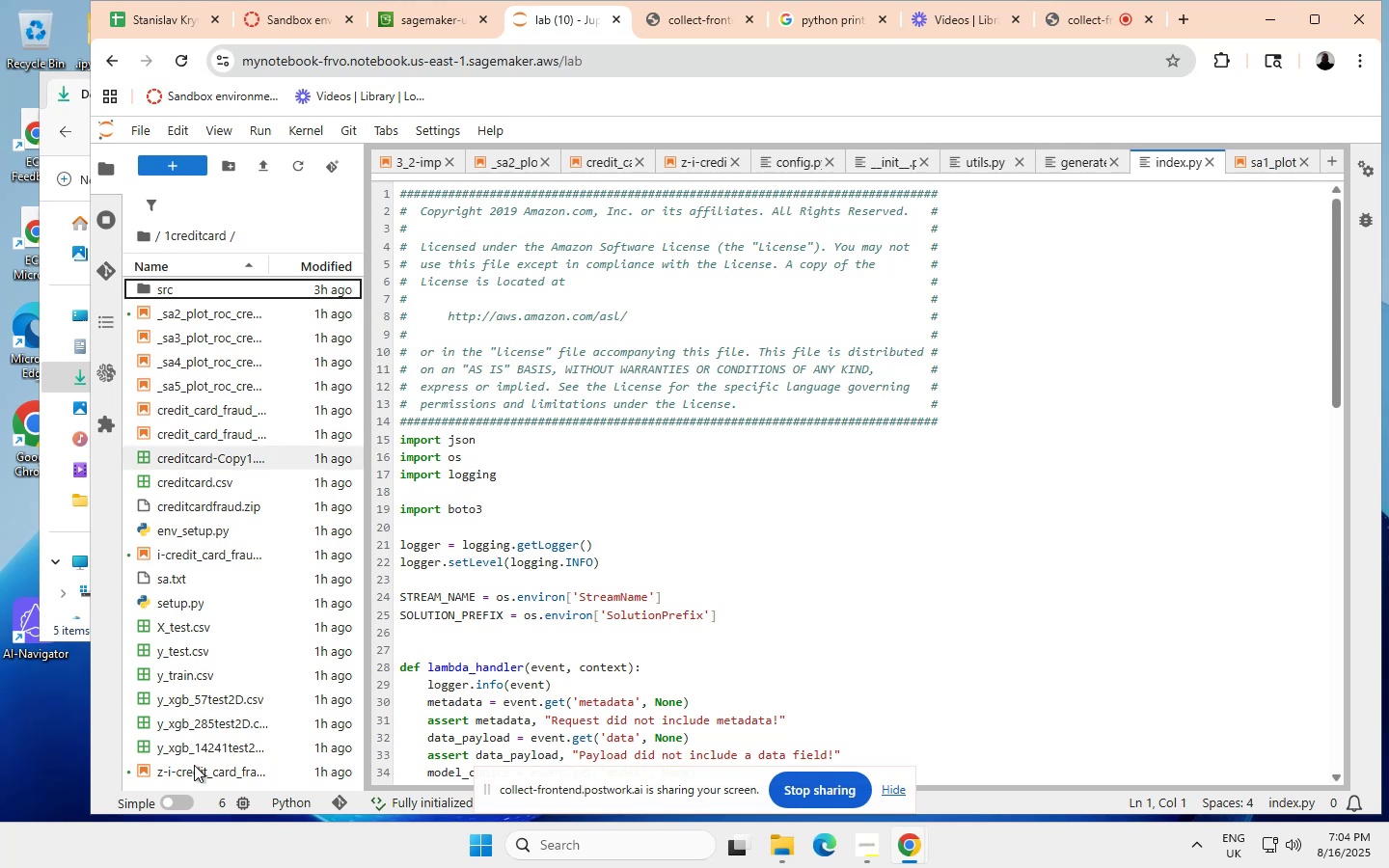 
scroll: coordinate [196, 770], scroll_direction: none, amount: 0.0
 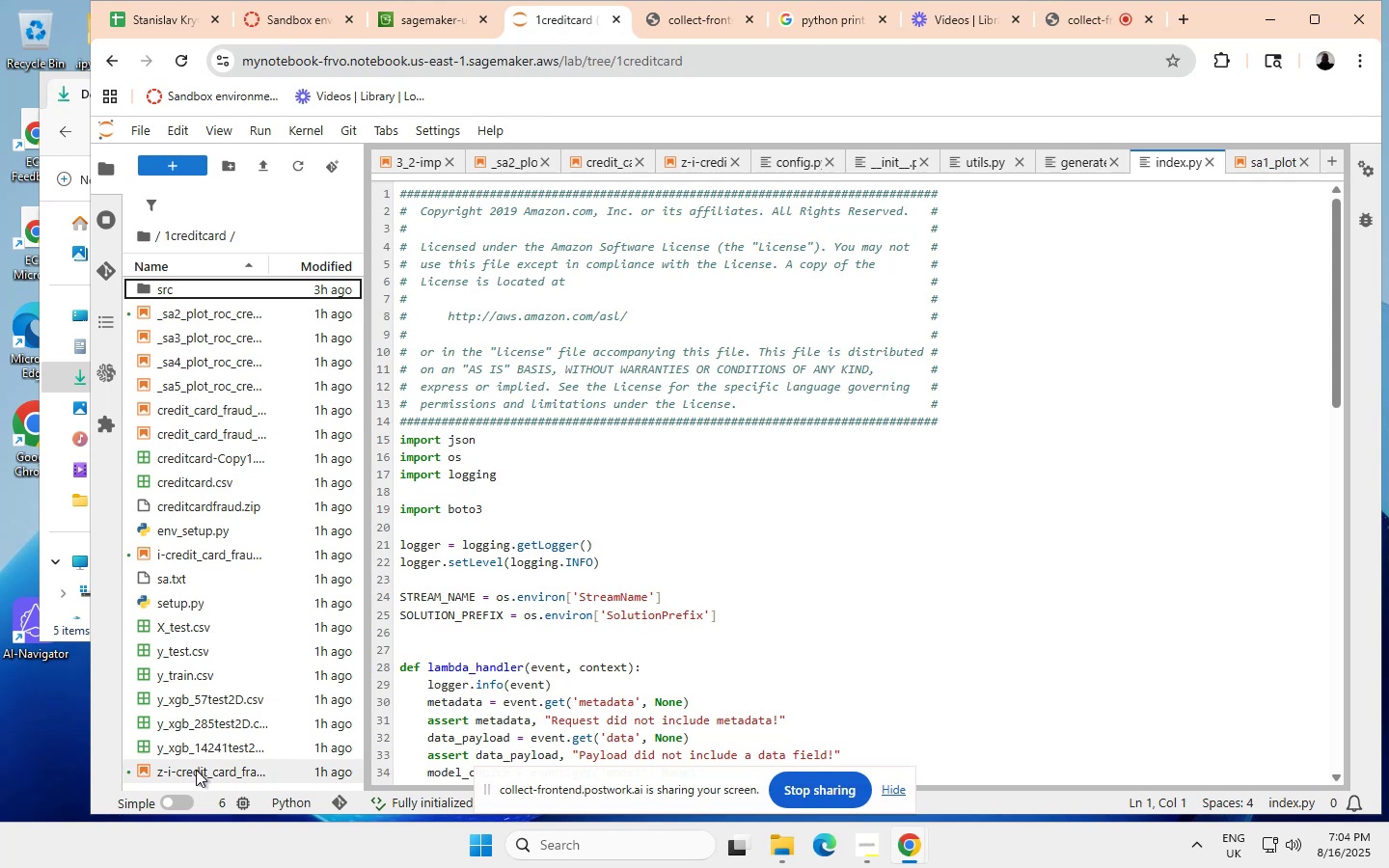 
right_click([195, 770])
 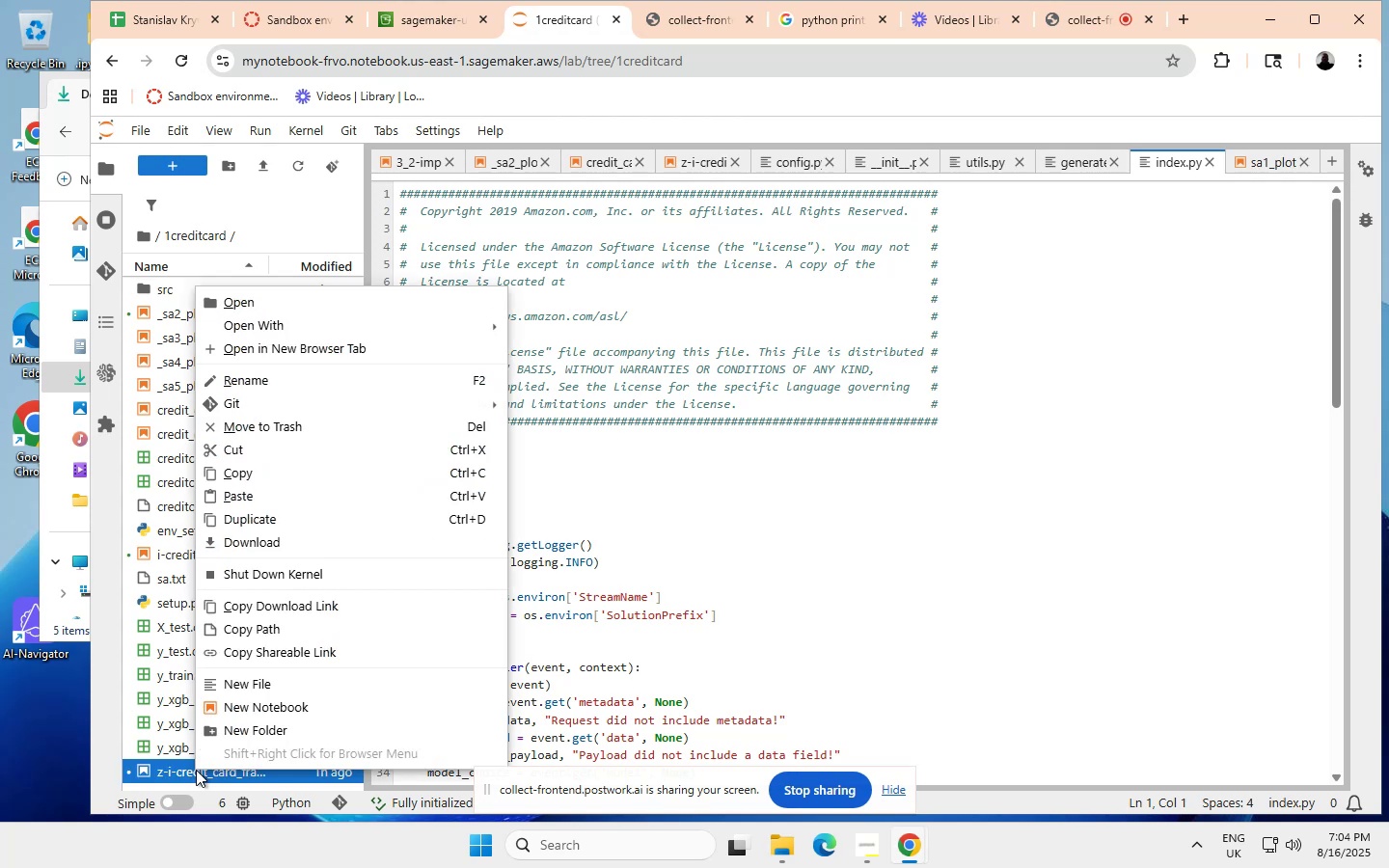 
wait(10.67)
 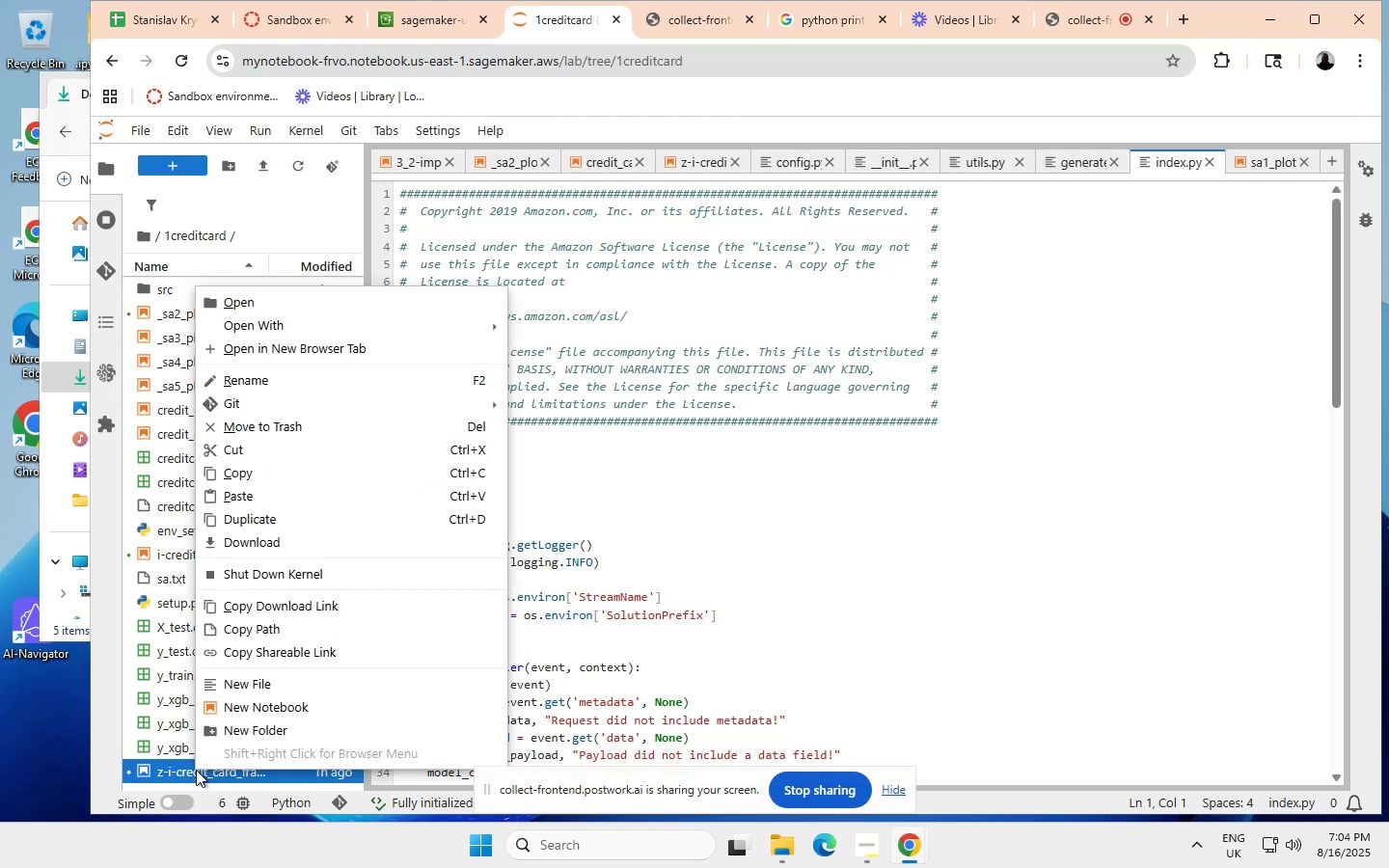 
left_click([238, 471])
 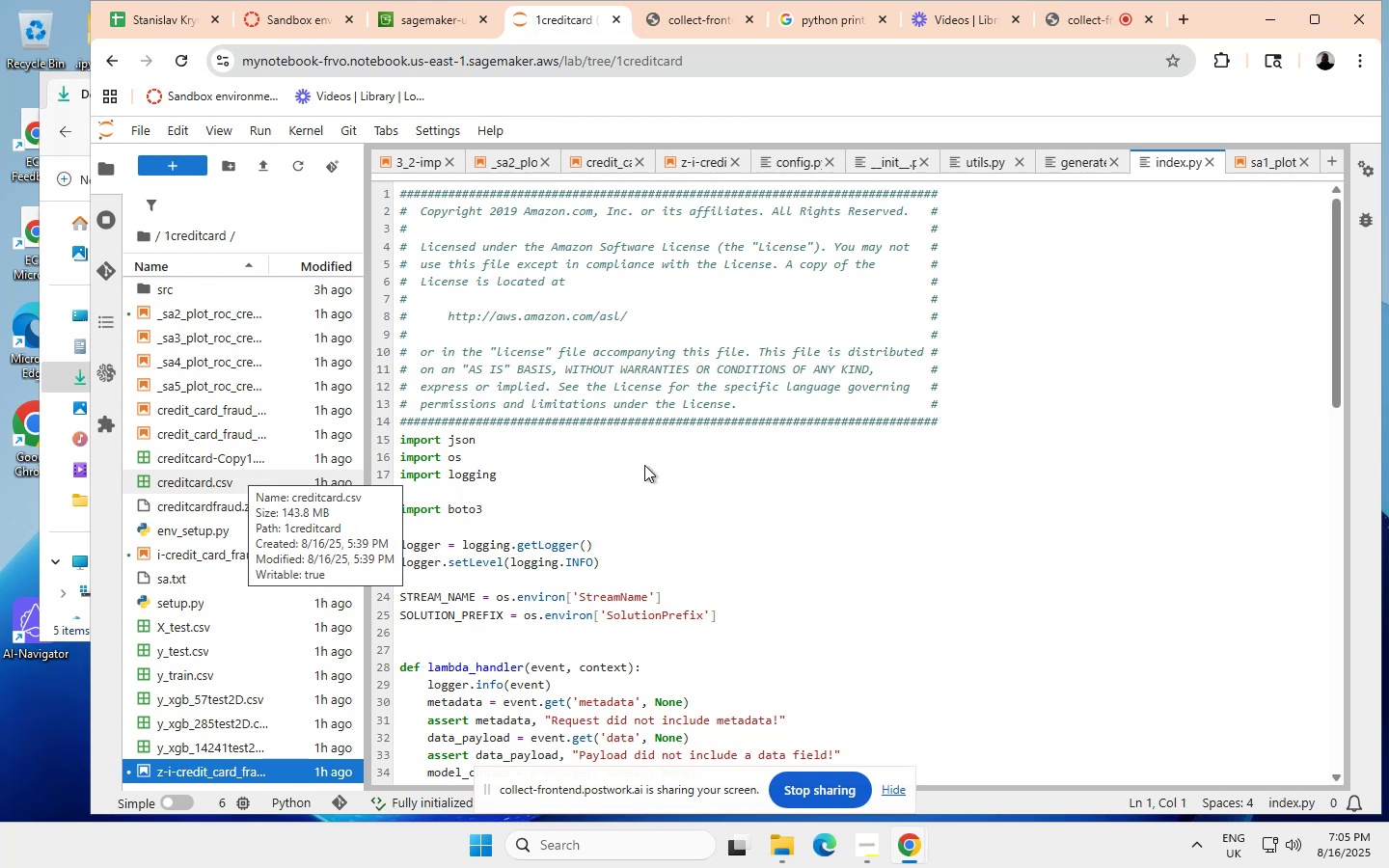 
wait(10.92)
 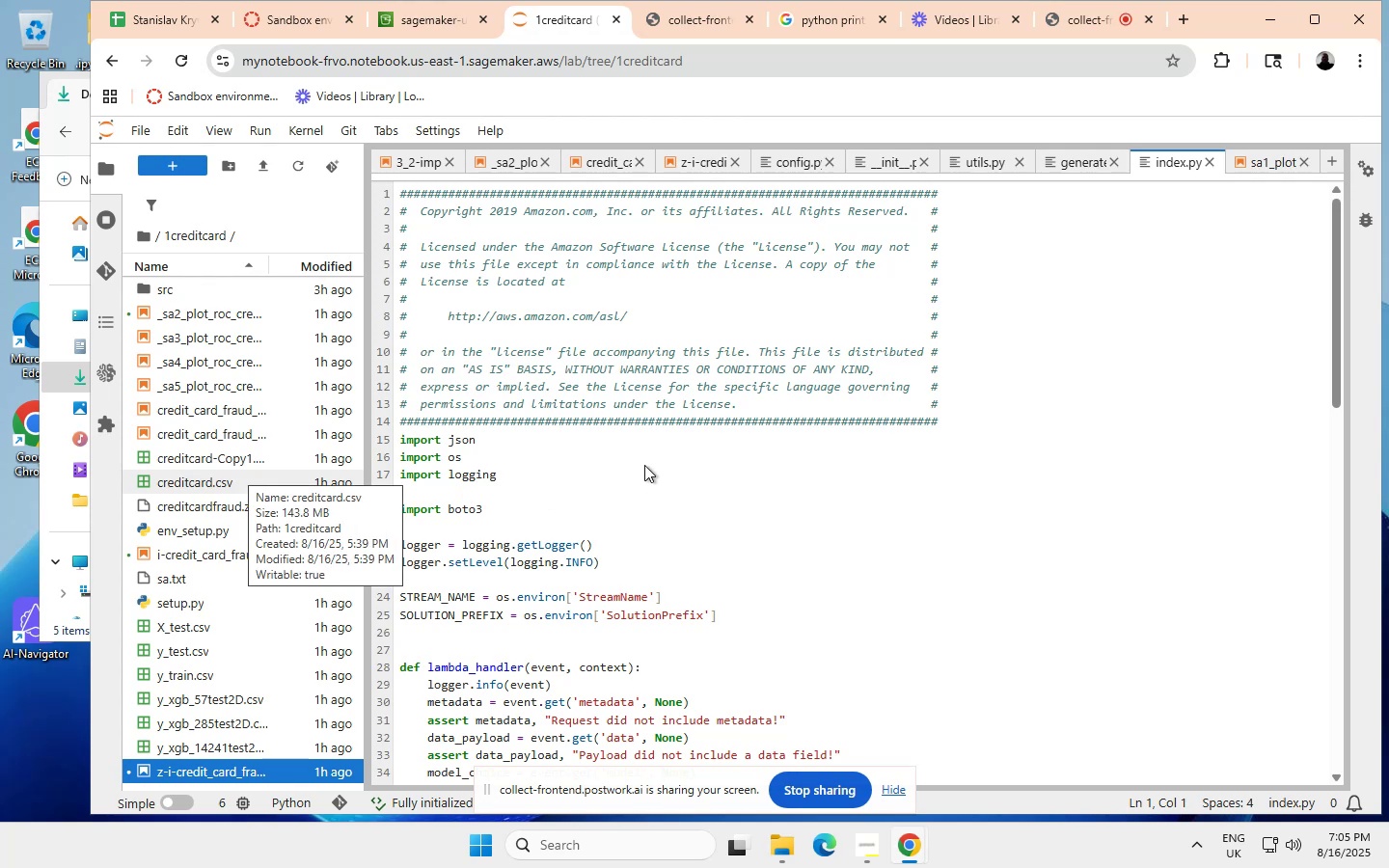 
left_click([143, 235])
 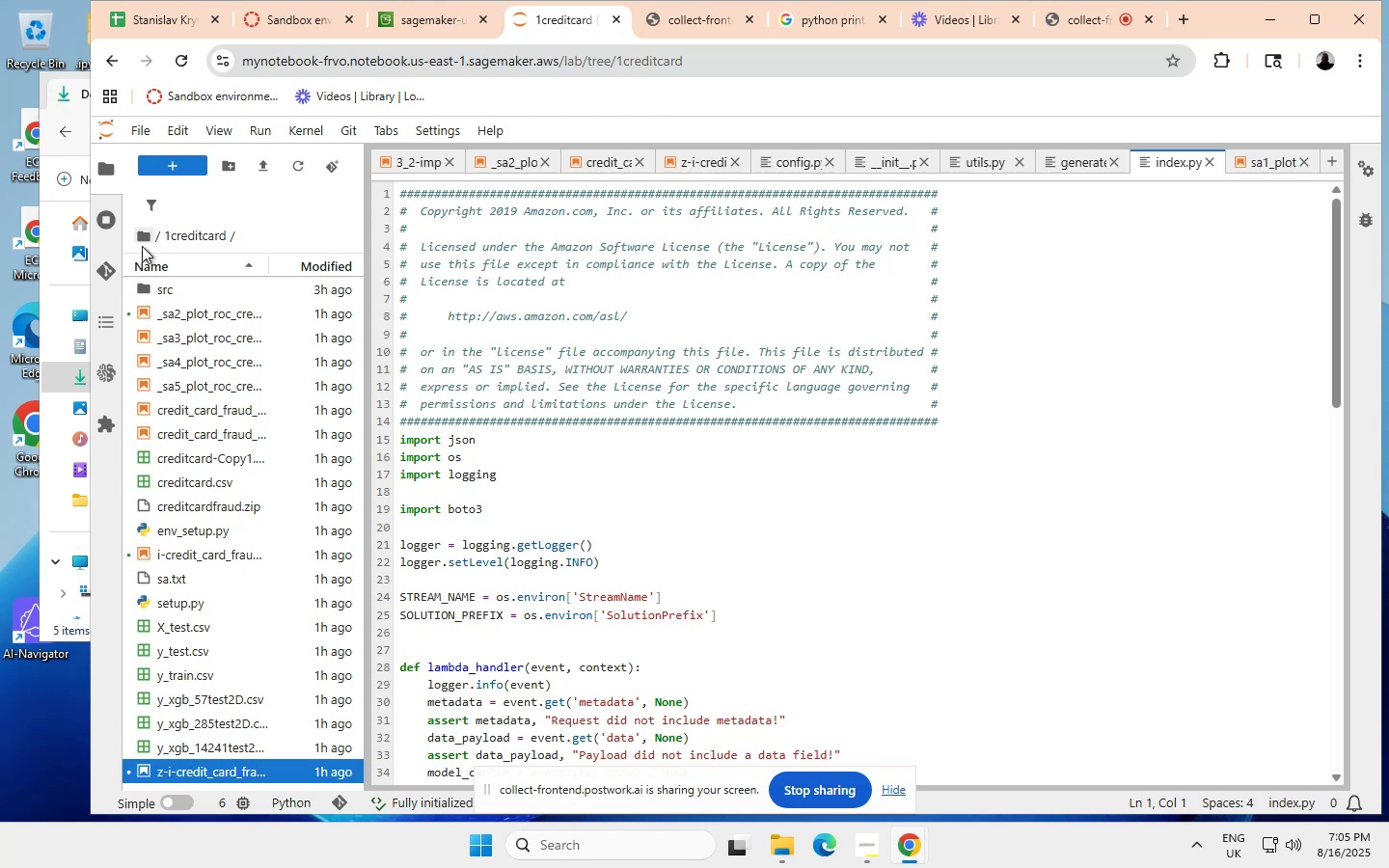 
wait(6.35)
 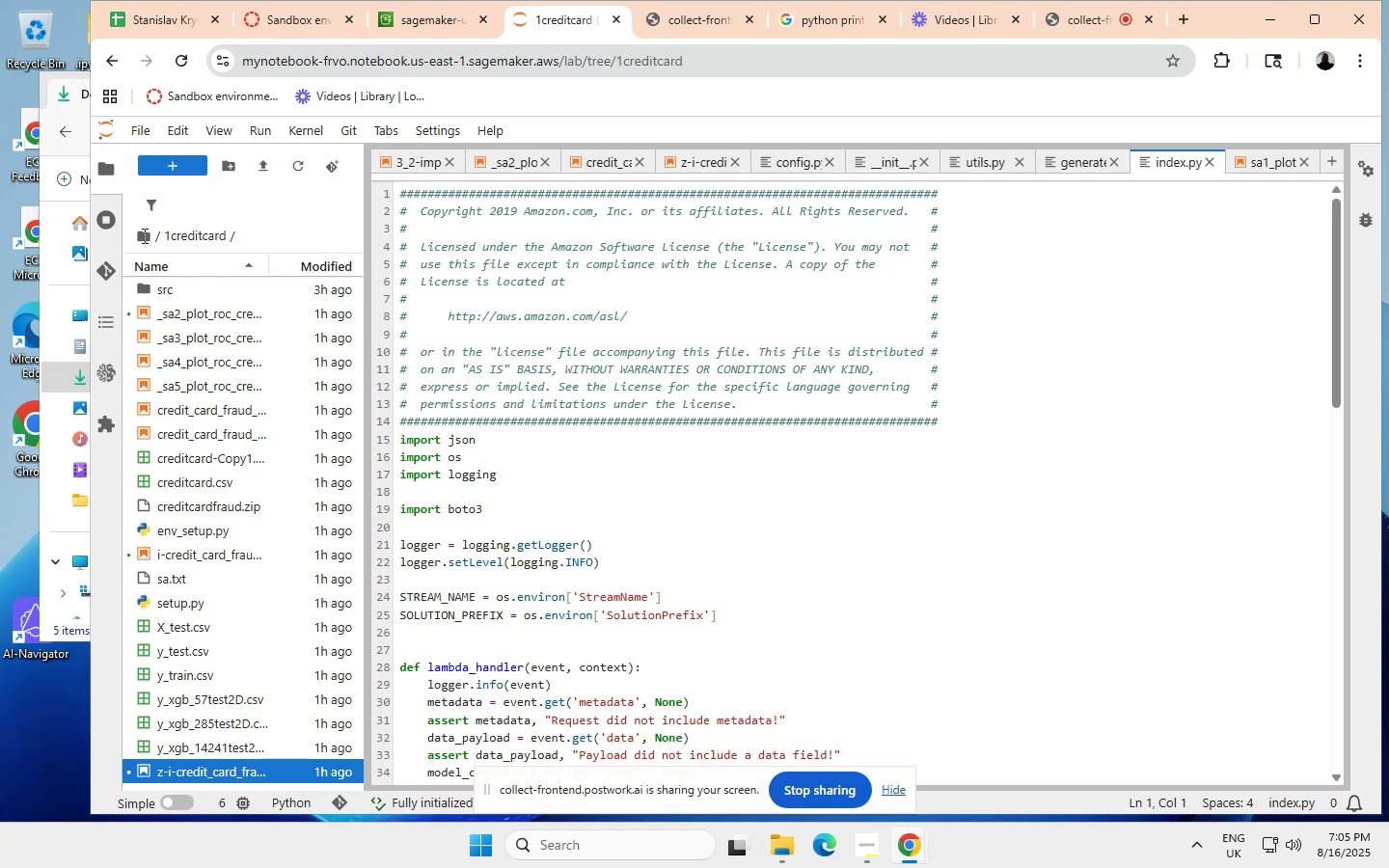 
left_click([145, 237])
 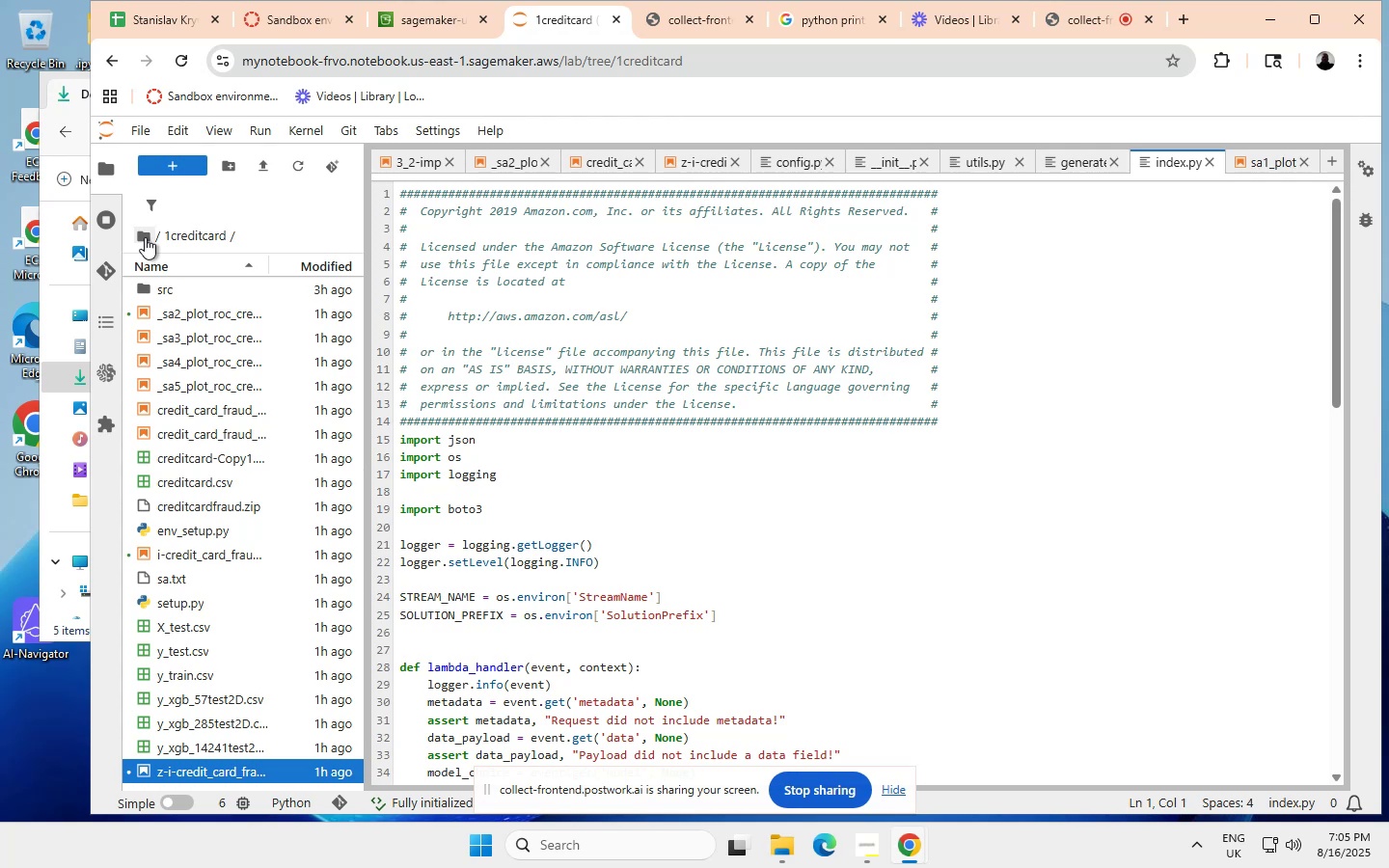 
wait(10.99)
 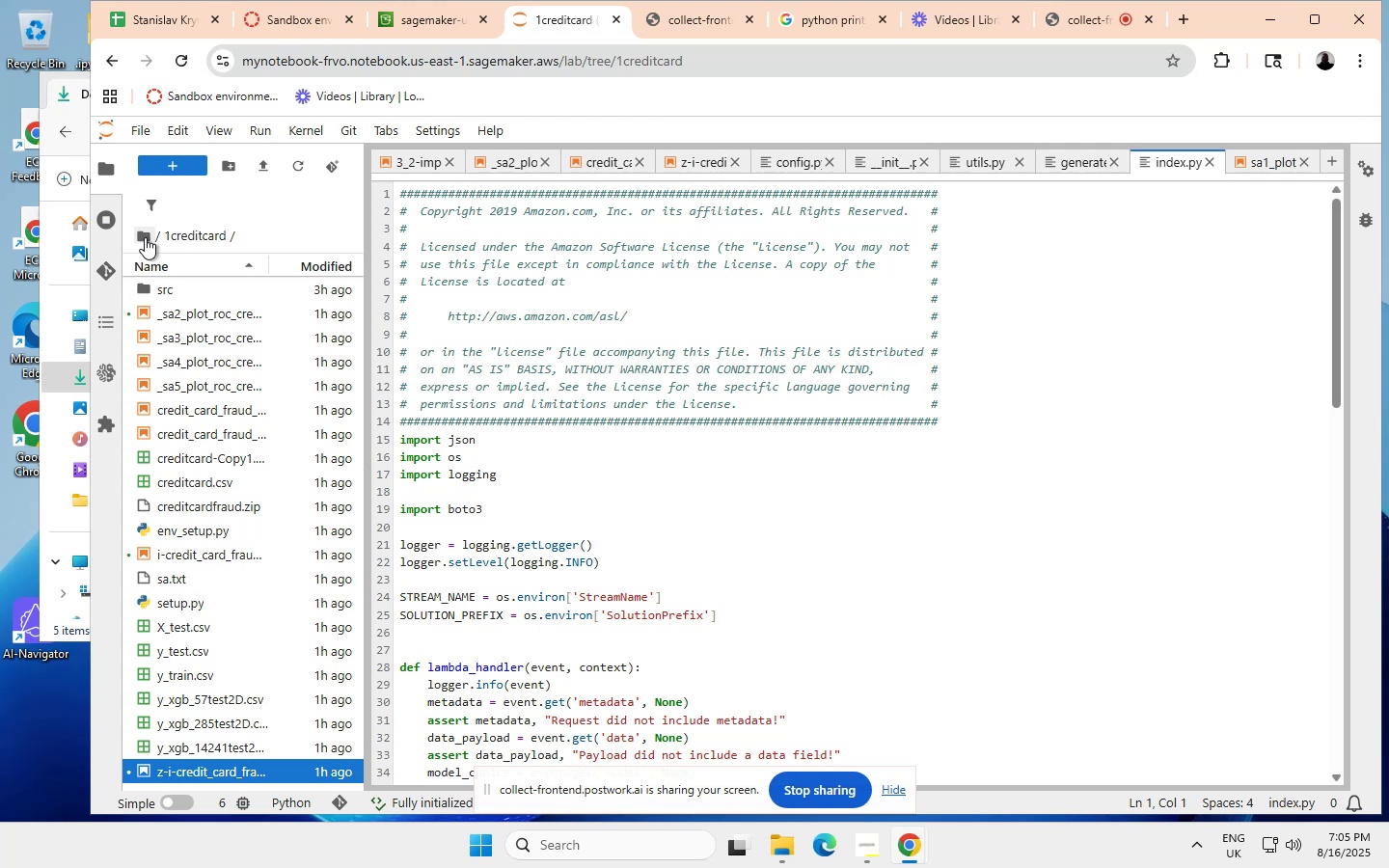 
left_click([143, 235])
 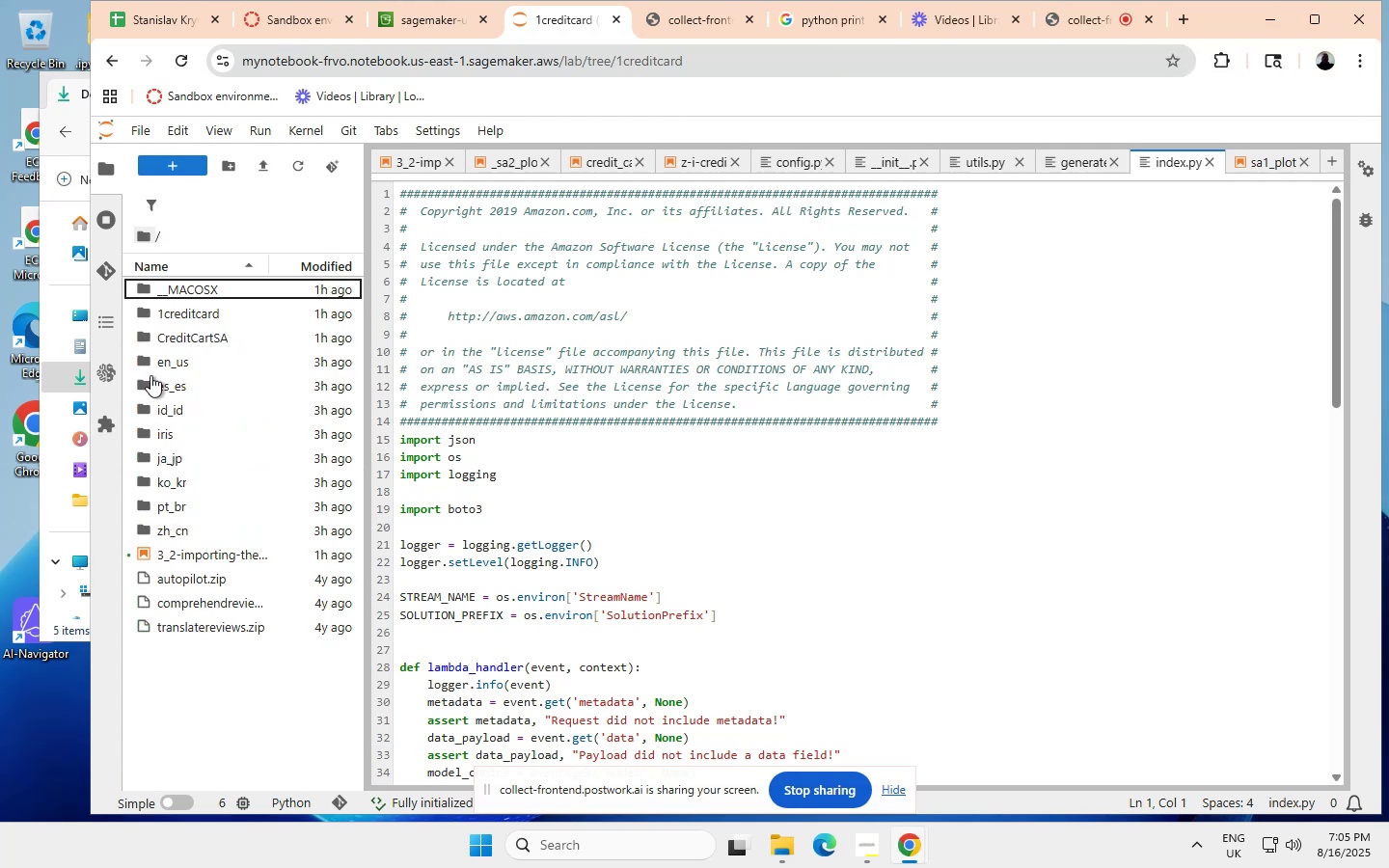 
wait(5.6)
 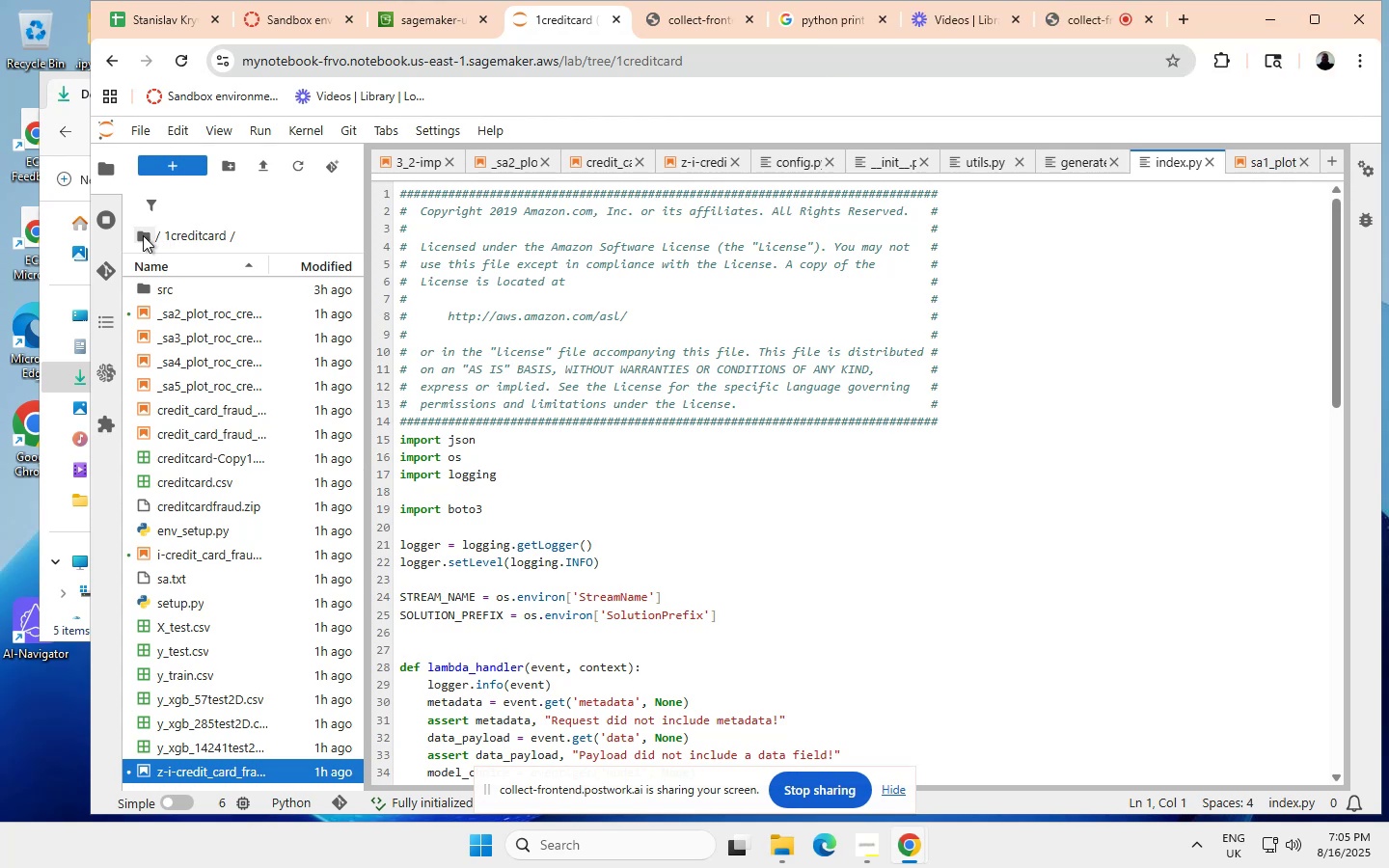 
double_click([191, 333])
 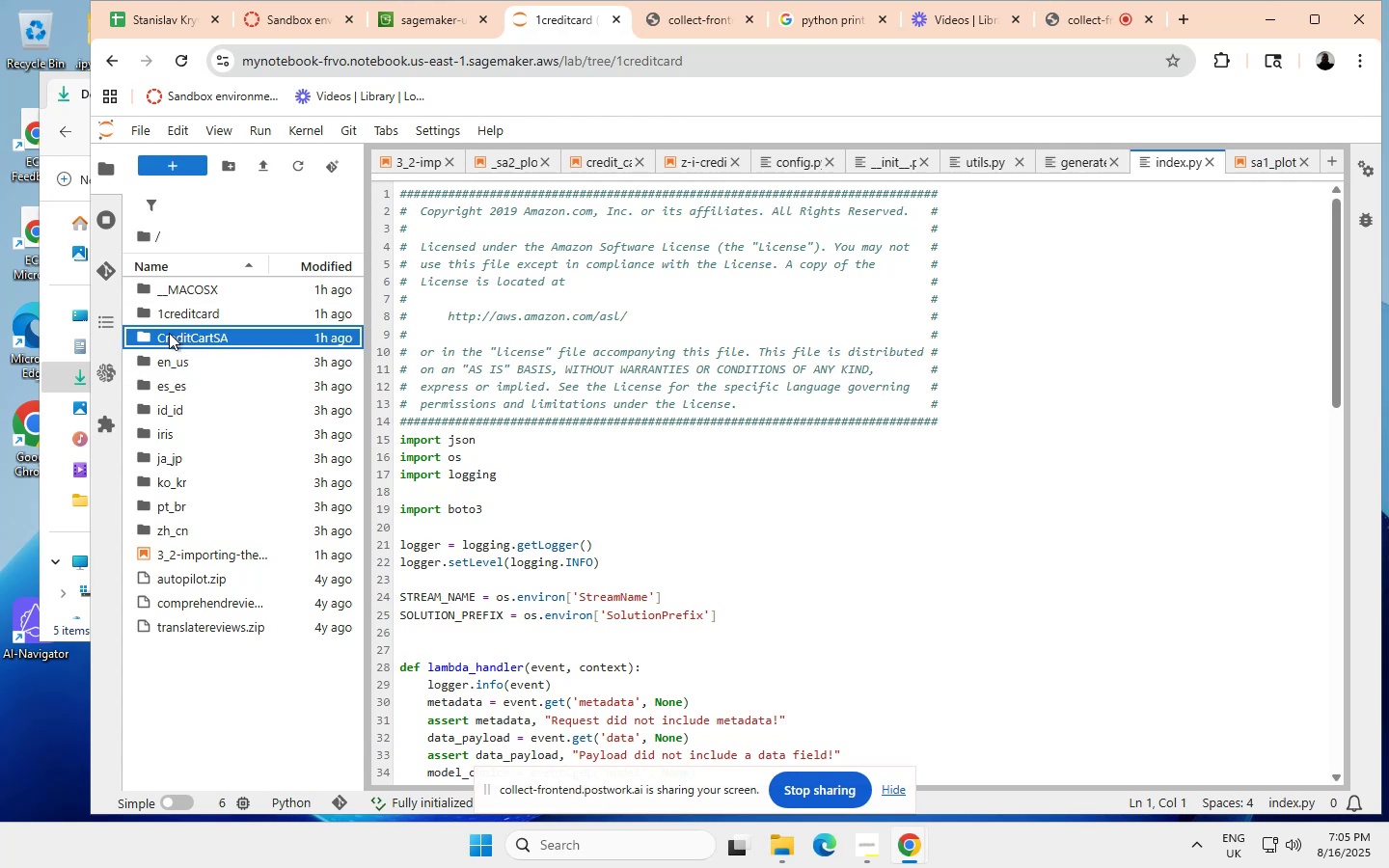 
wait(13.22)
 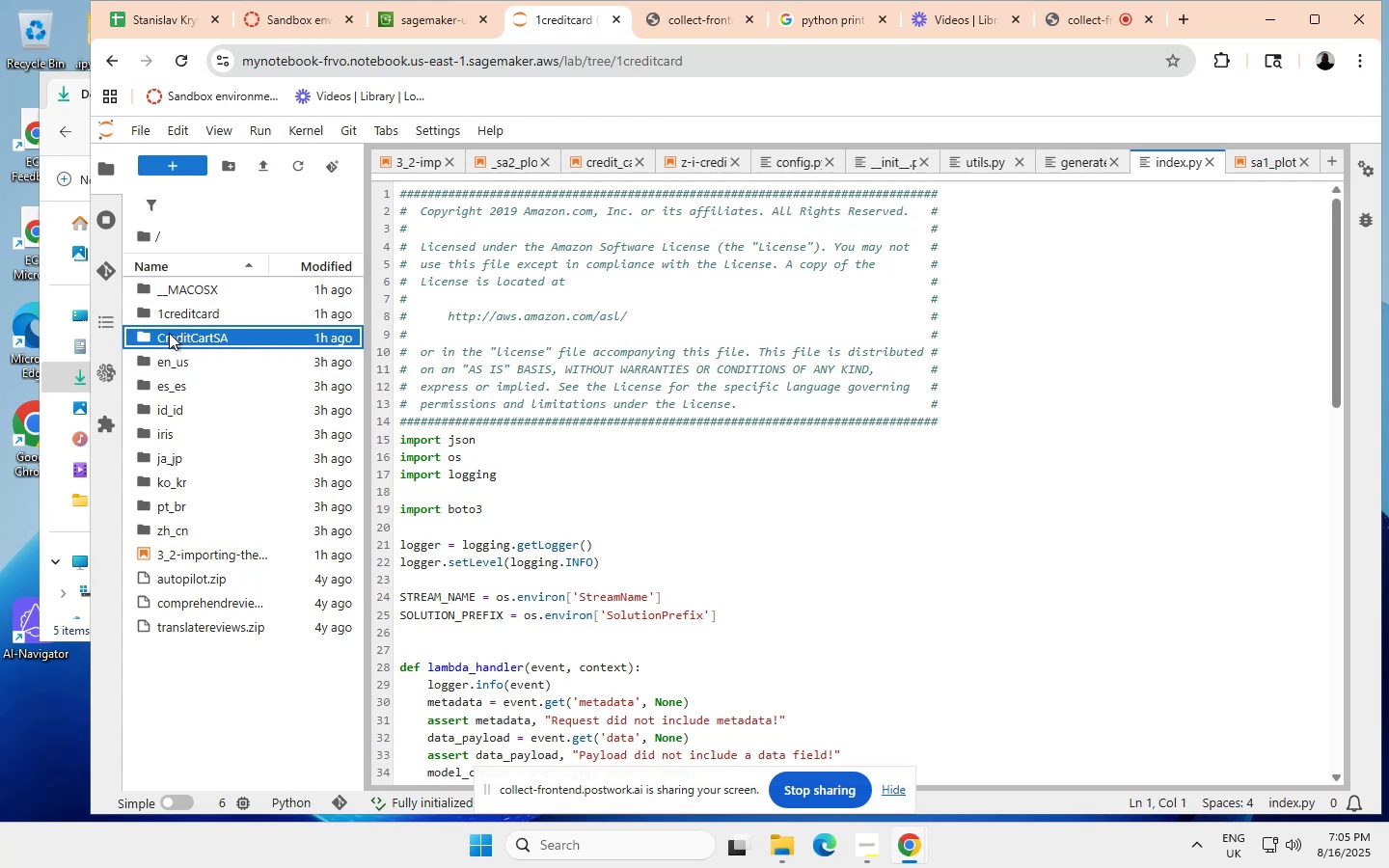 
double_click([171, 334])
 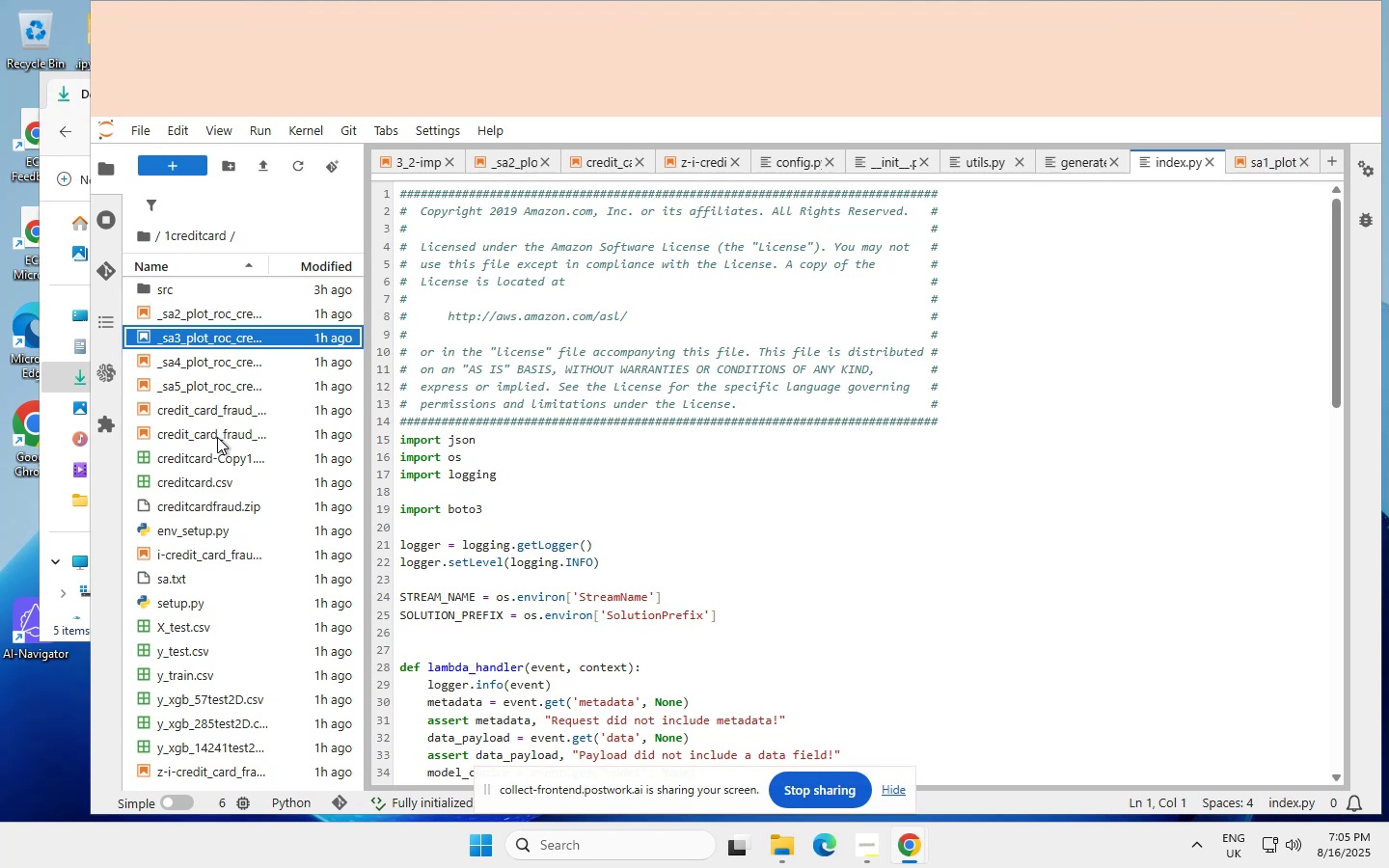 
wait(7.41)
 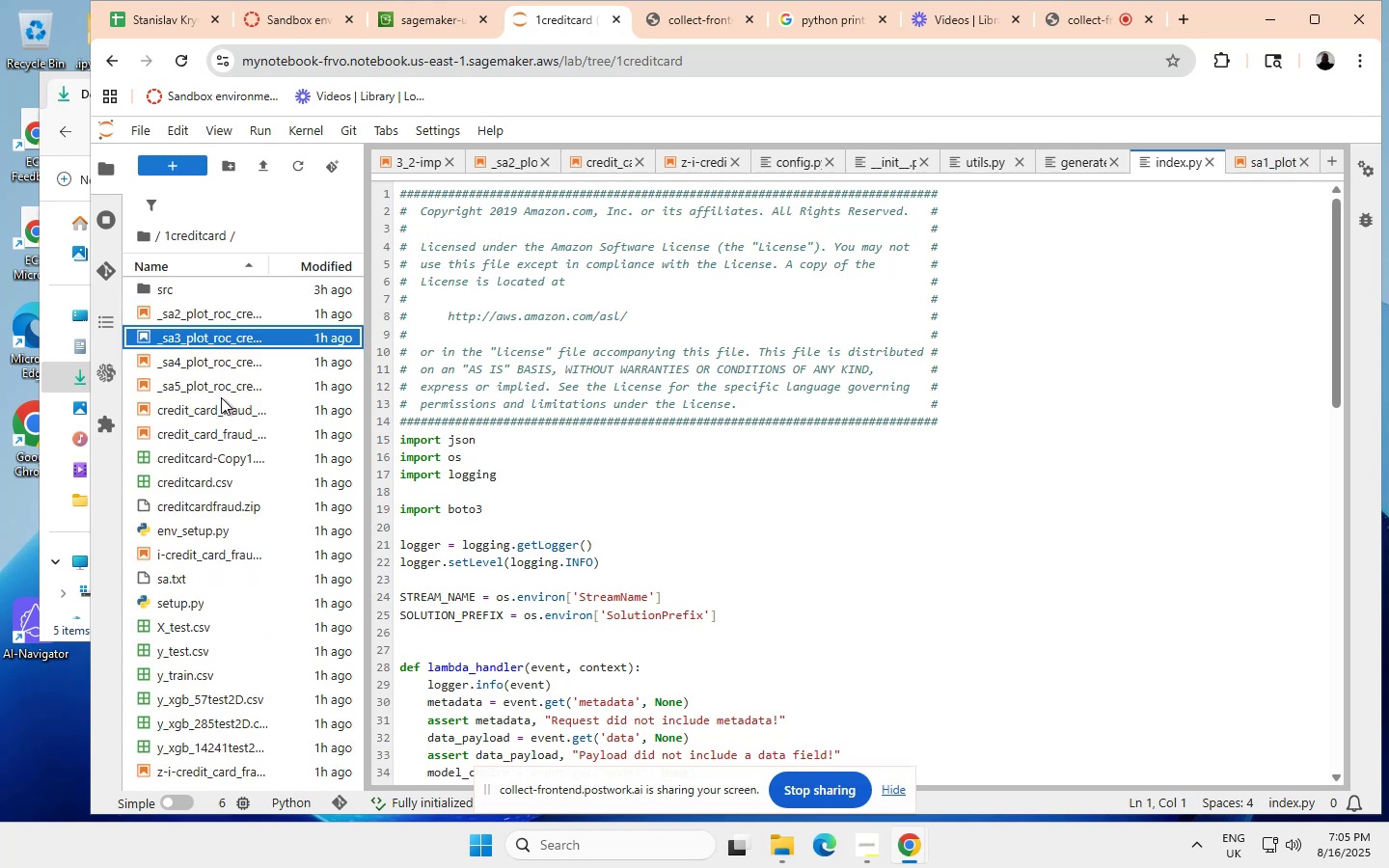 
left_click([144, 234])
 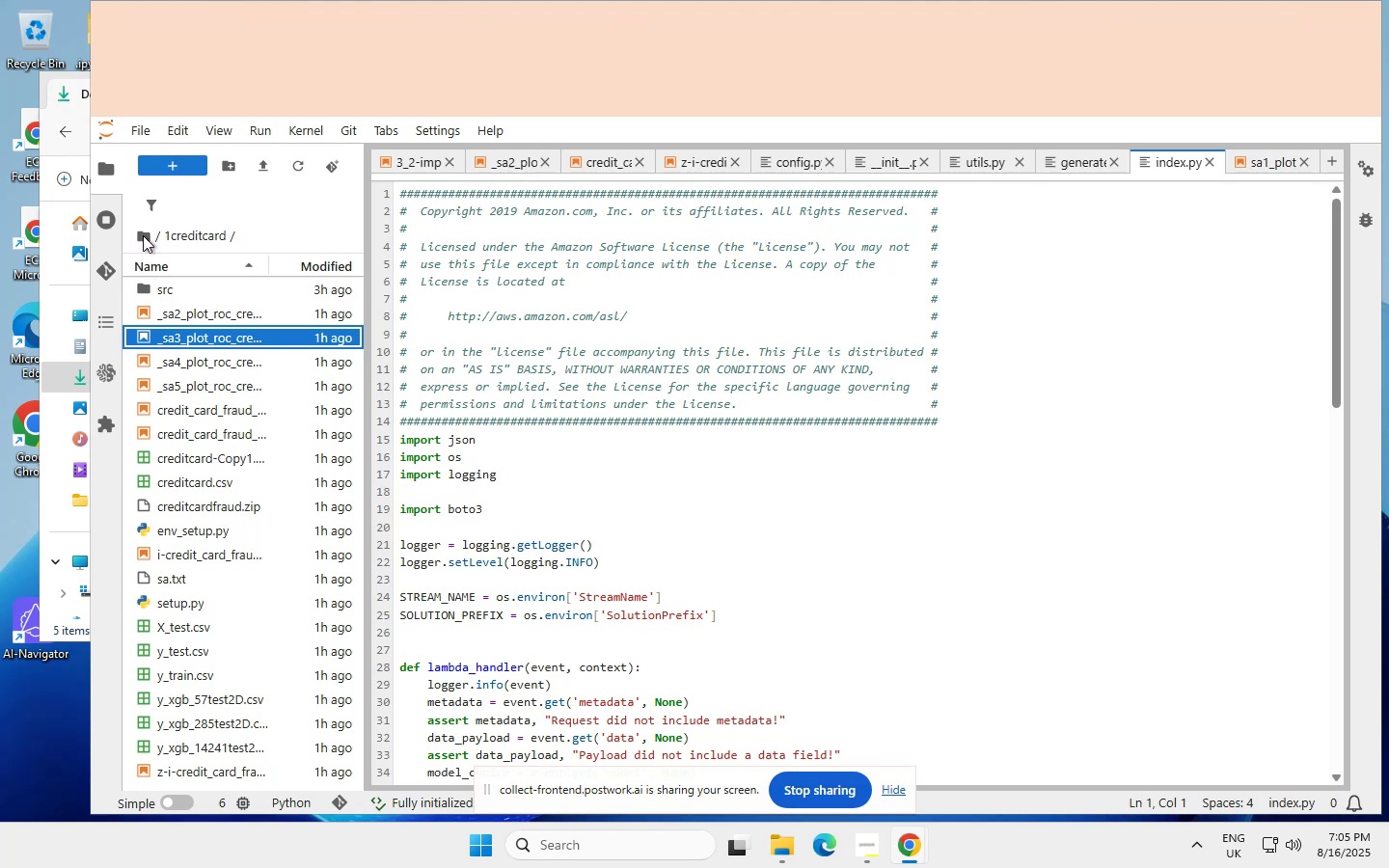 
wait(5.79)
 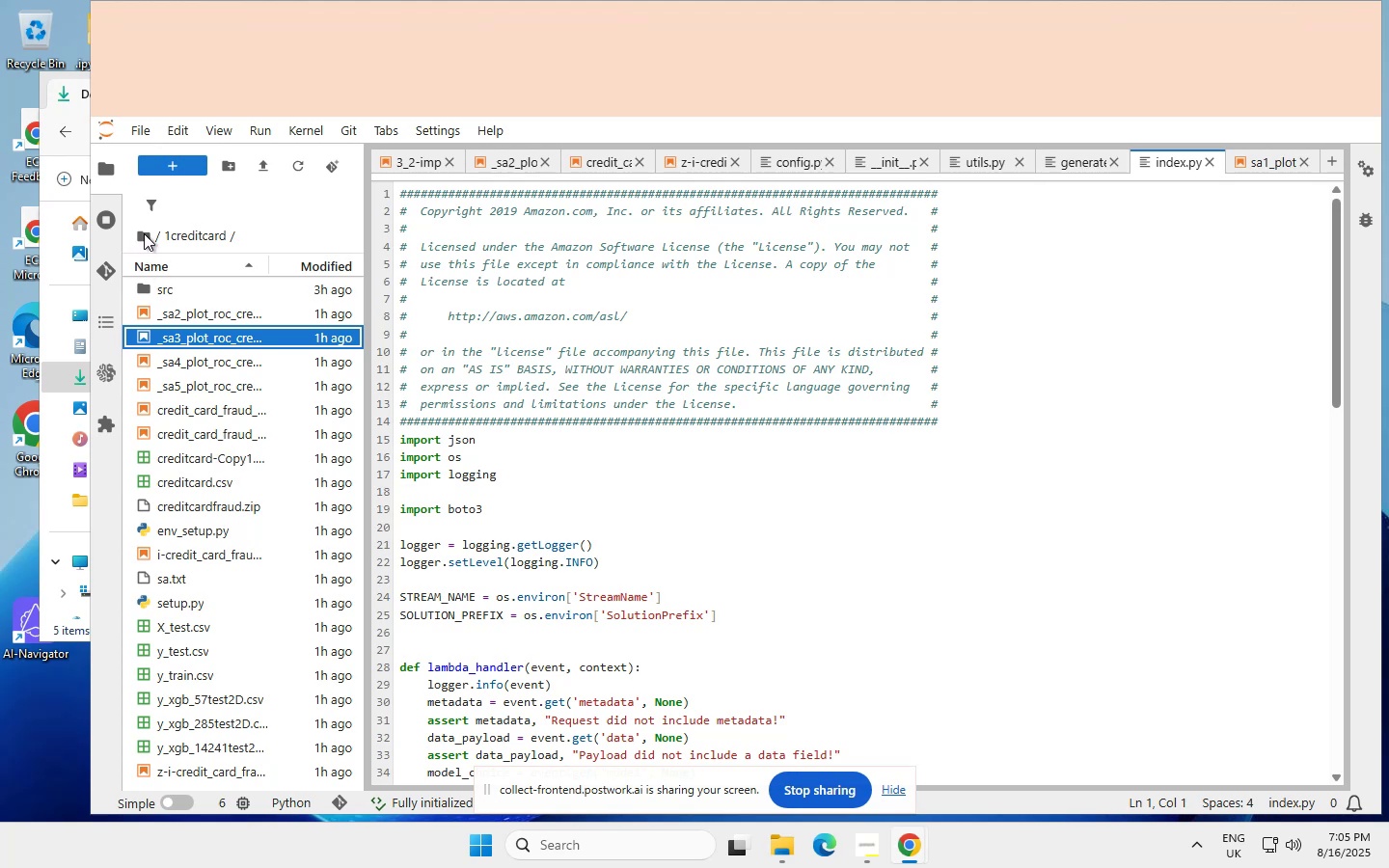 
left_click([143, 235])
 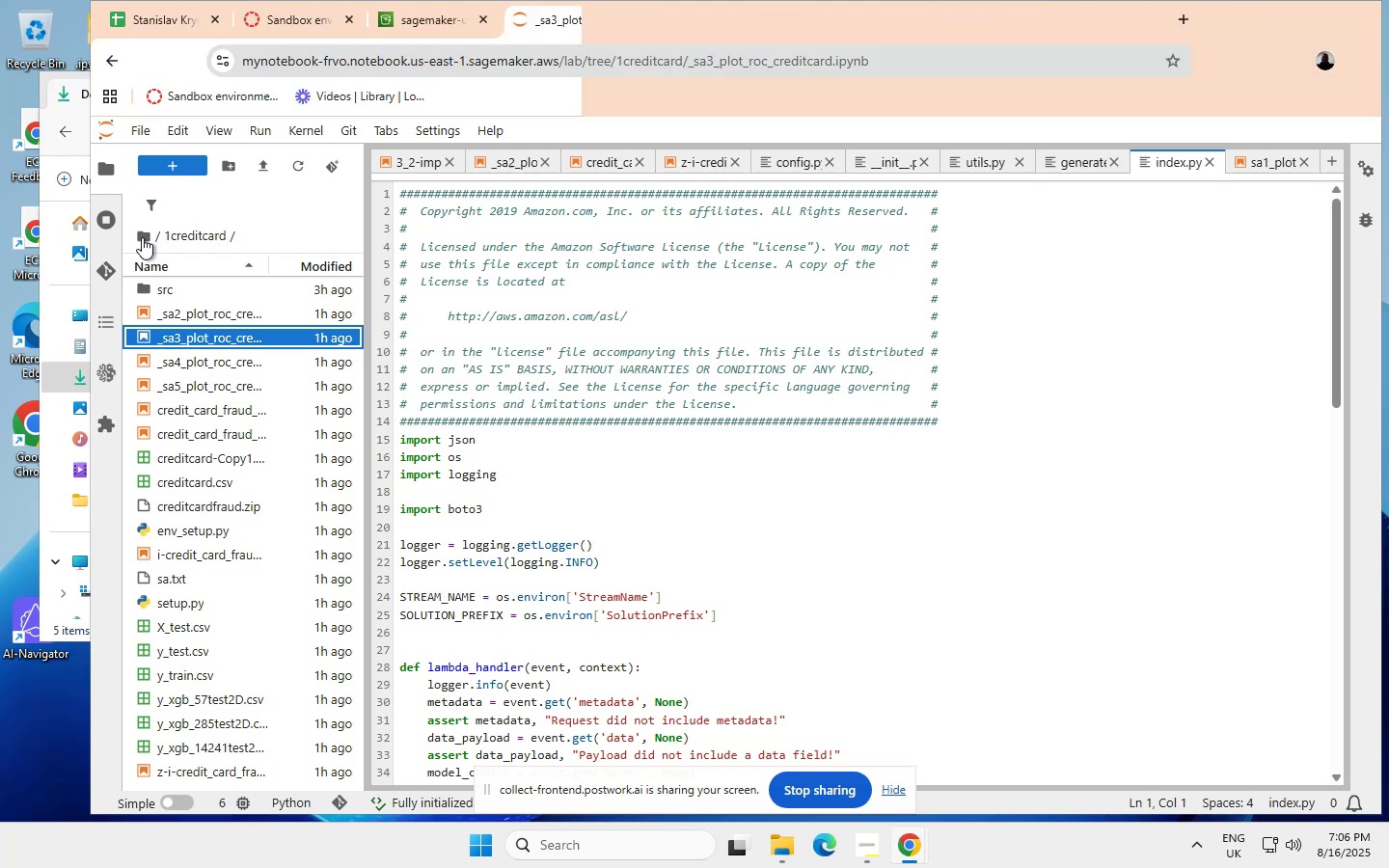 
wait(10.44)
 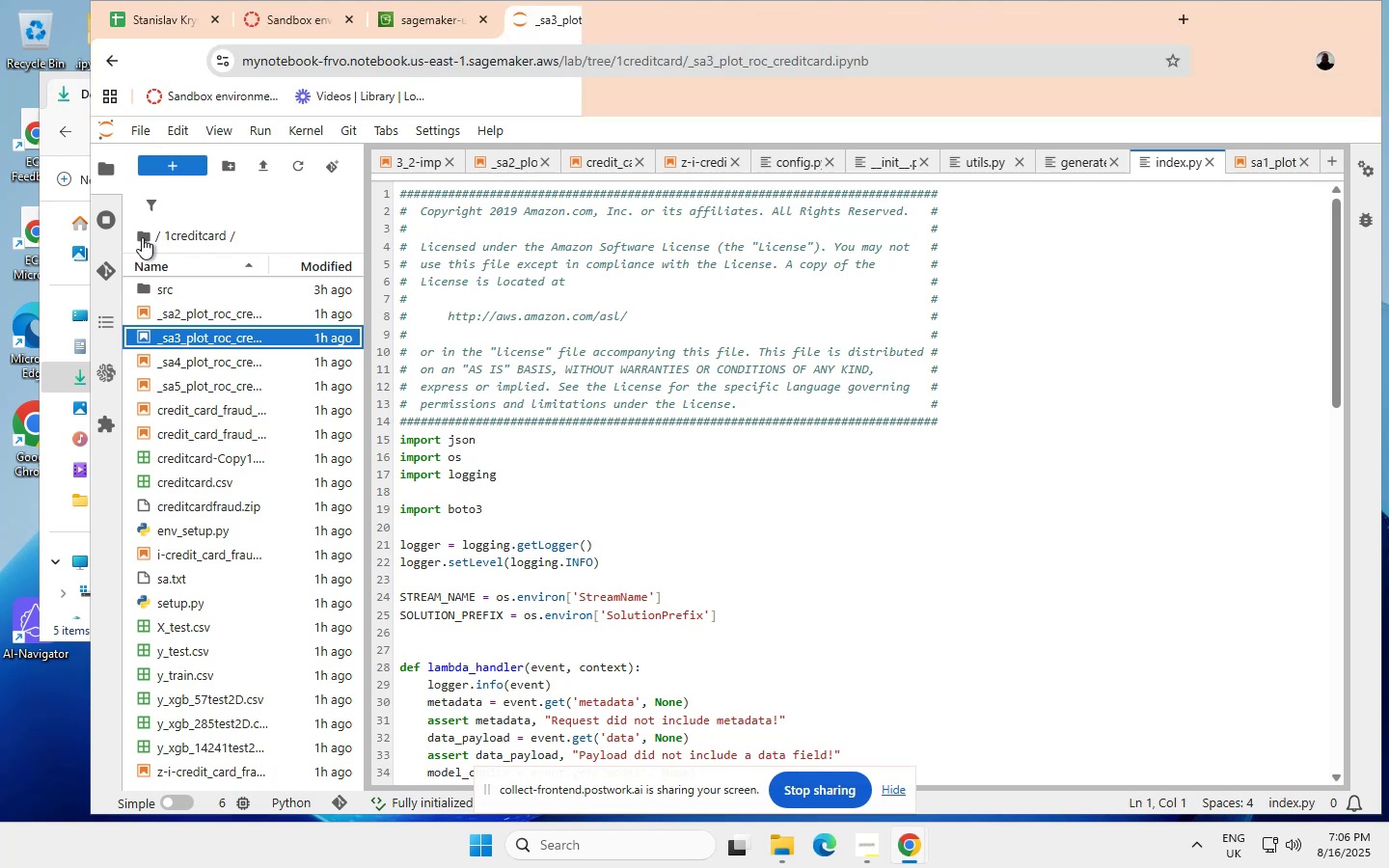 
left_click([142, 237])
 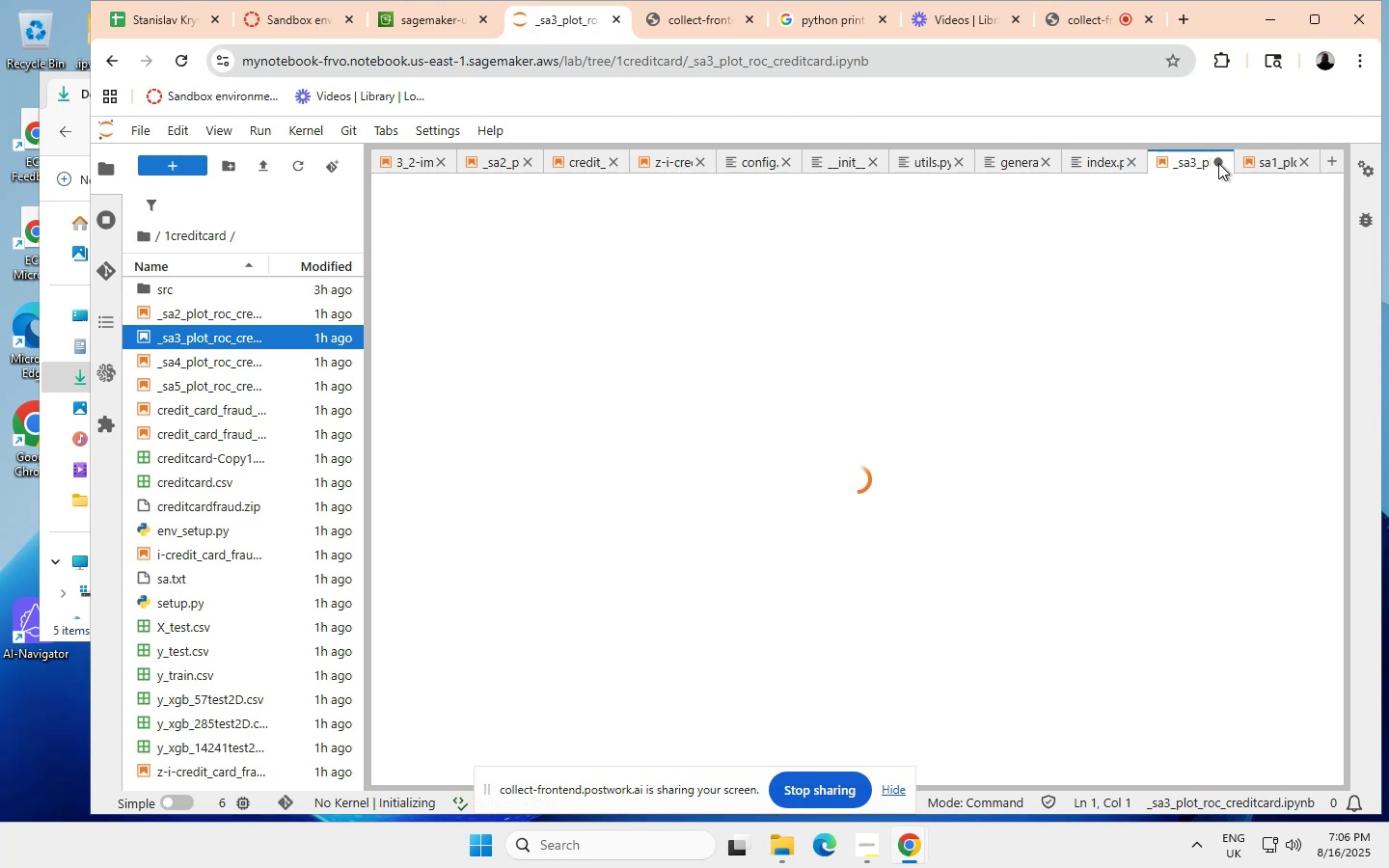 
left_click([1216, 159])
 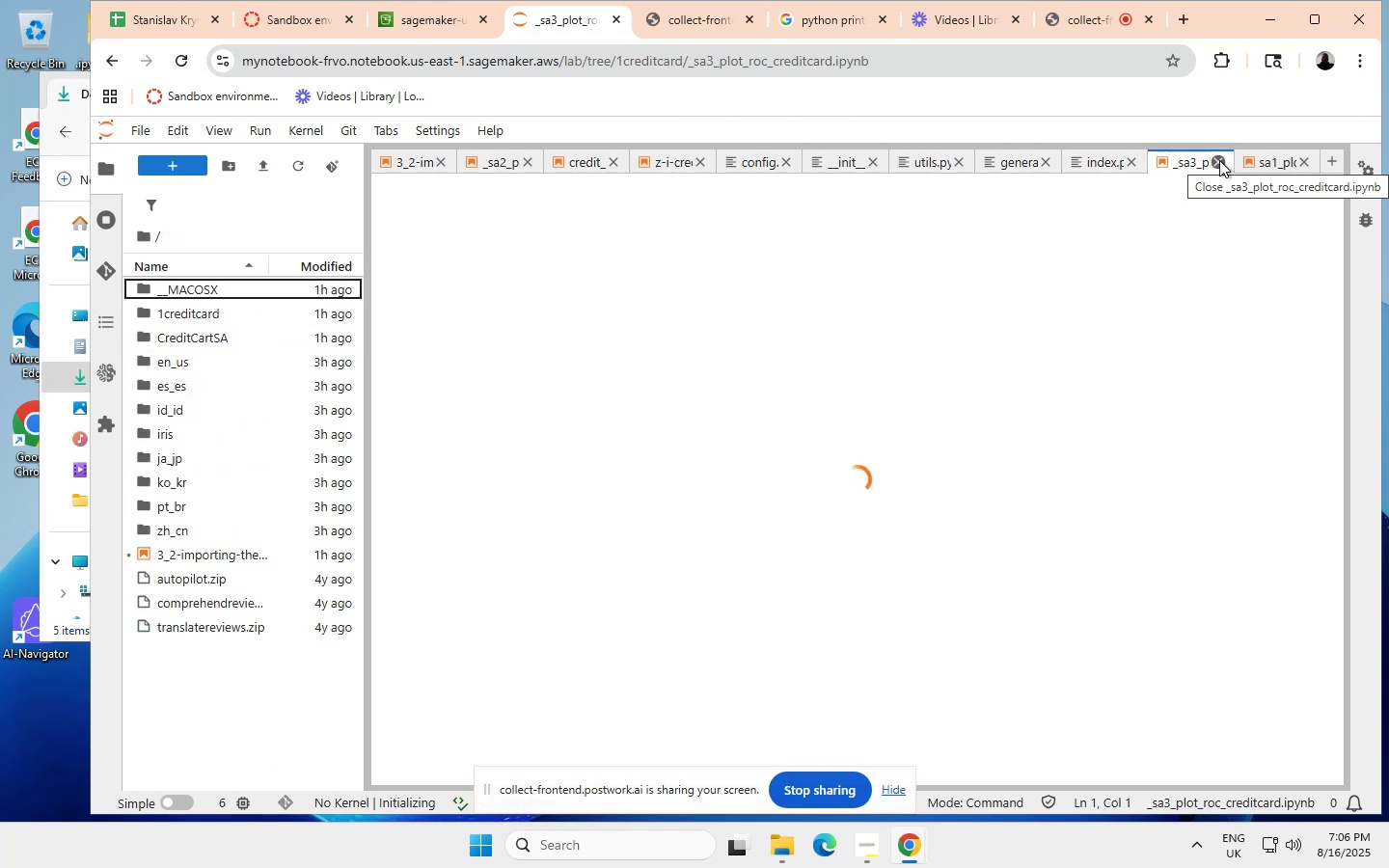 
wait(6.1)
 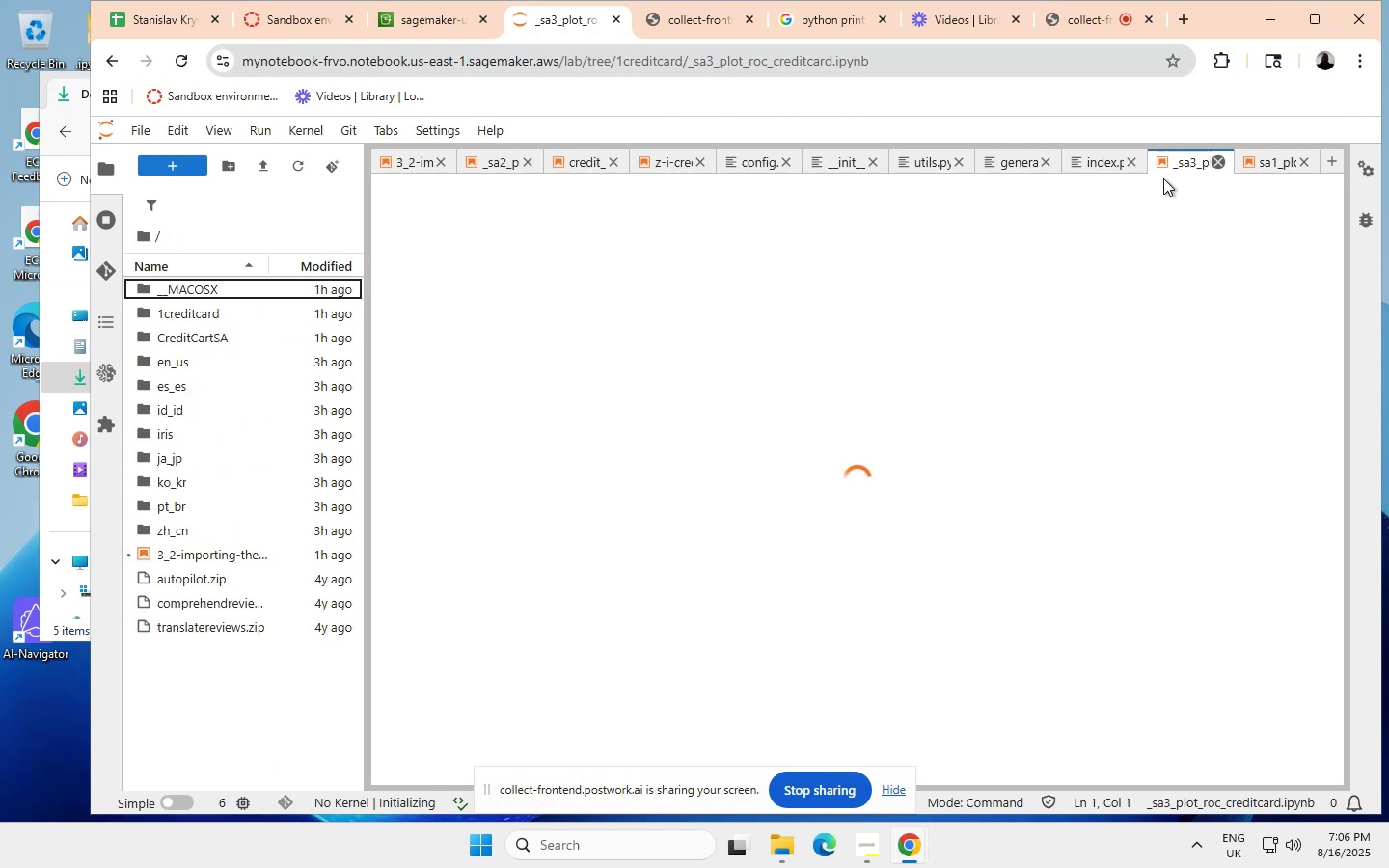 
left_click([1217, 161])
 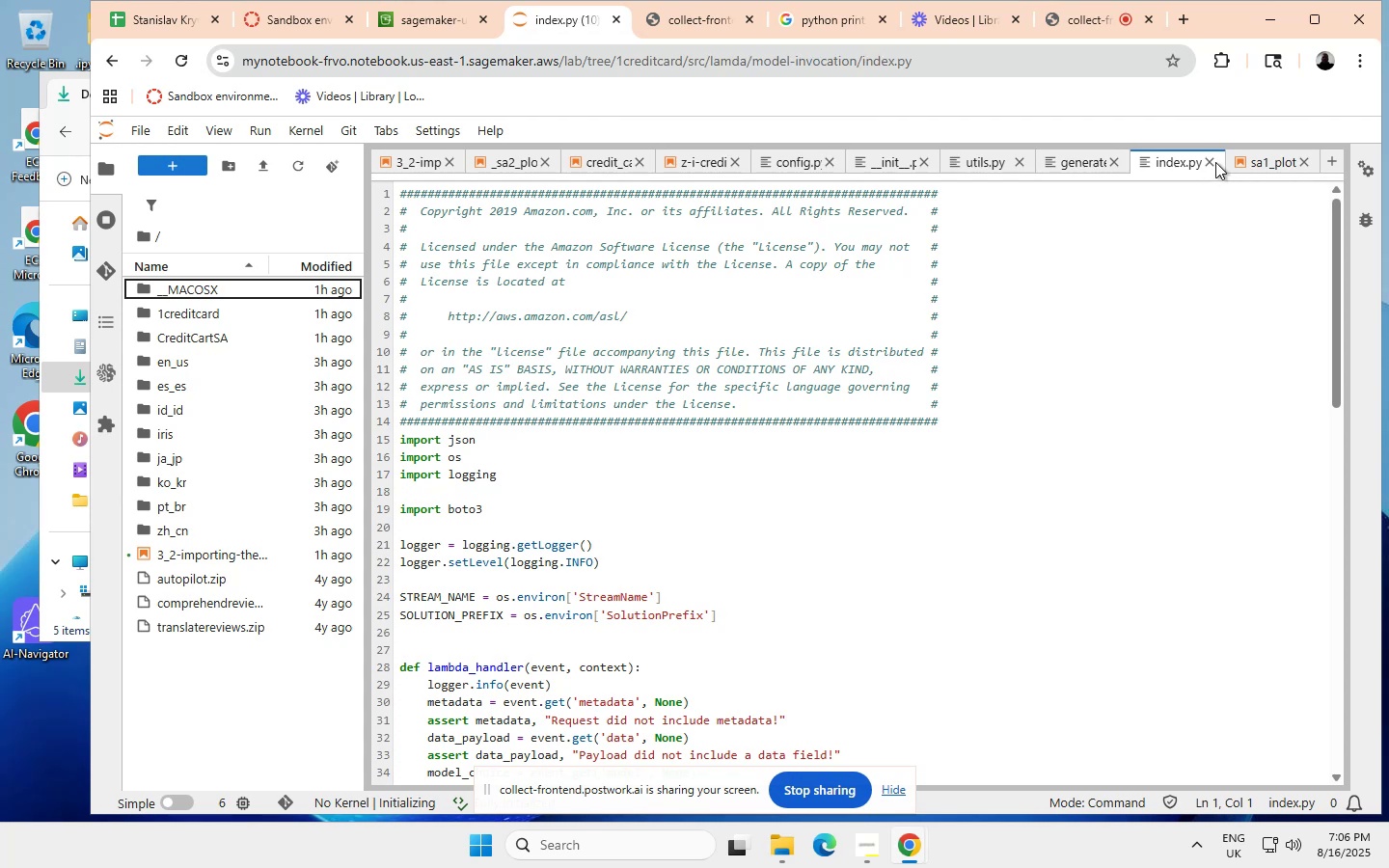 
left_click([1210, 161])
 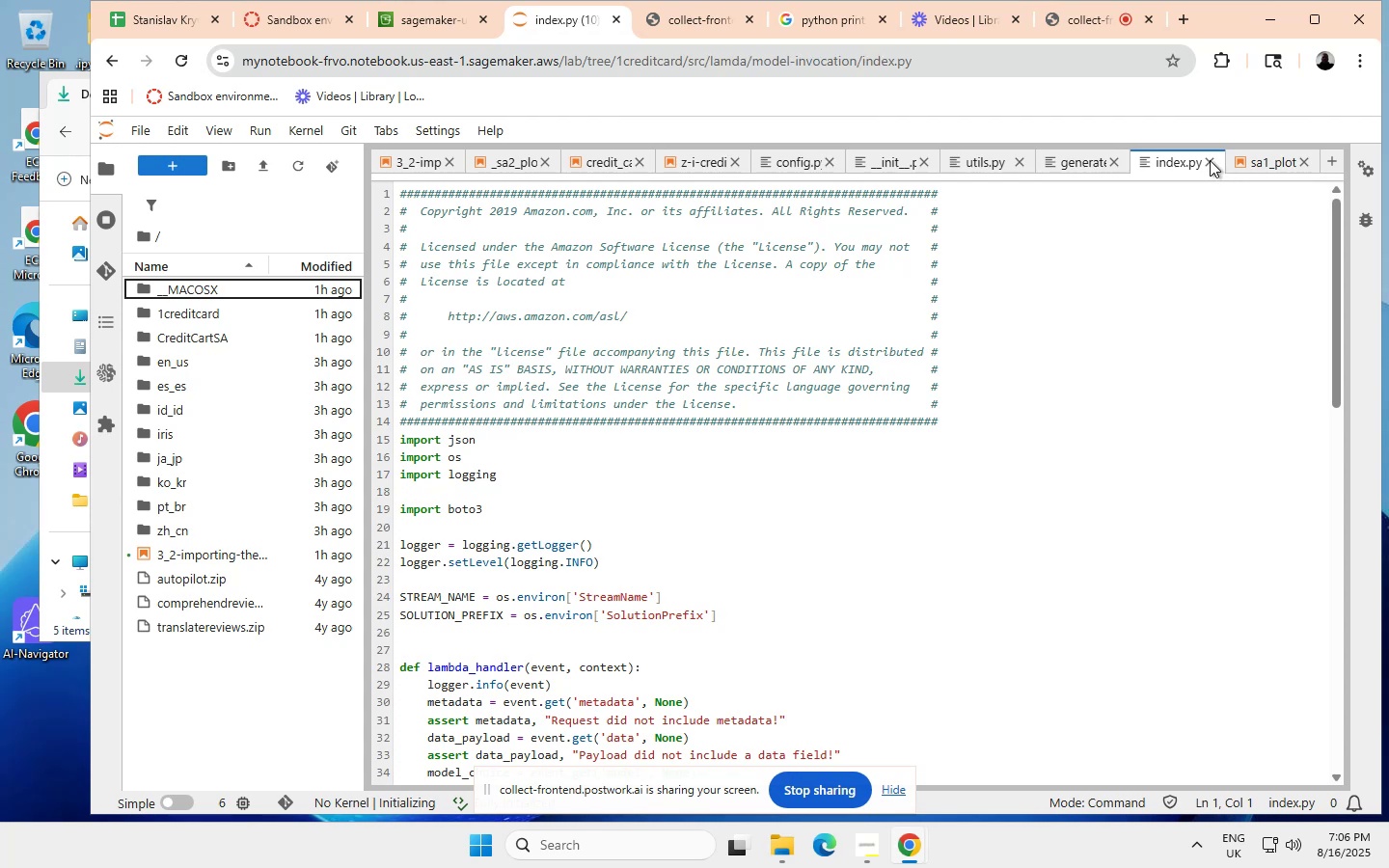 
left_click([1210, 160])
 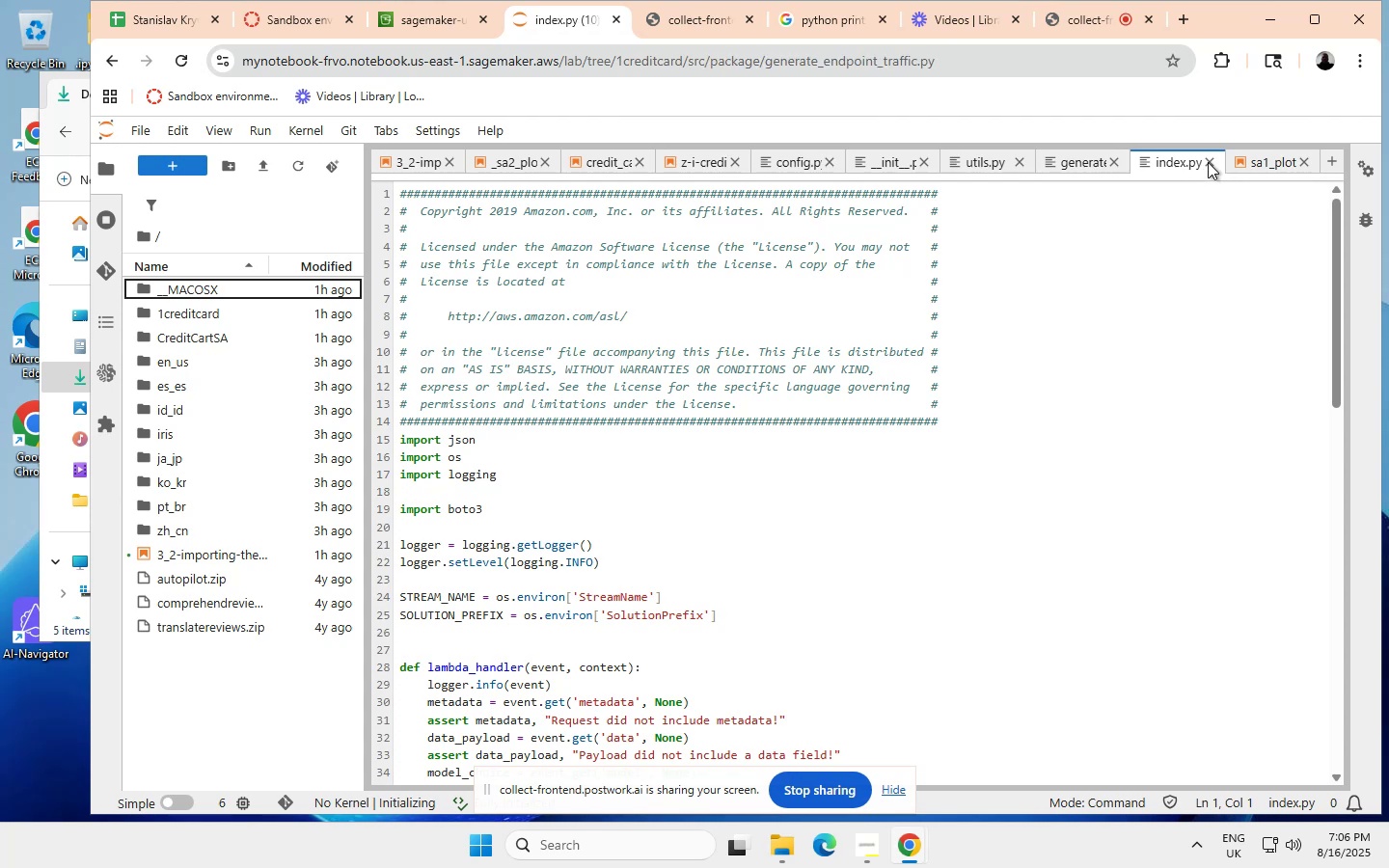 
left_click([1208, 162])
 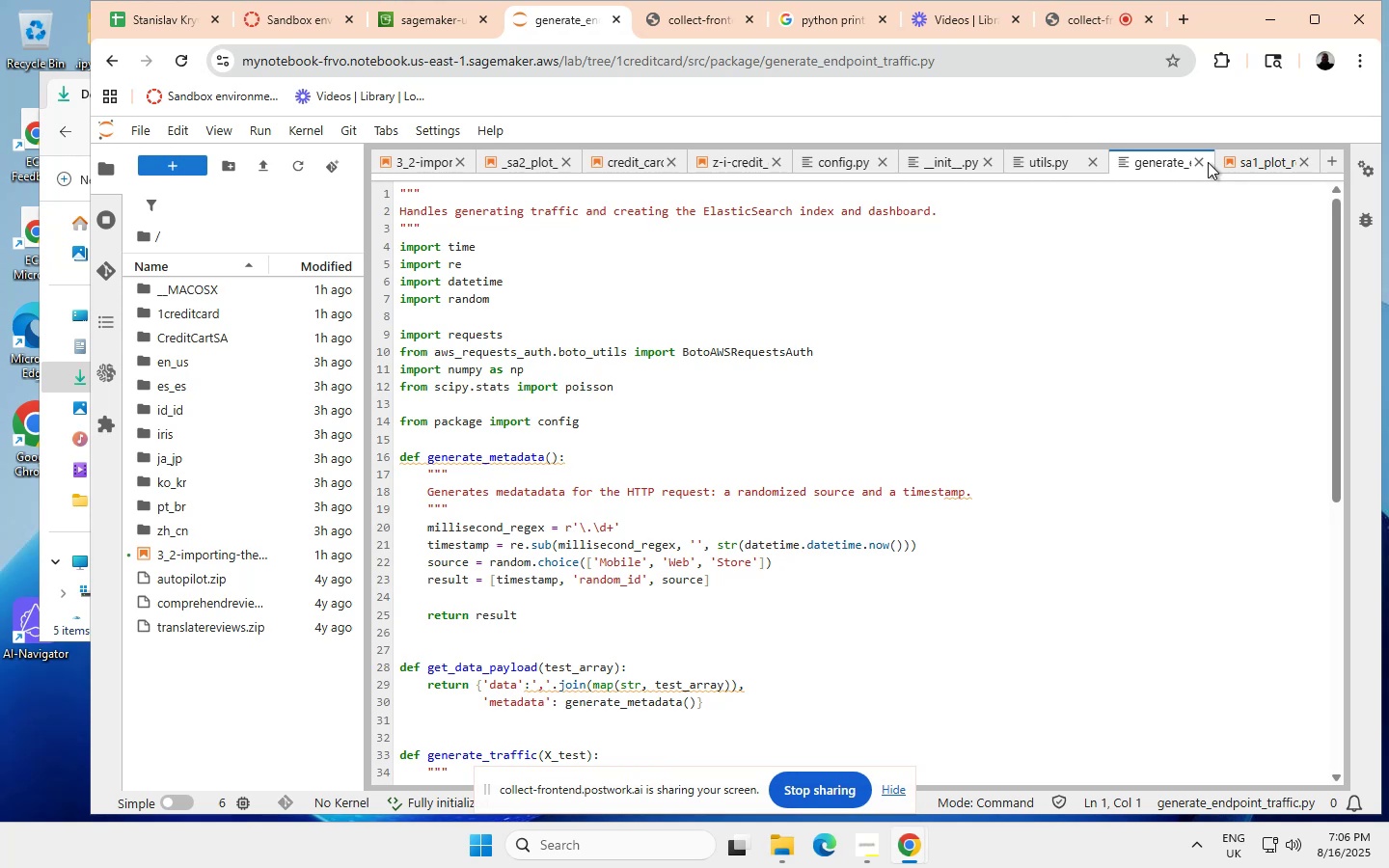 
left_click([1198, 162])
 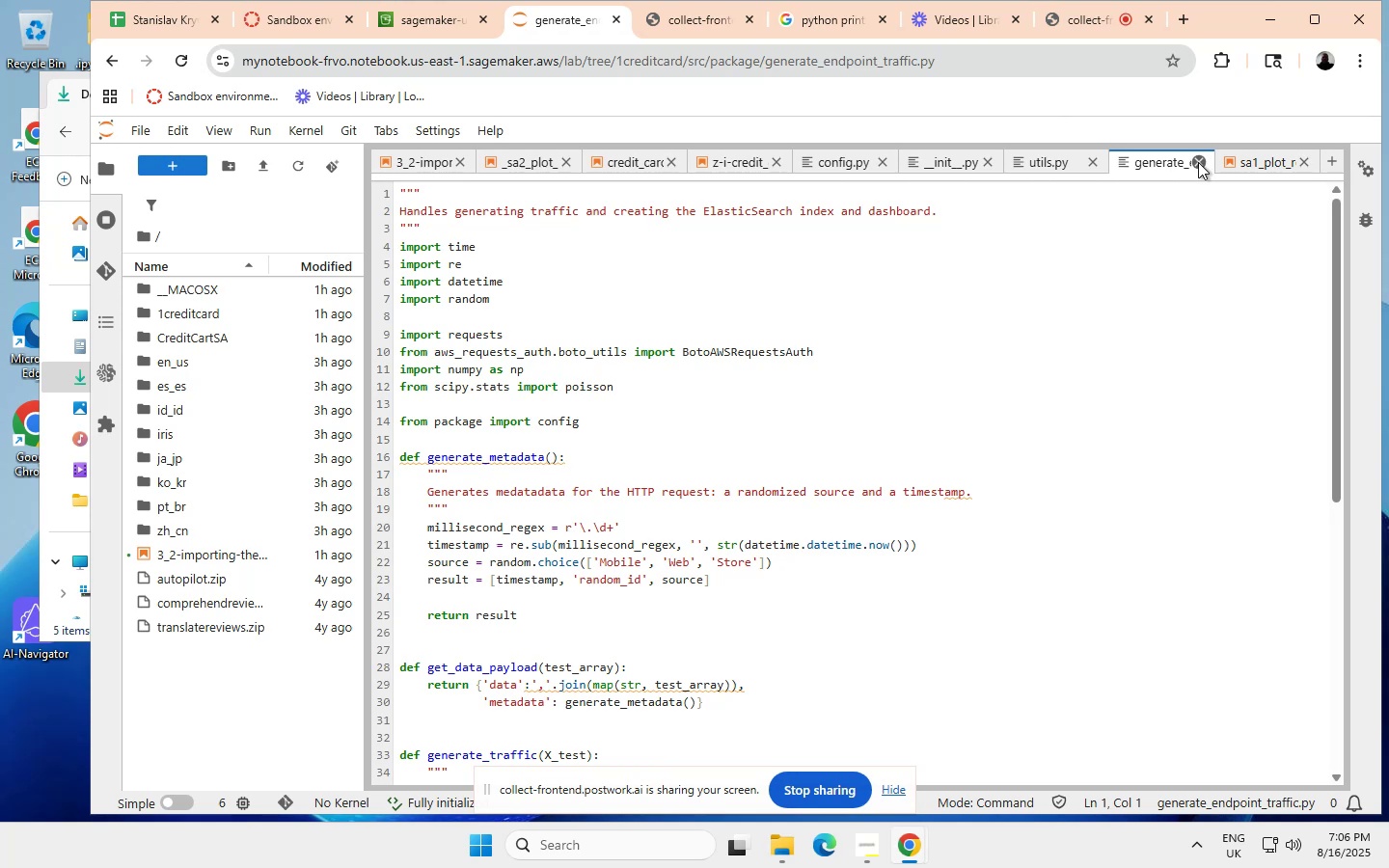 
left_click([1196, 162])
 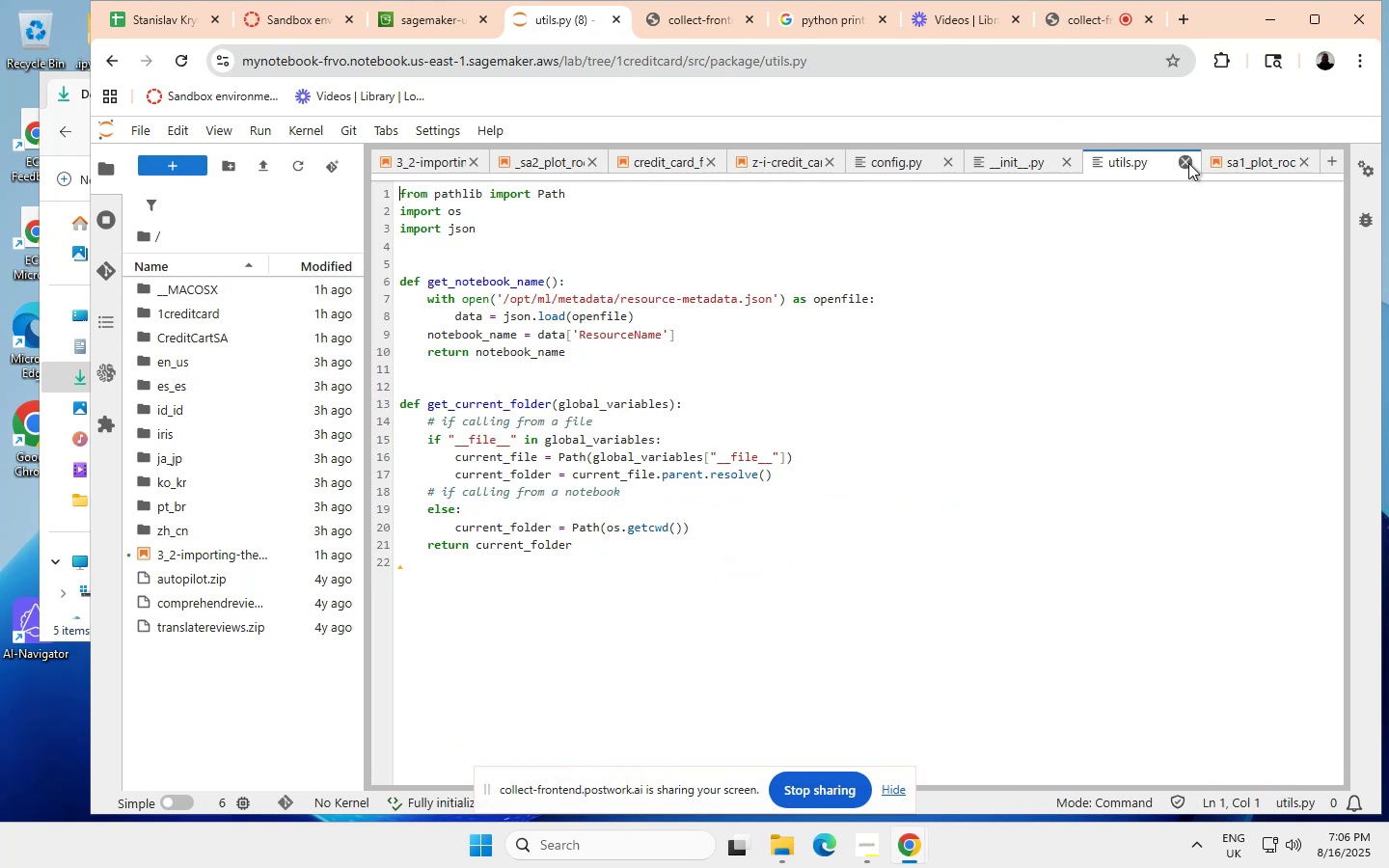 
left_click([1187, 163])
 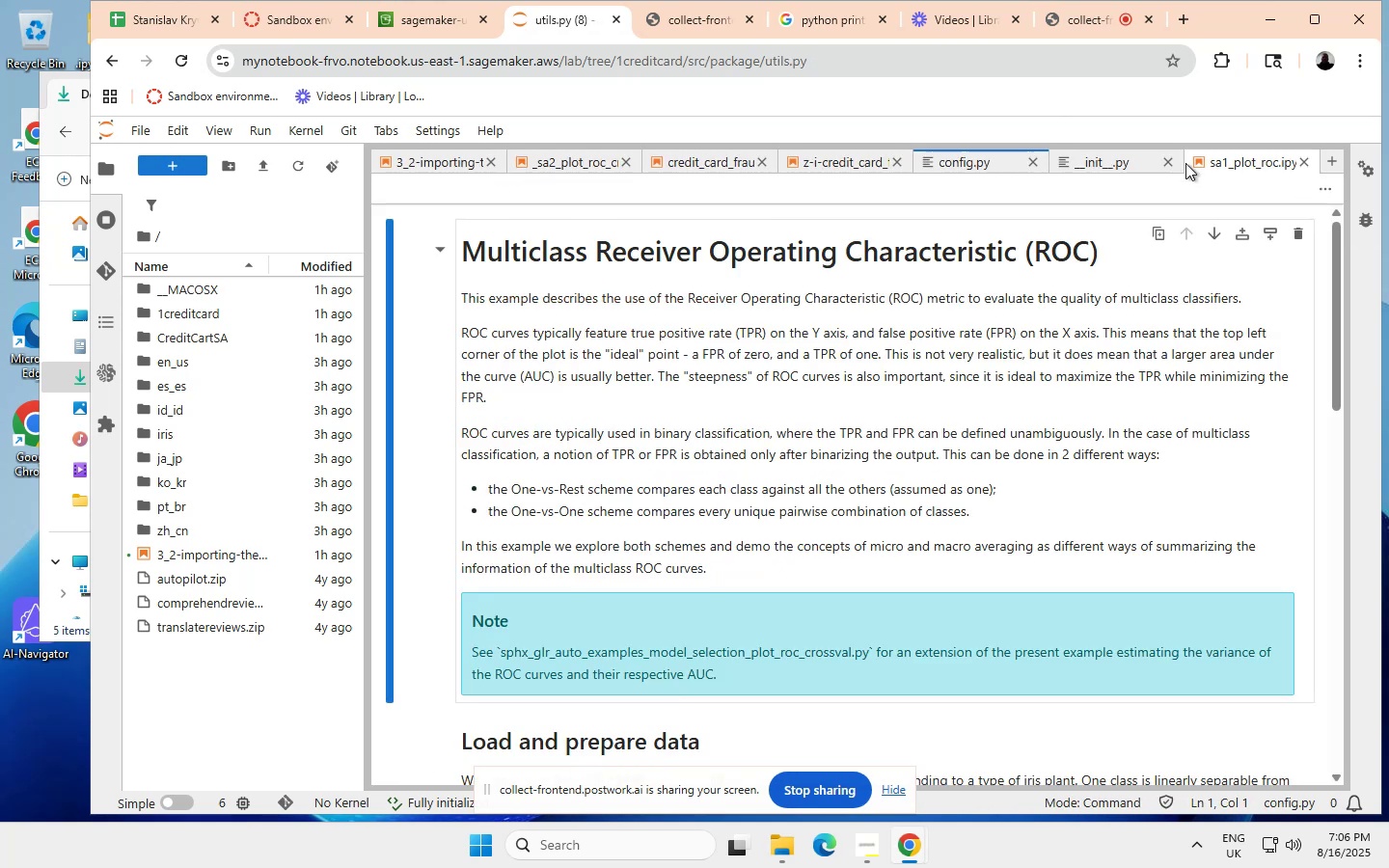 
left_click([1185, 163])
 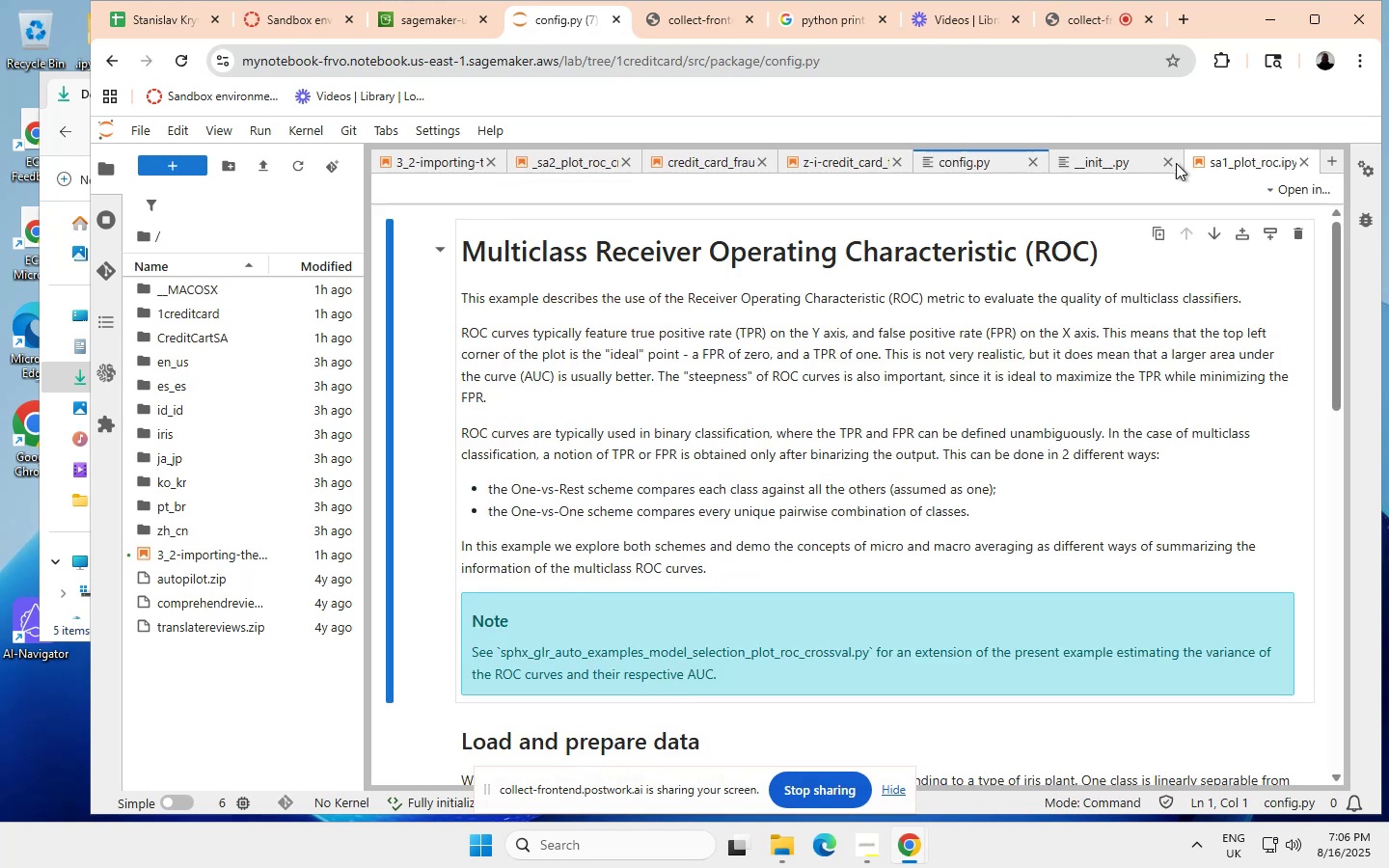 
left_click([1170, 162])
 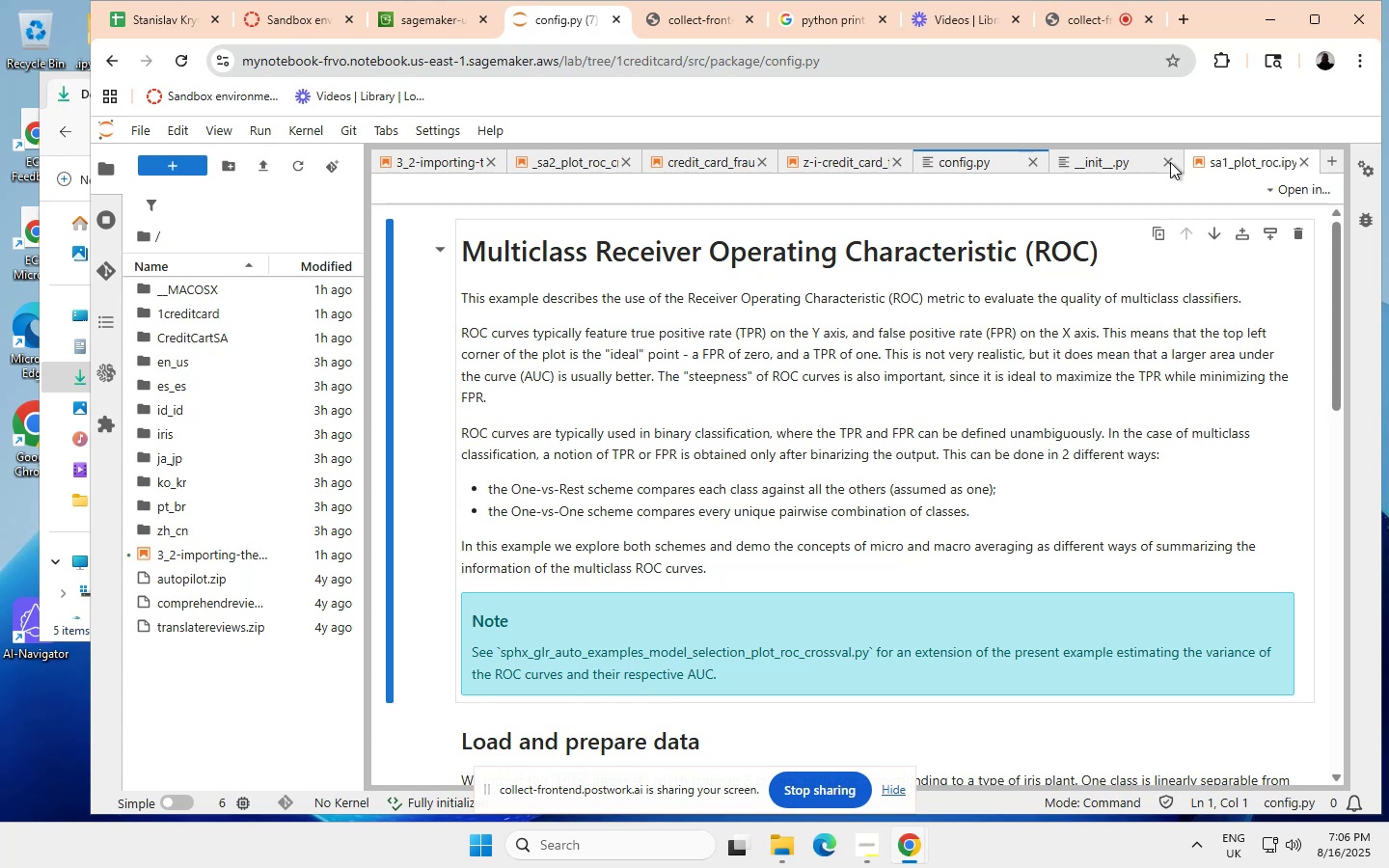 
mouse_move([1148, 164])
 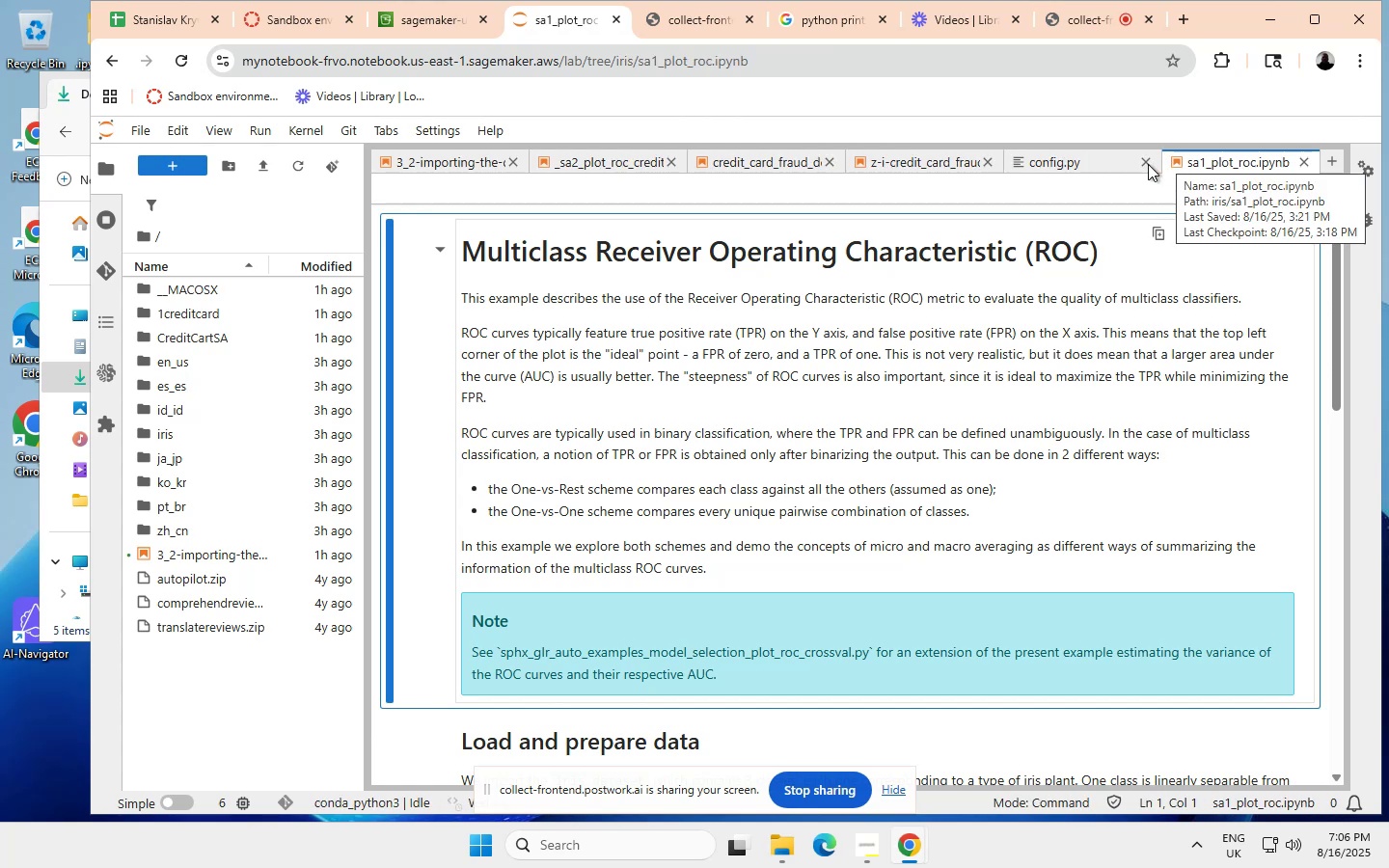 
left_click([1142, 163])
 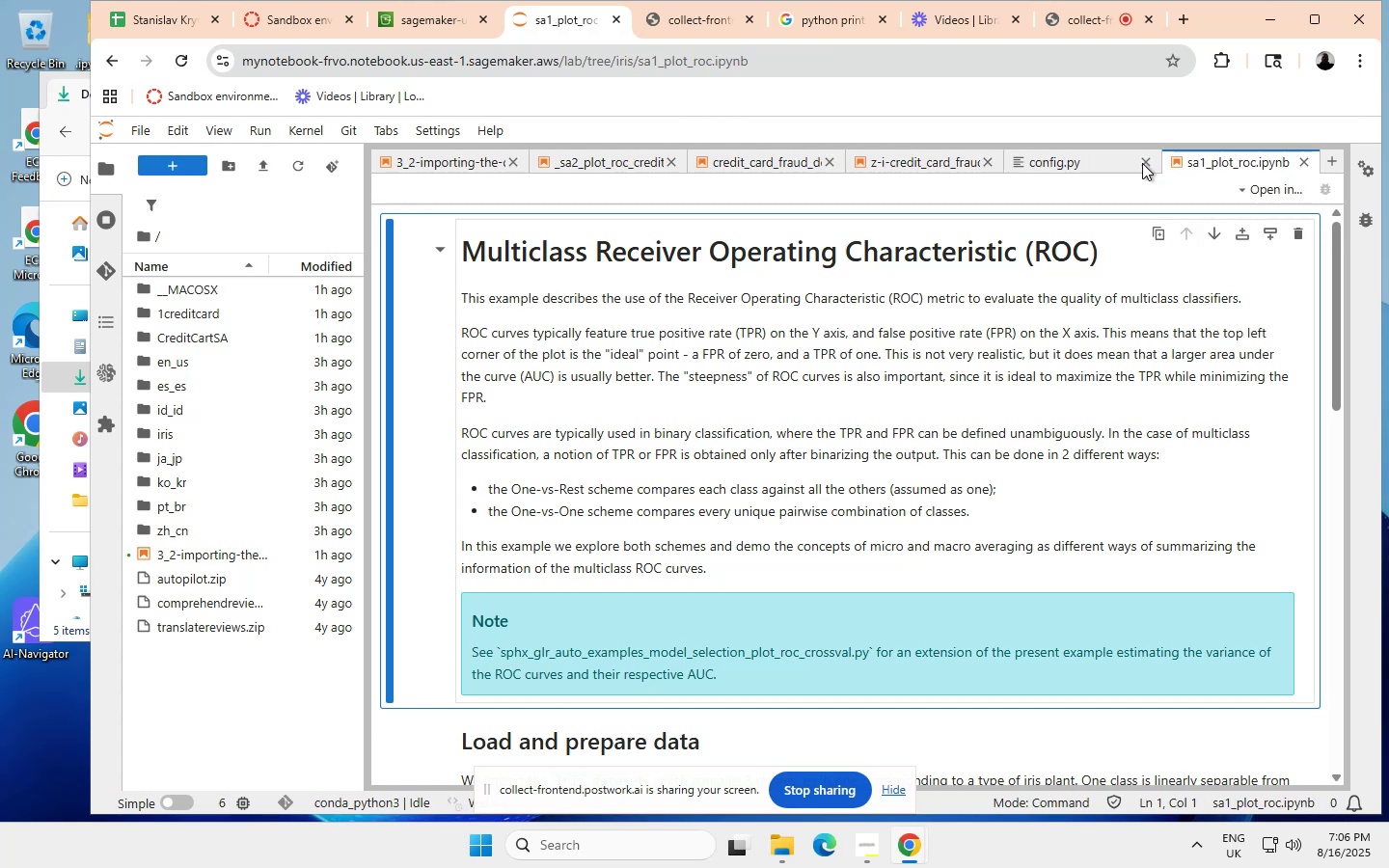 
left_click([1142, 163])
 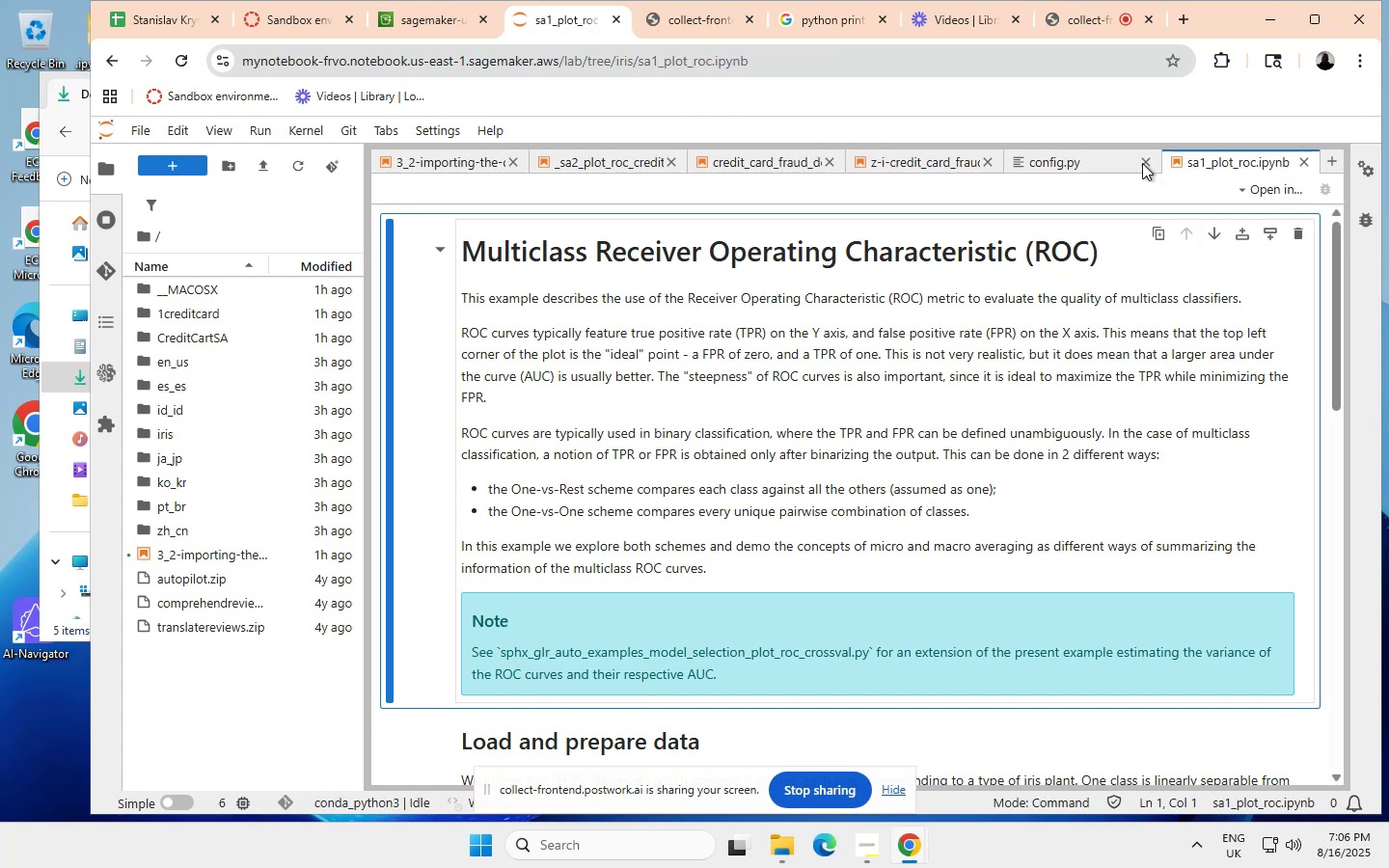 
left_click([1143, 161])
 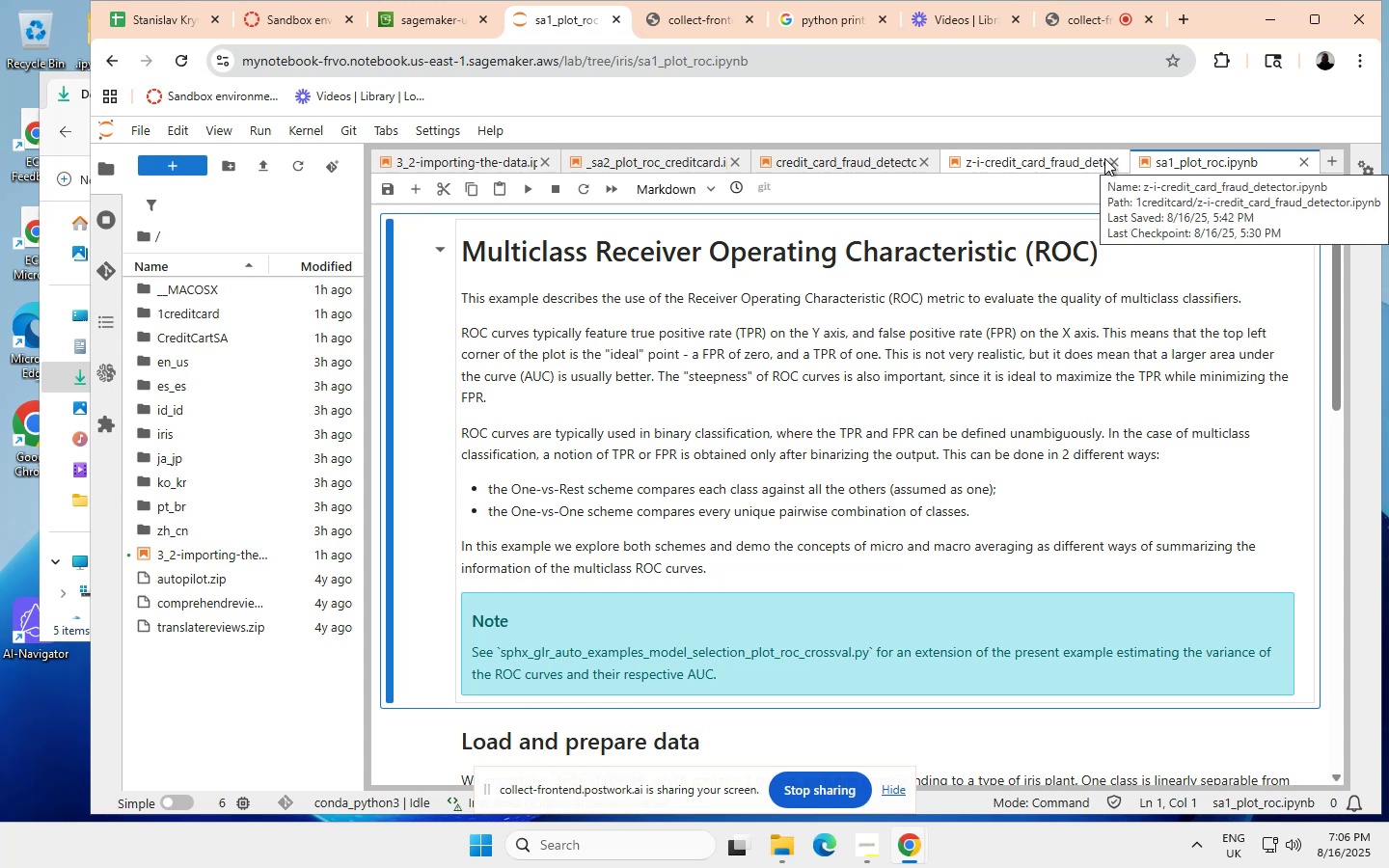 
left_click([1116, 159])
 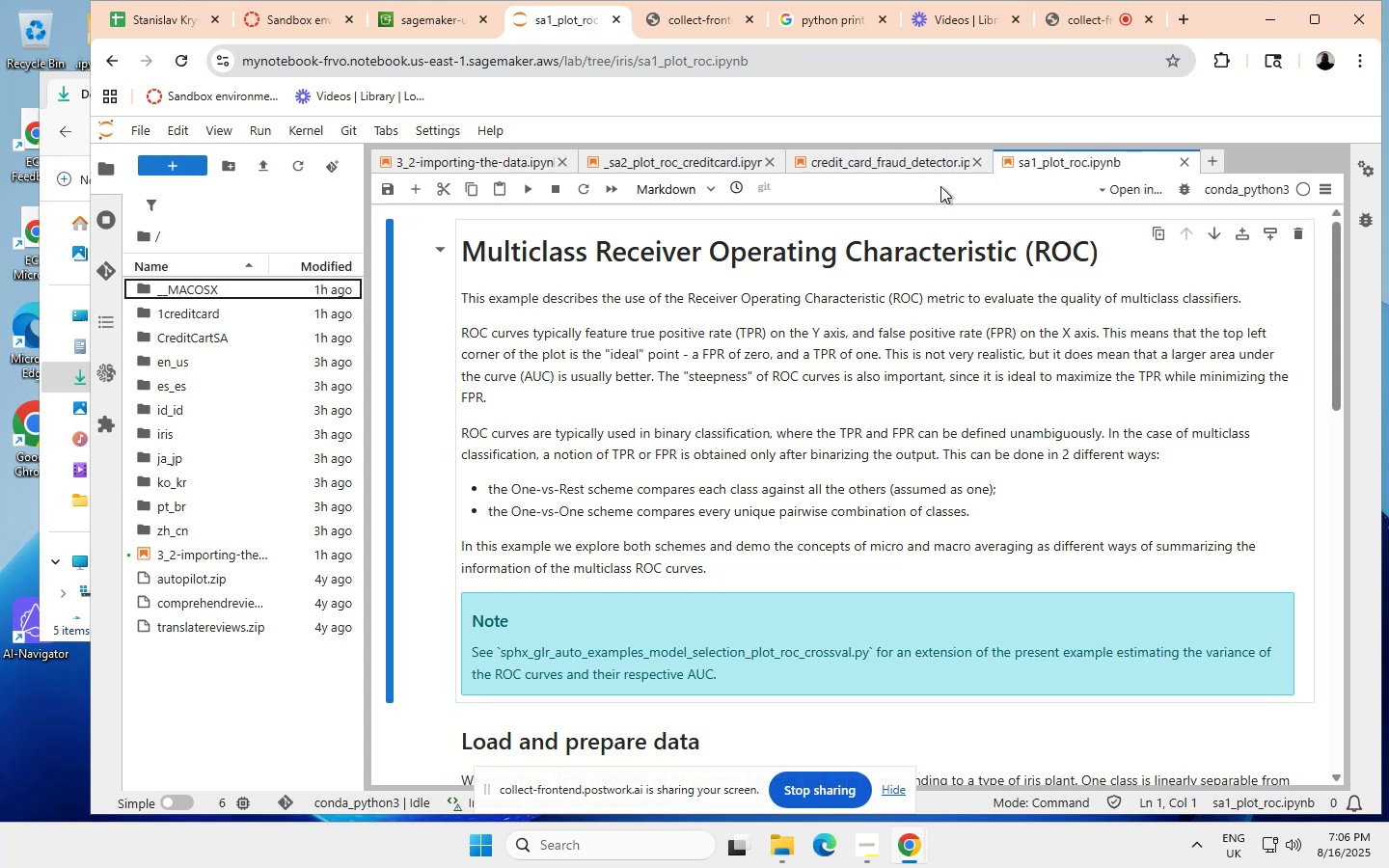 
left_click([890, 158])
 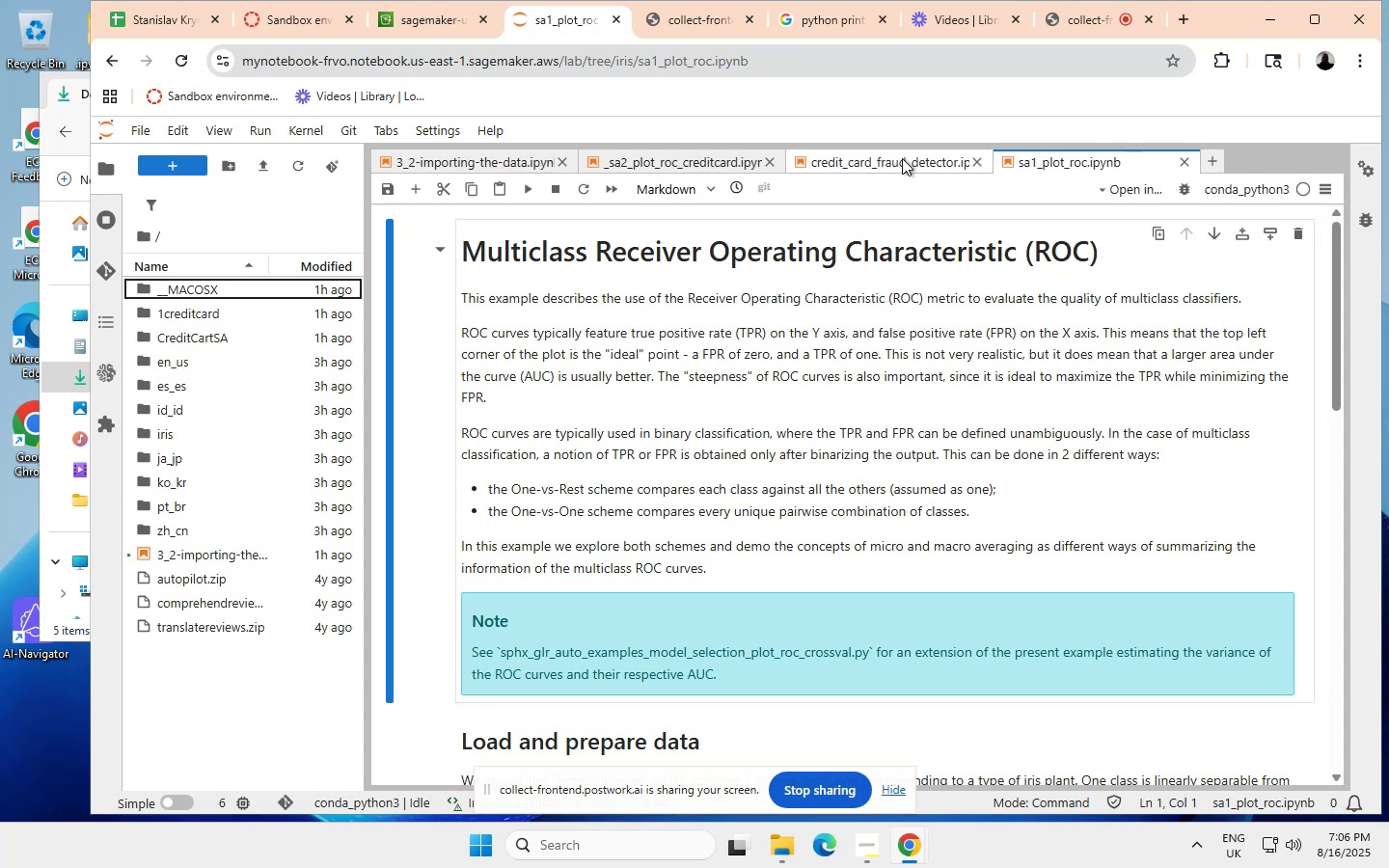 
left_click([975, 158])
 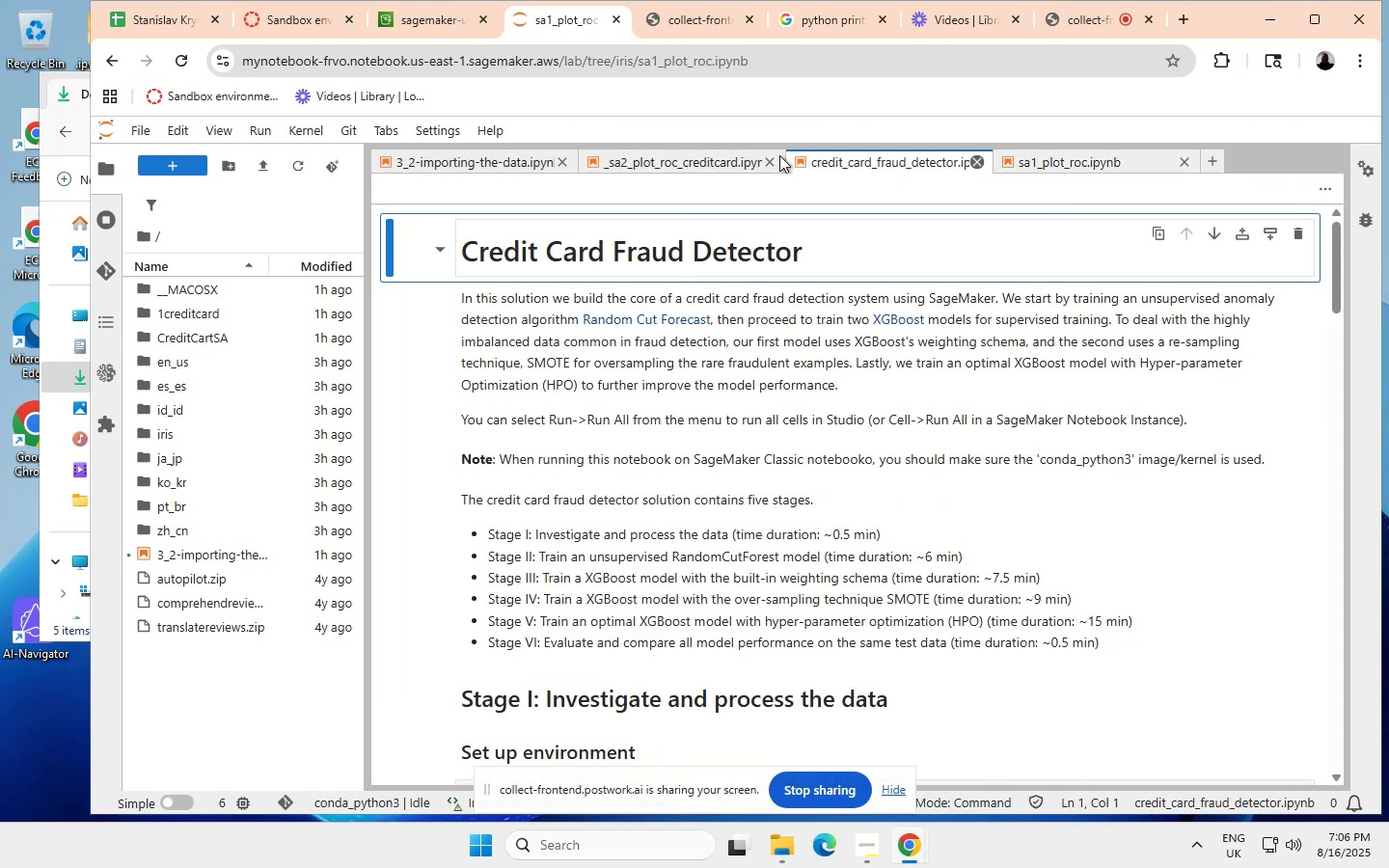 
left_click([719, 160])
 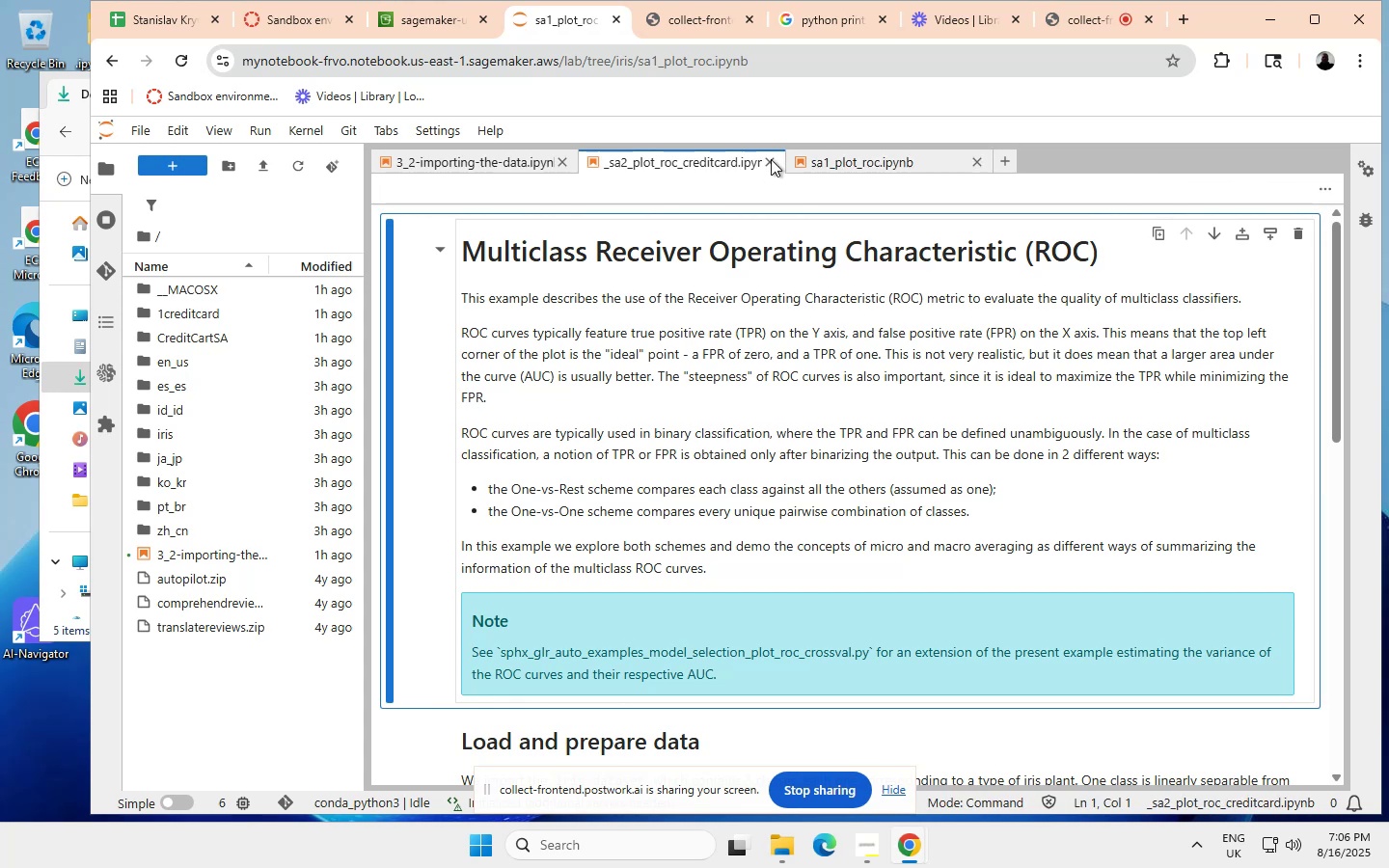 
left_click([771, 159])
 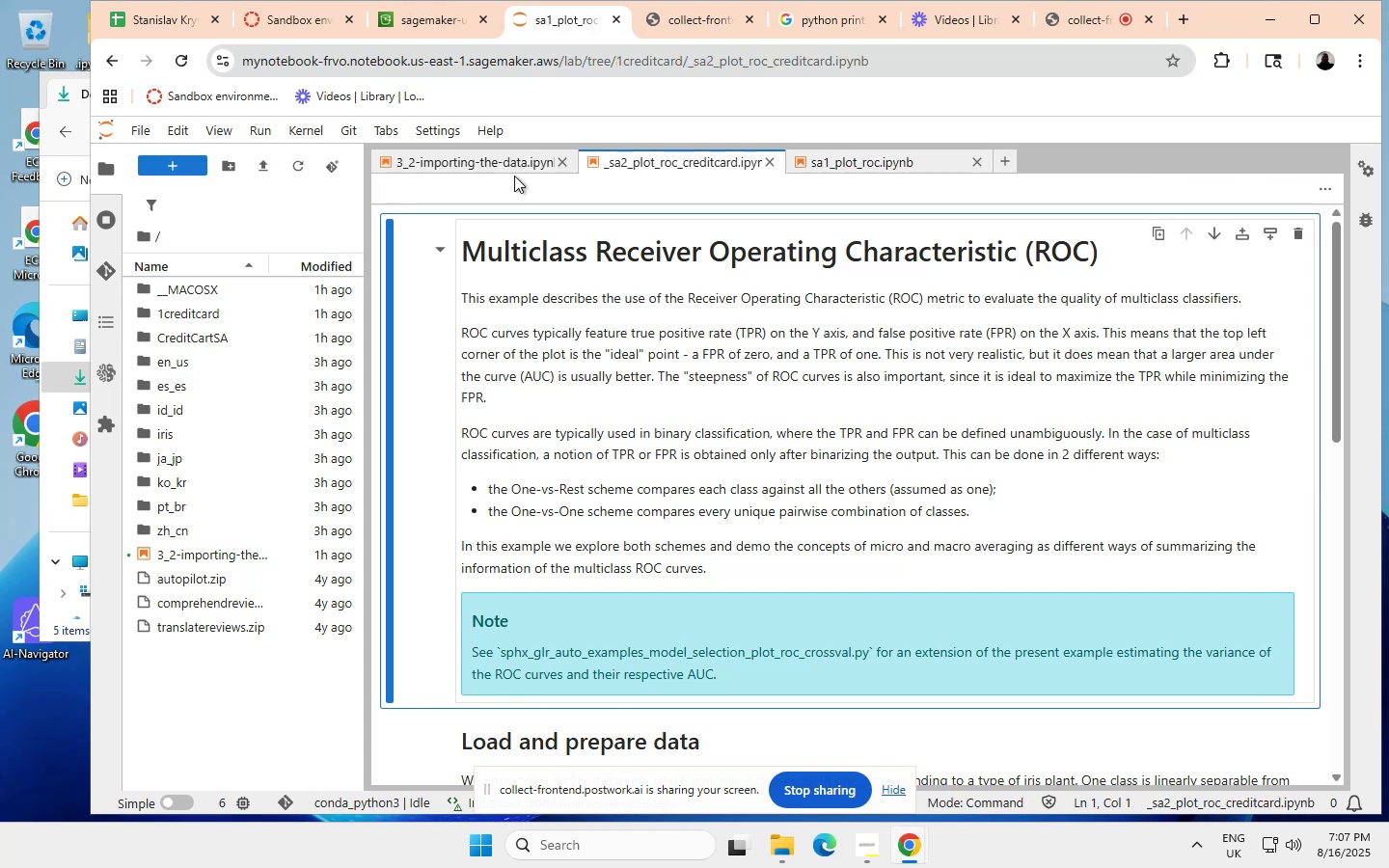 
wait(6.1)
 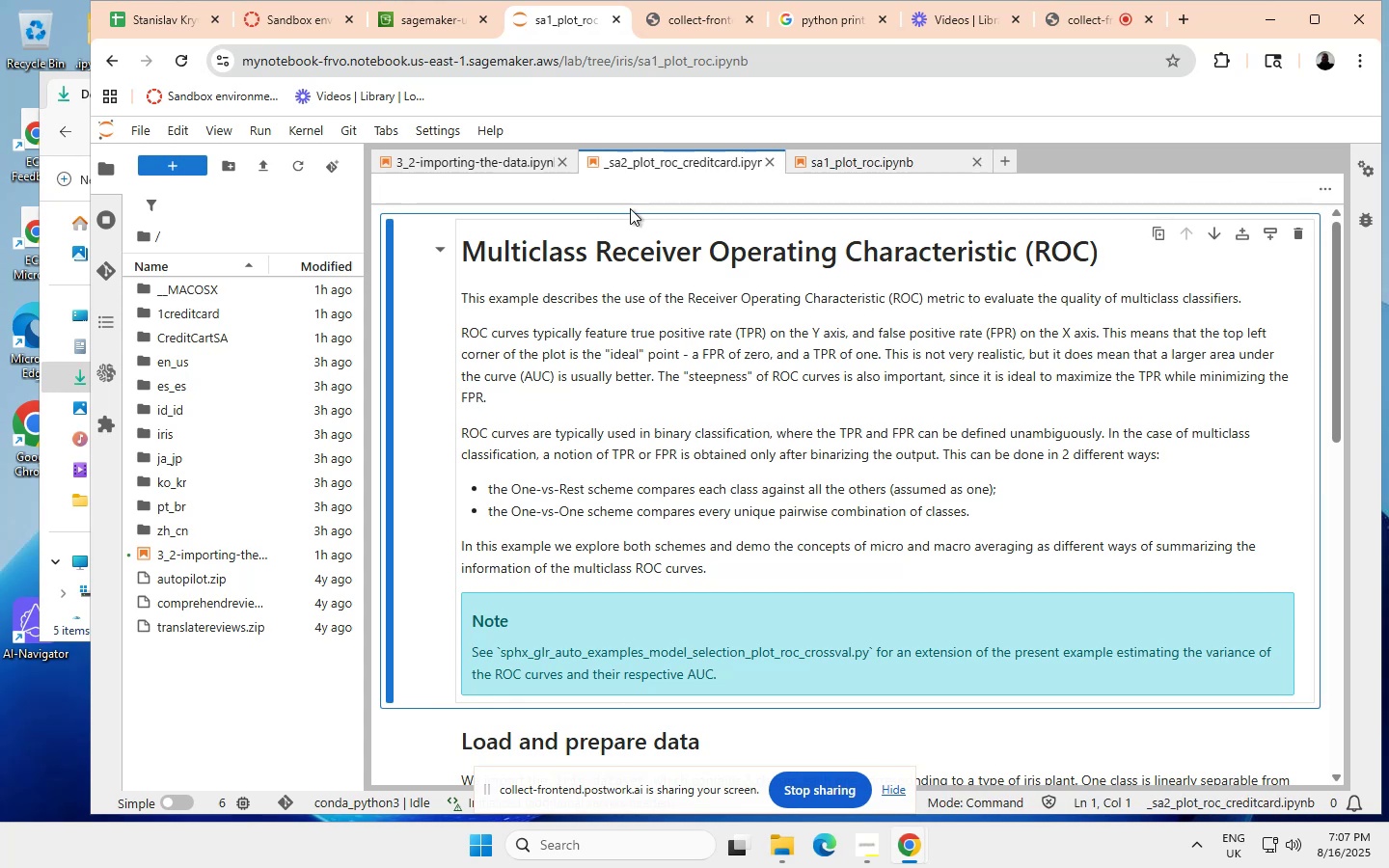 
mouse_move([746, 169])
 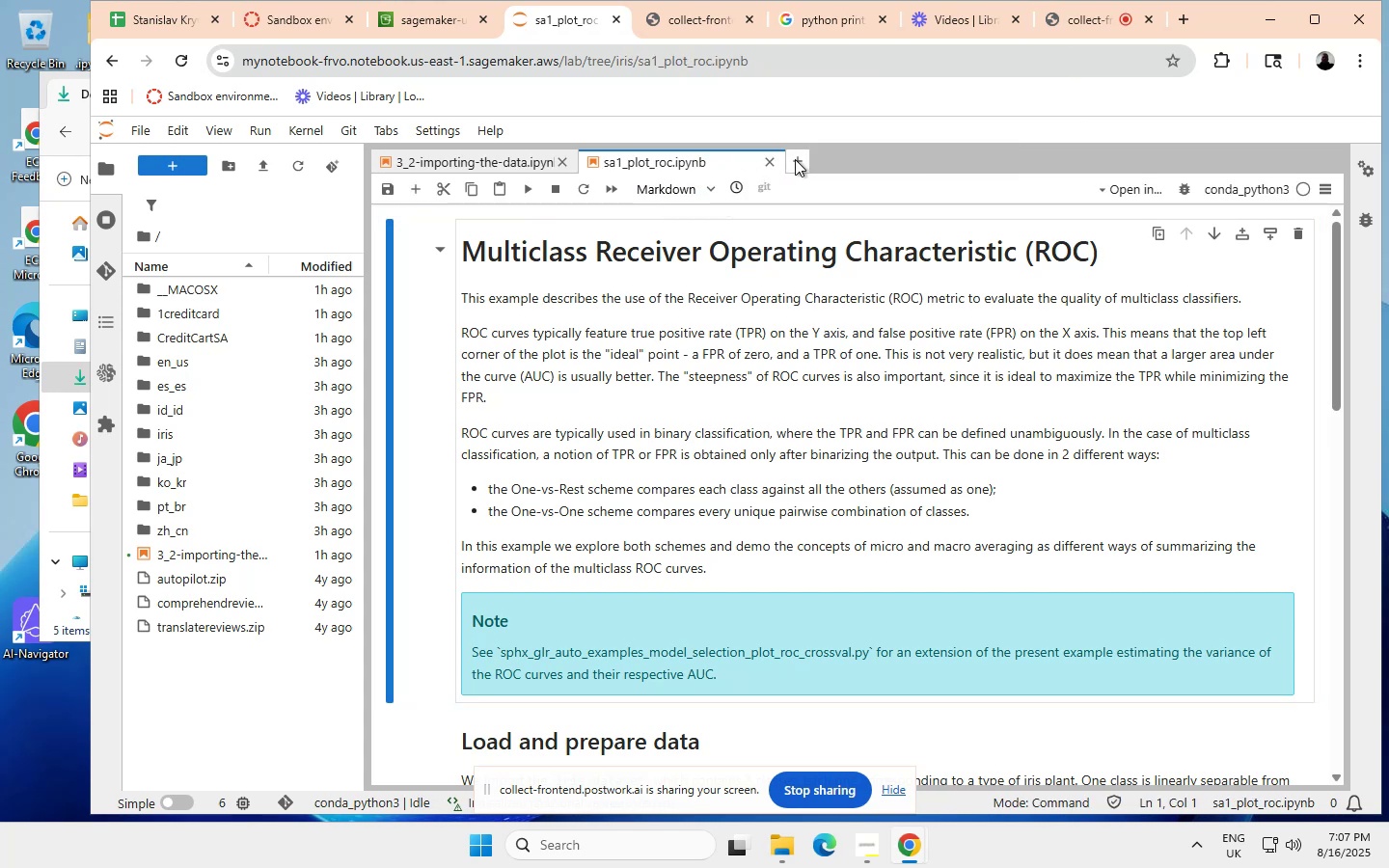 
left_click([796, 159])
 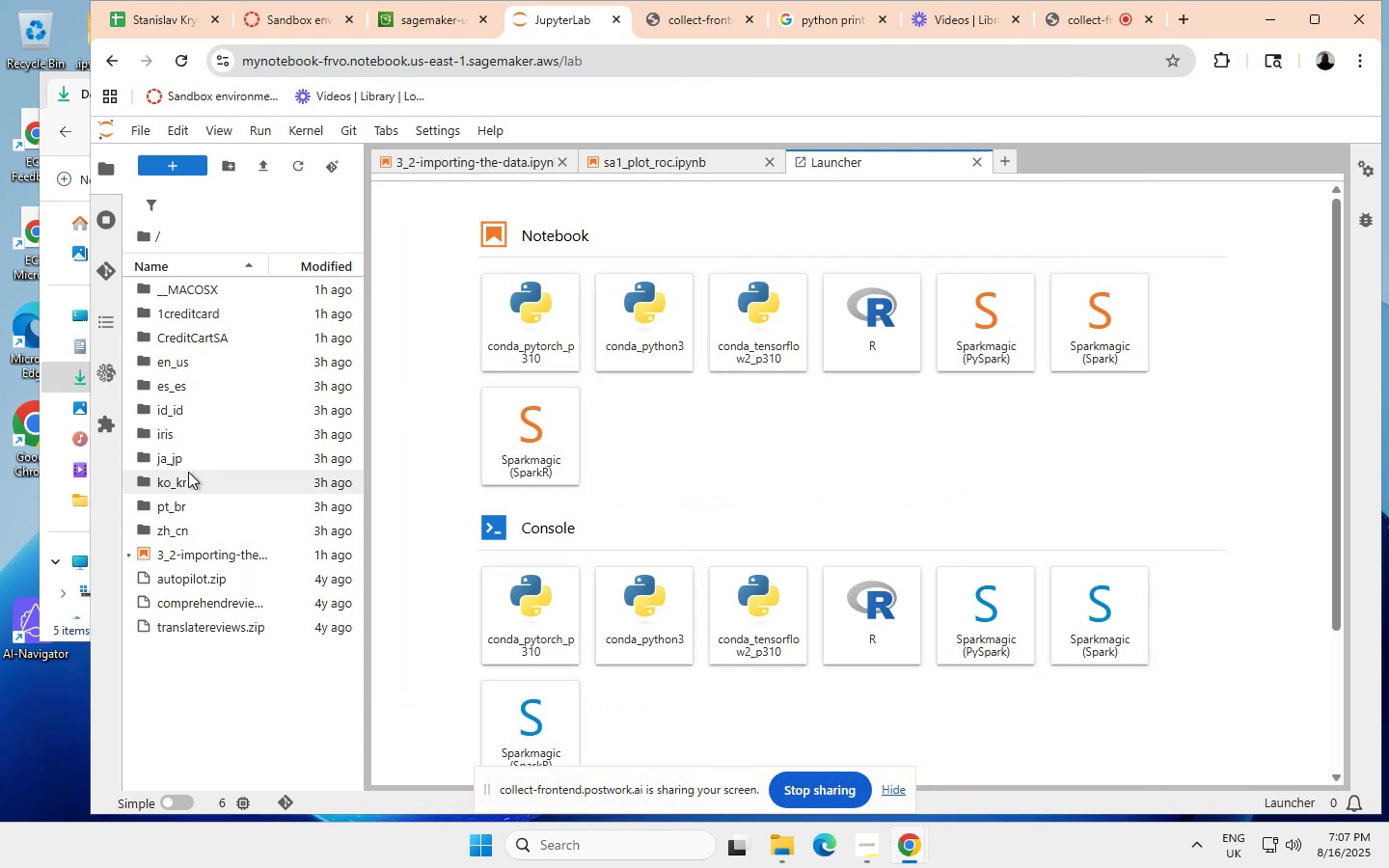 
wait(5.03)
 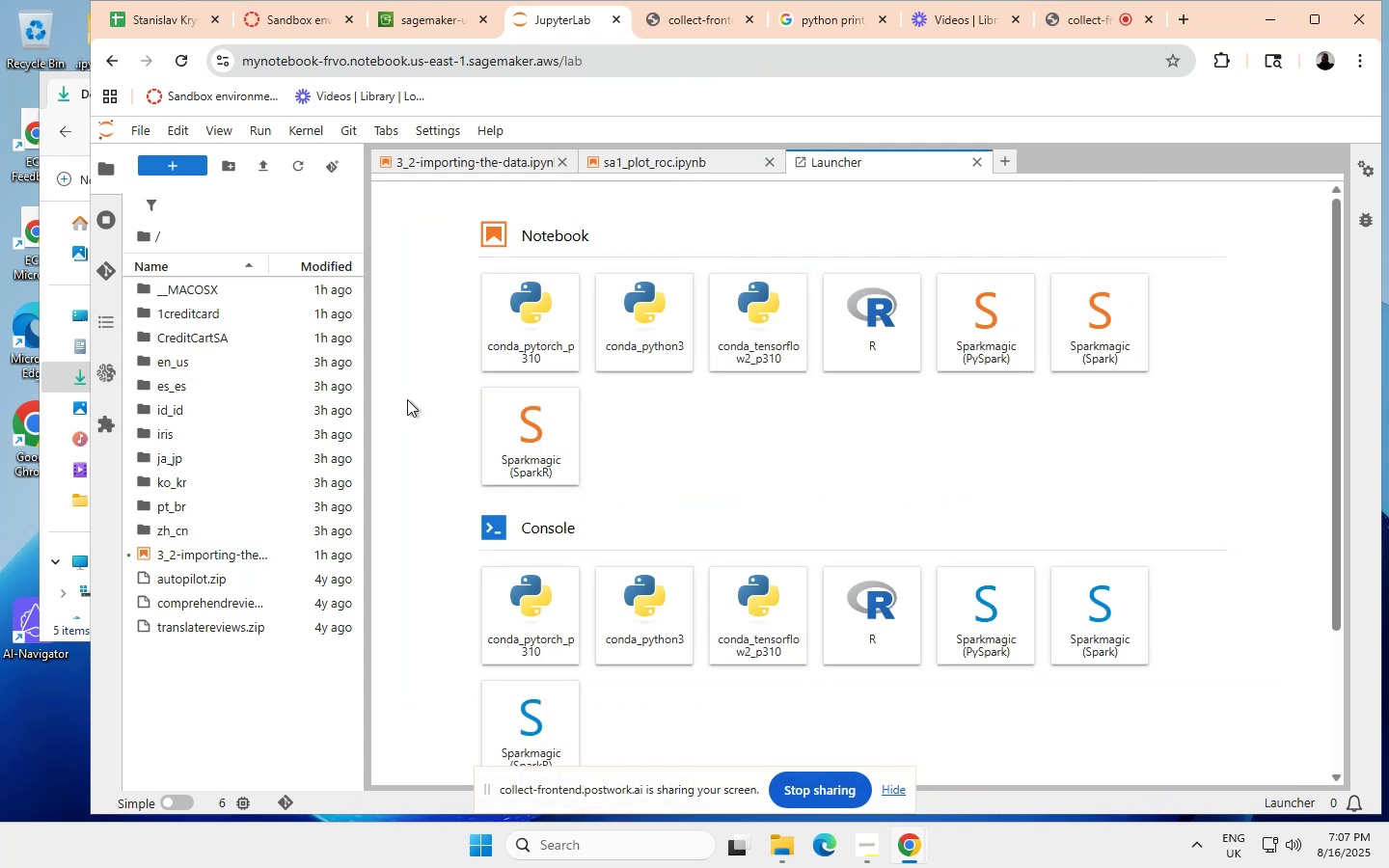 
left_click([208, 334])
 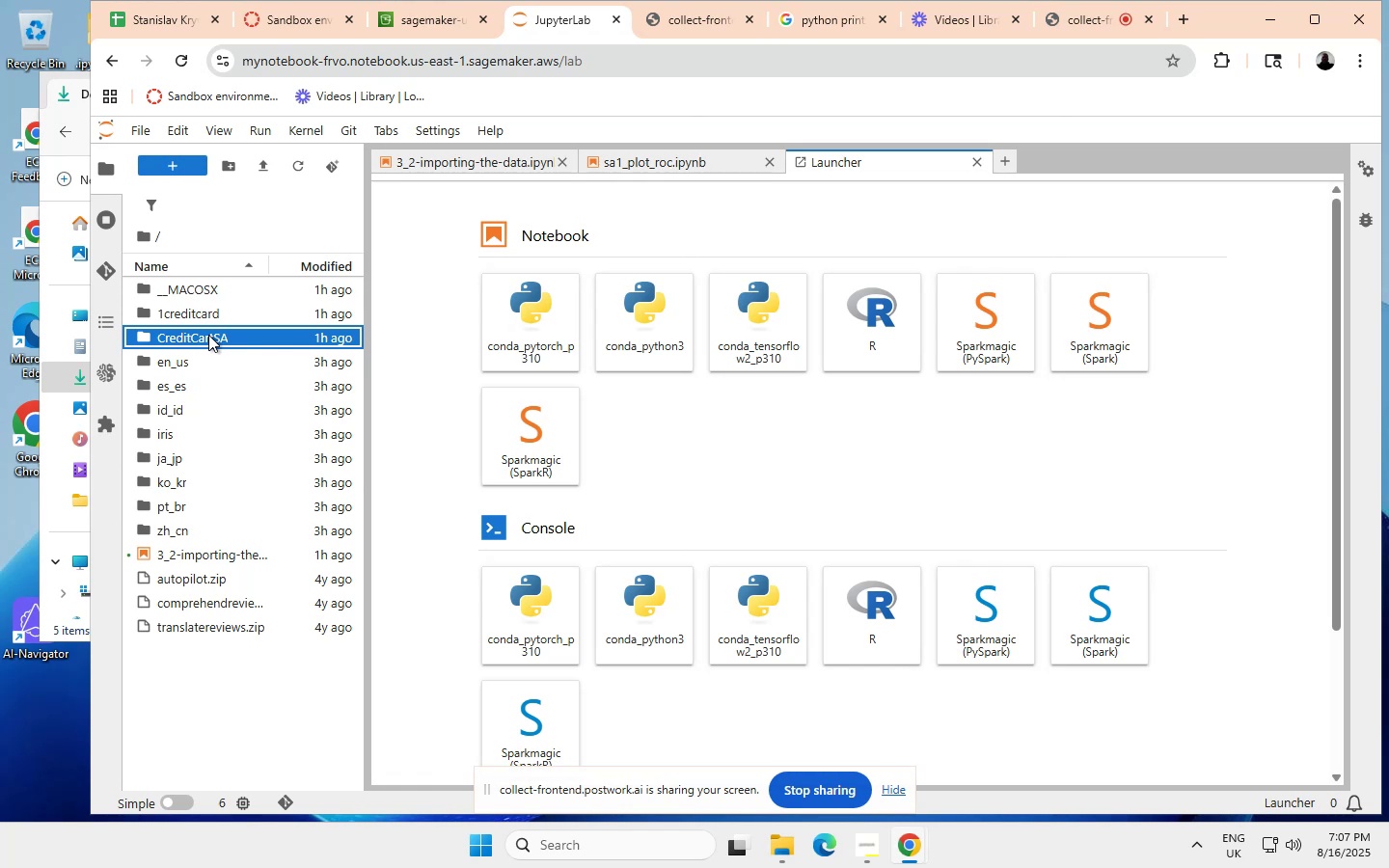 
wait(18.58)
 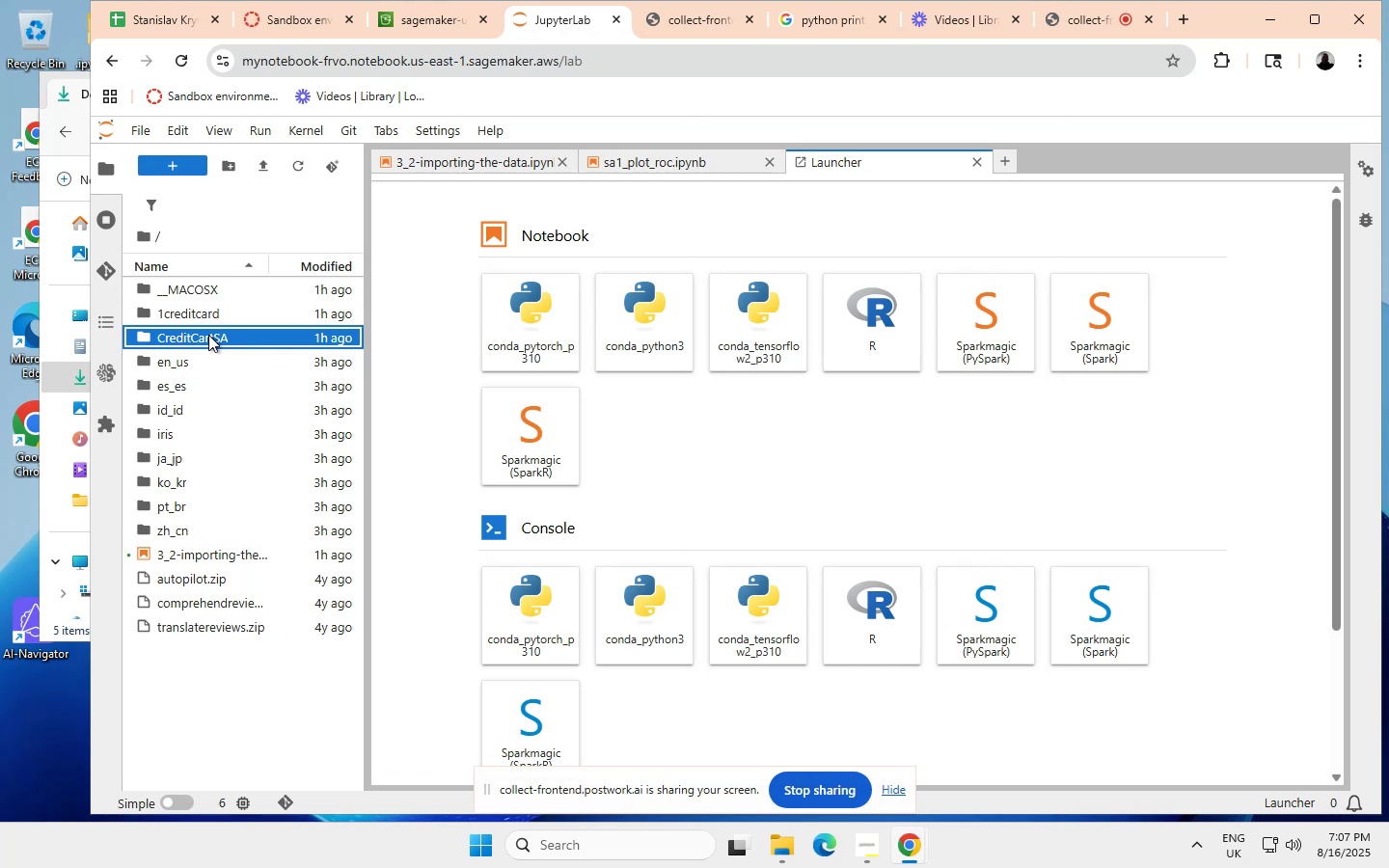 
double_click([208, 335])
 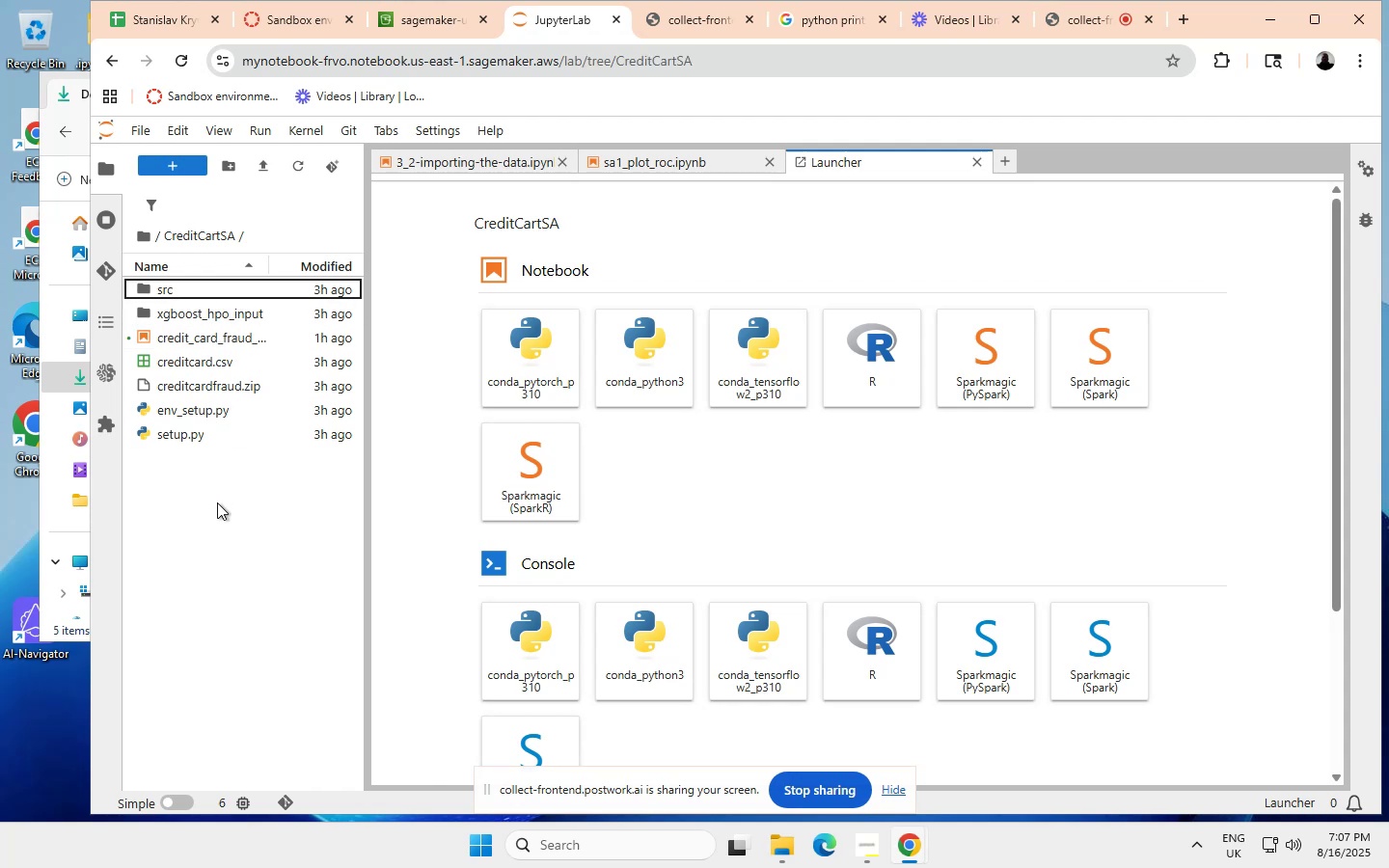 
right_click([215, 515])
 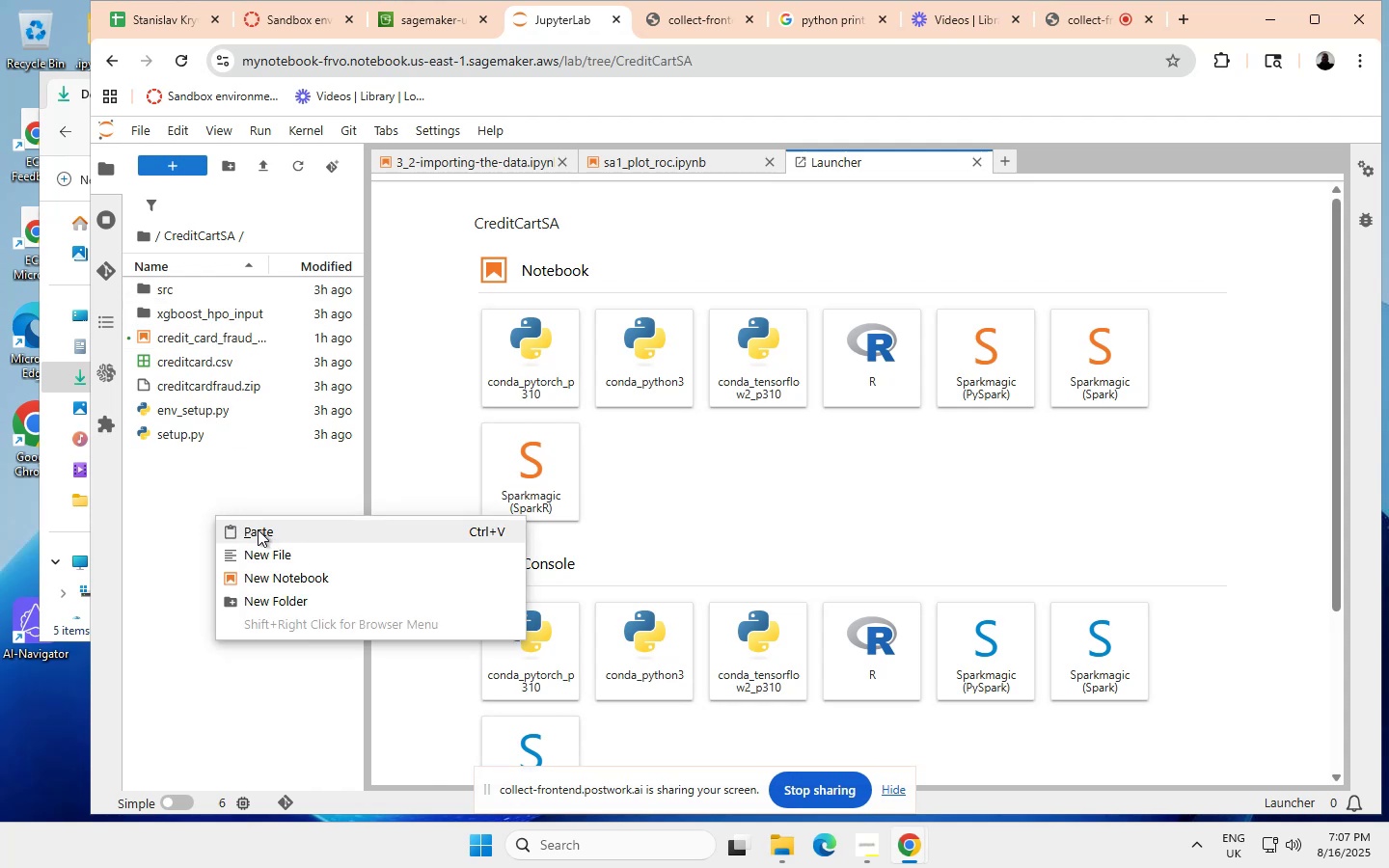 
wait(5.46)
 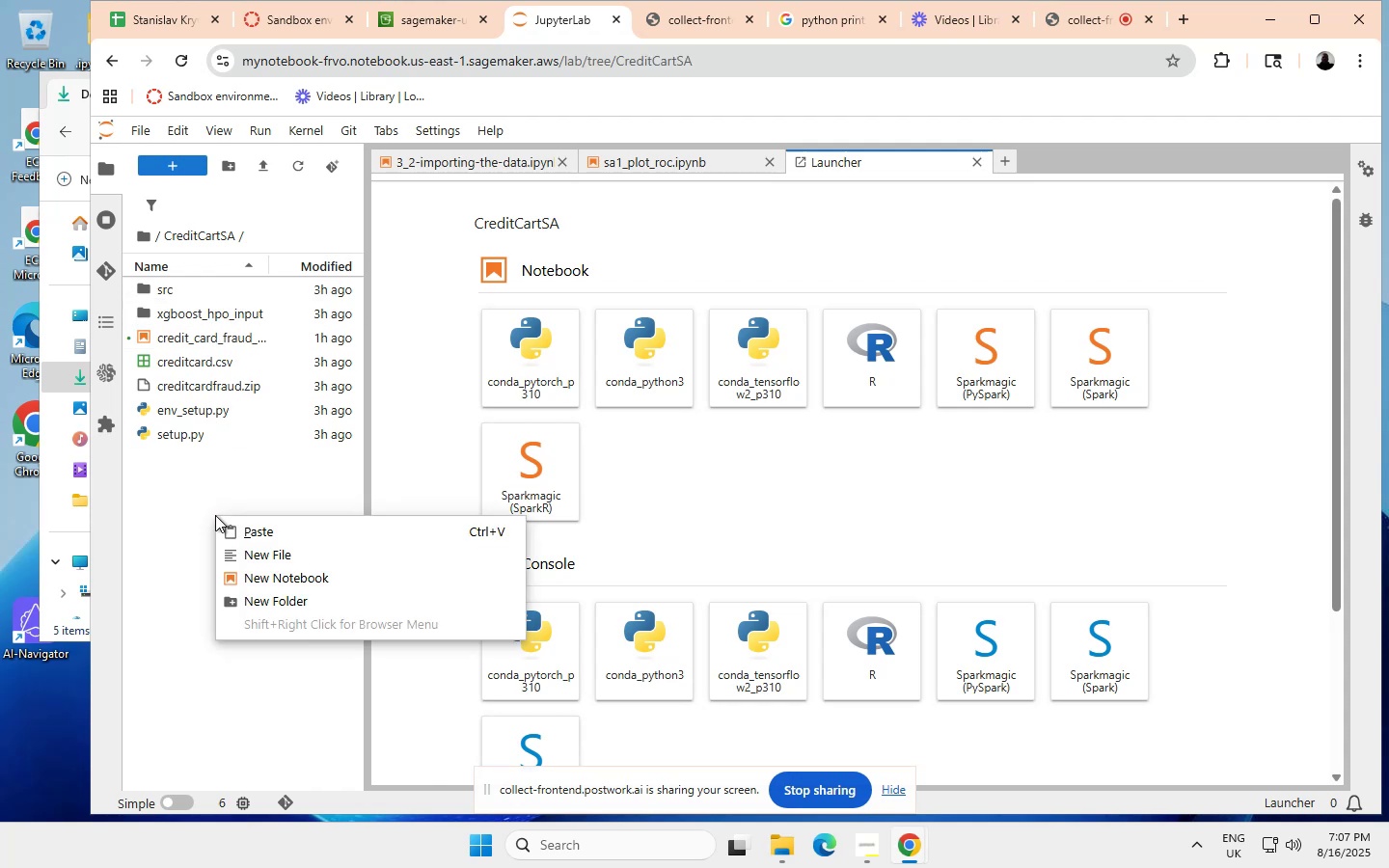 
left_click([258, 529])
 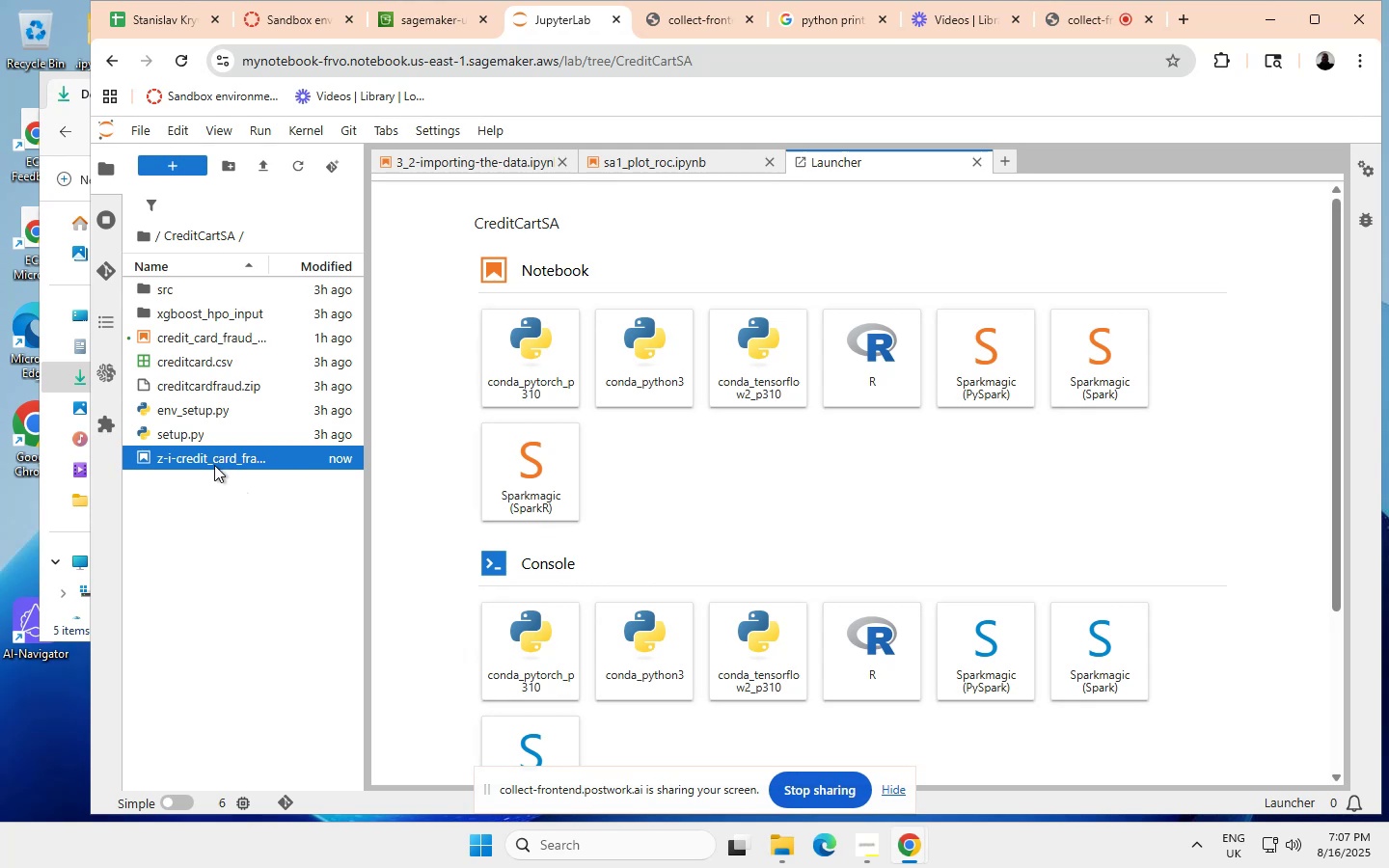 
double_click([206, 454])
 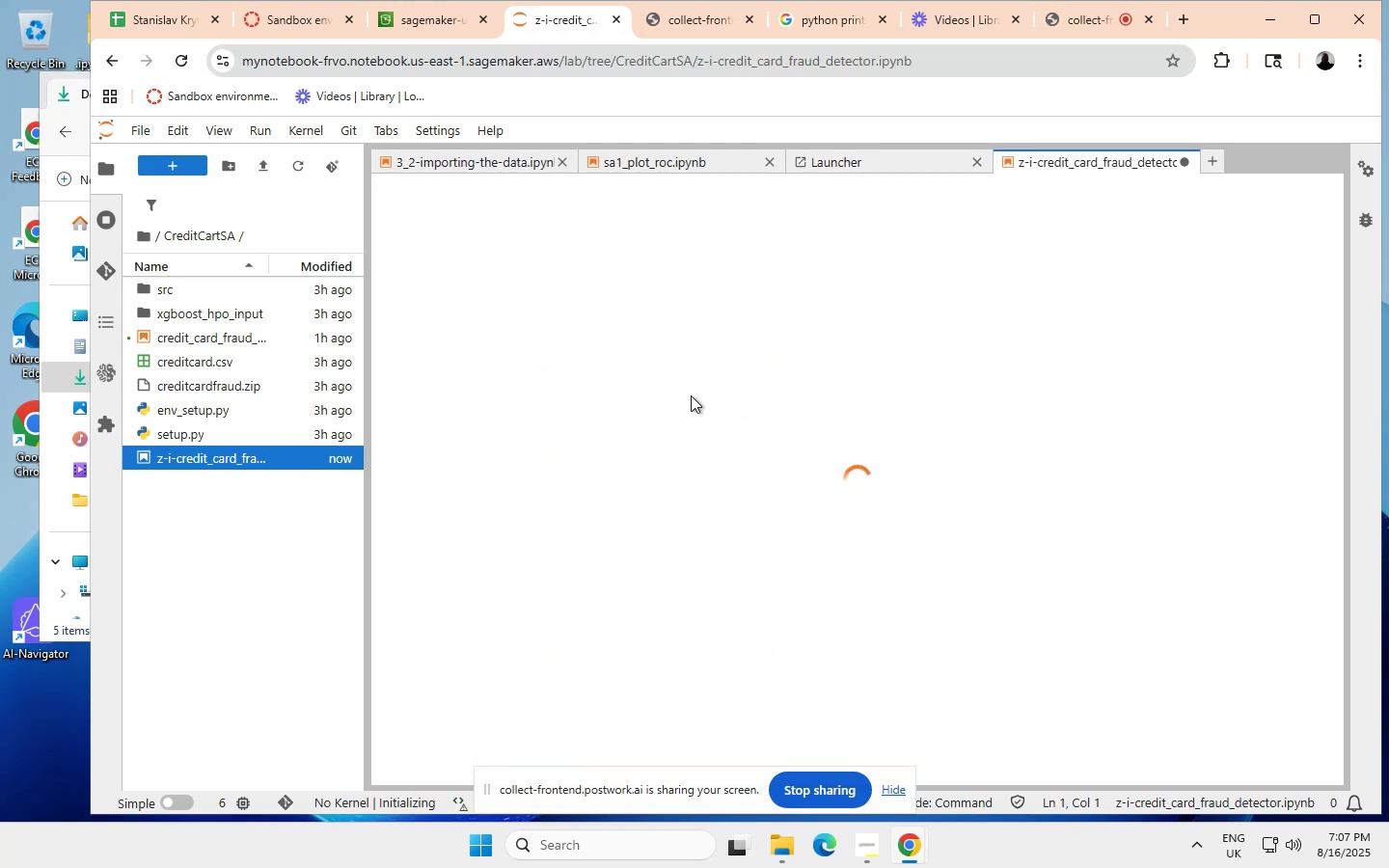 
wait(11.69)
 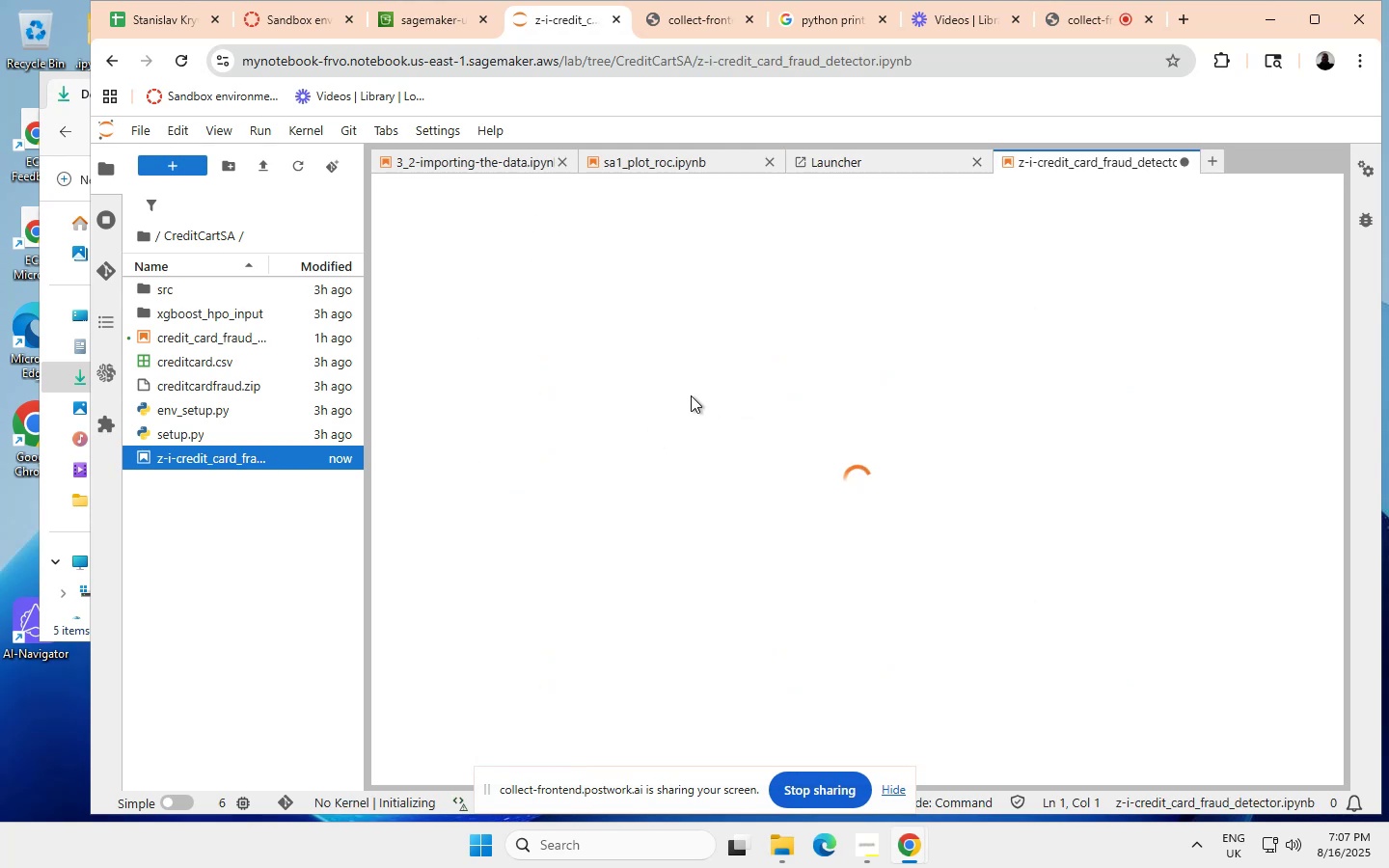 
scroll: coordinate [690, 451], scroll_direction: down, amount: 1.0
 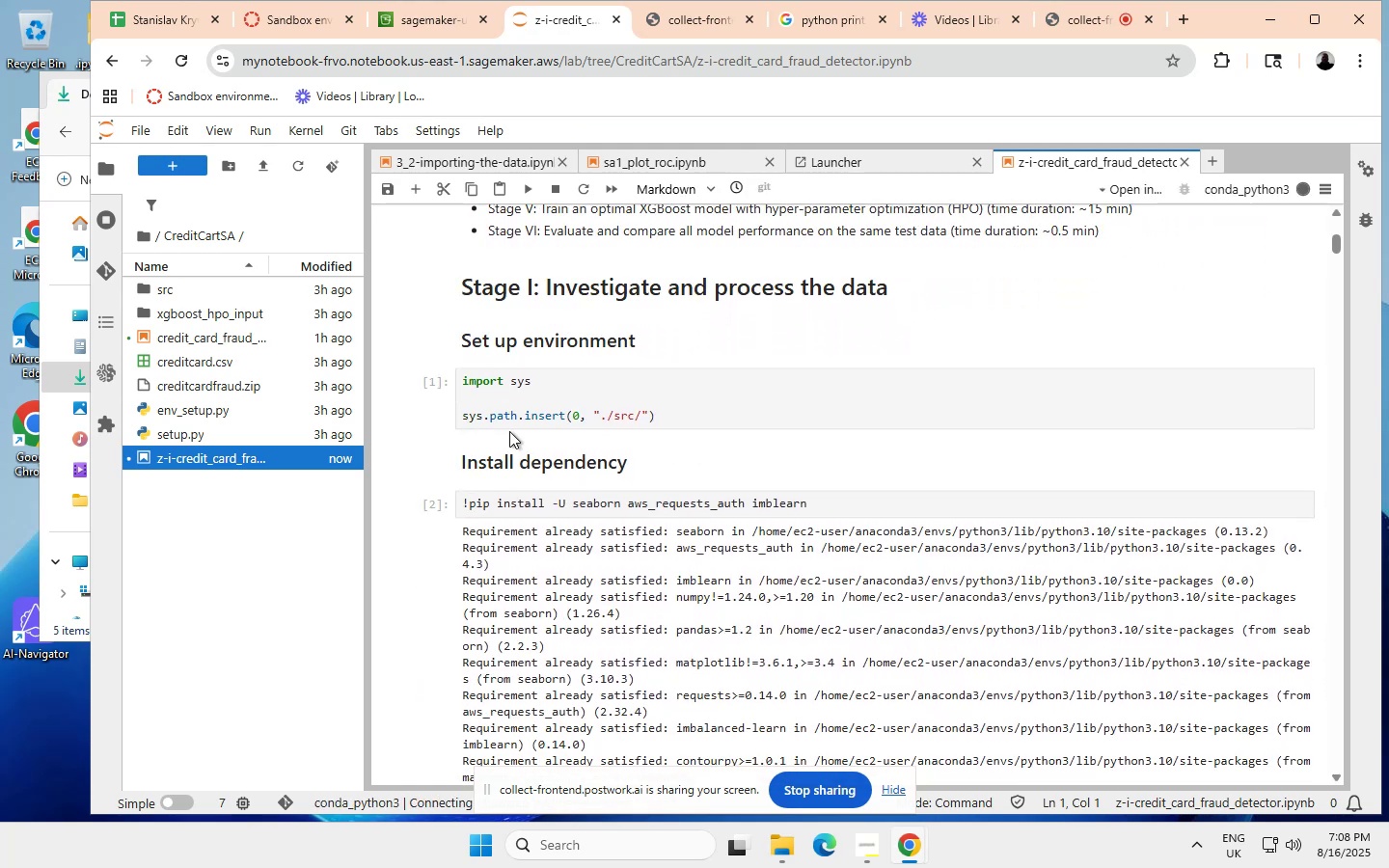 
left_click([517, 393])
 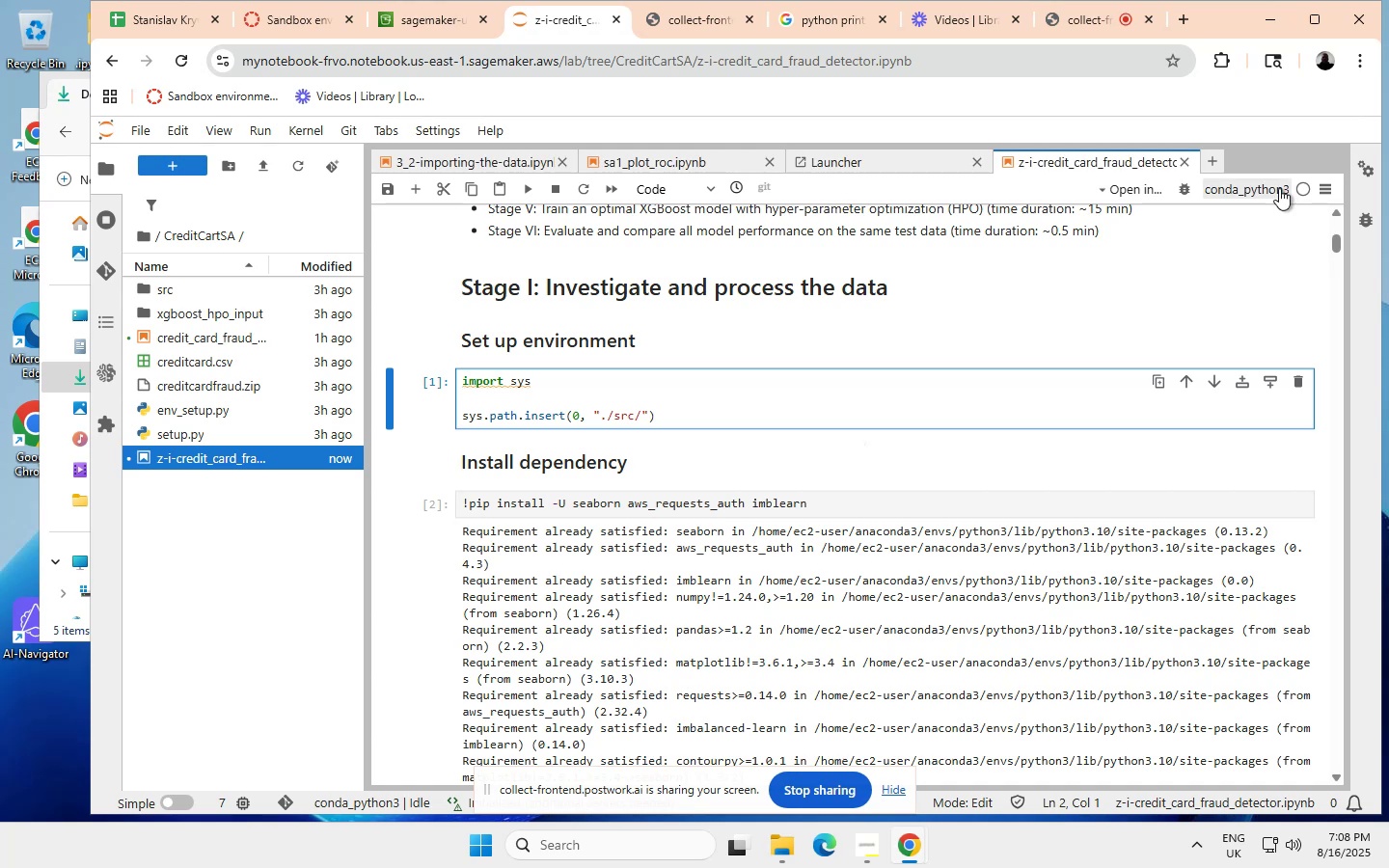 
wait(22.42)
 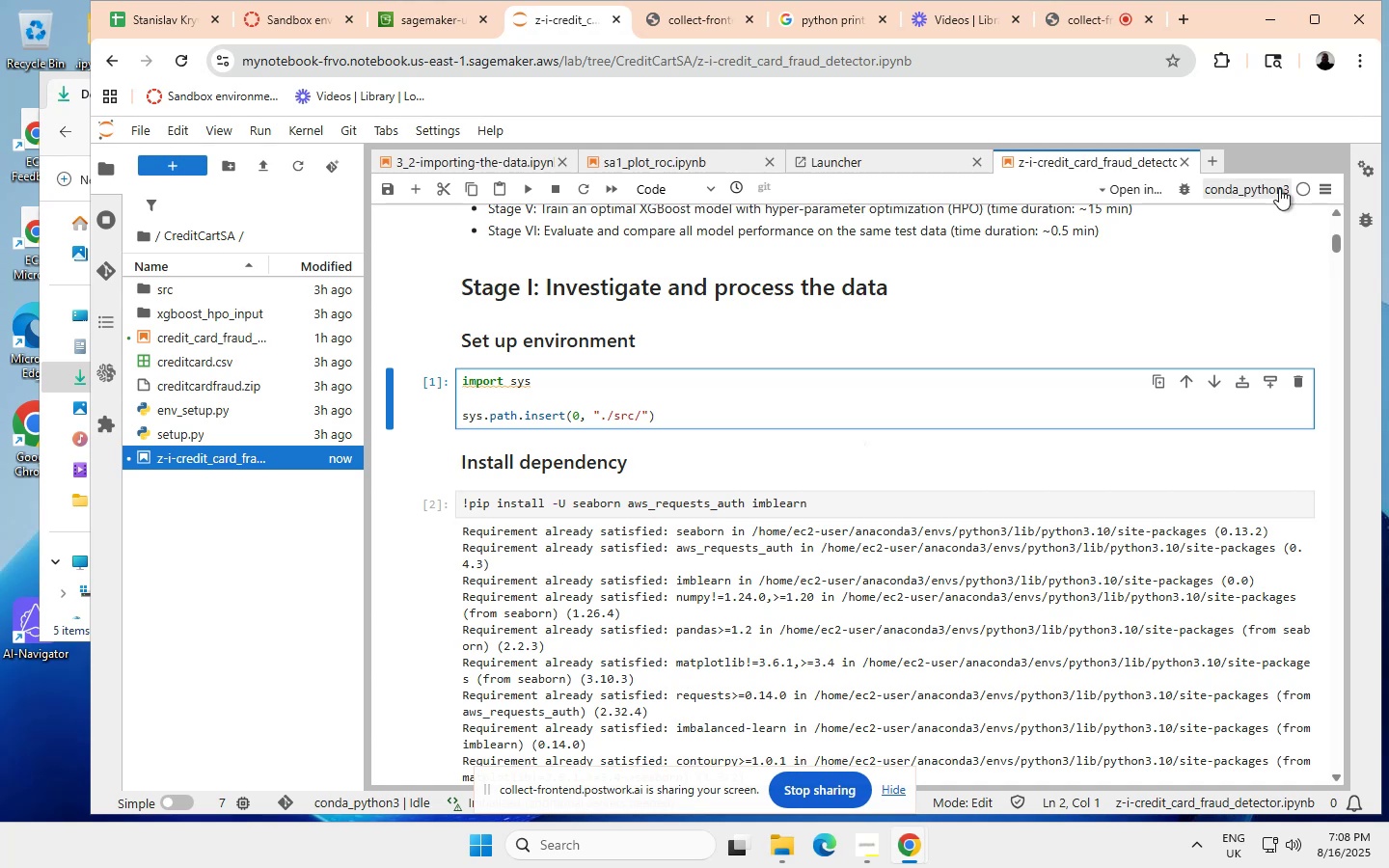 
left_click([1279, 188])
 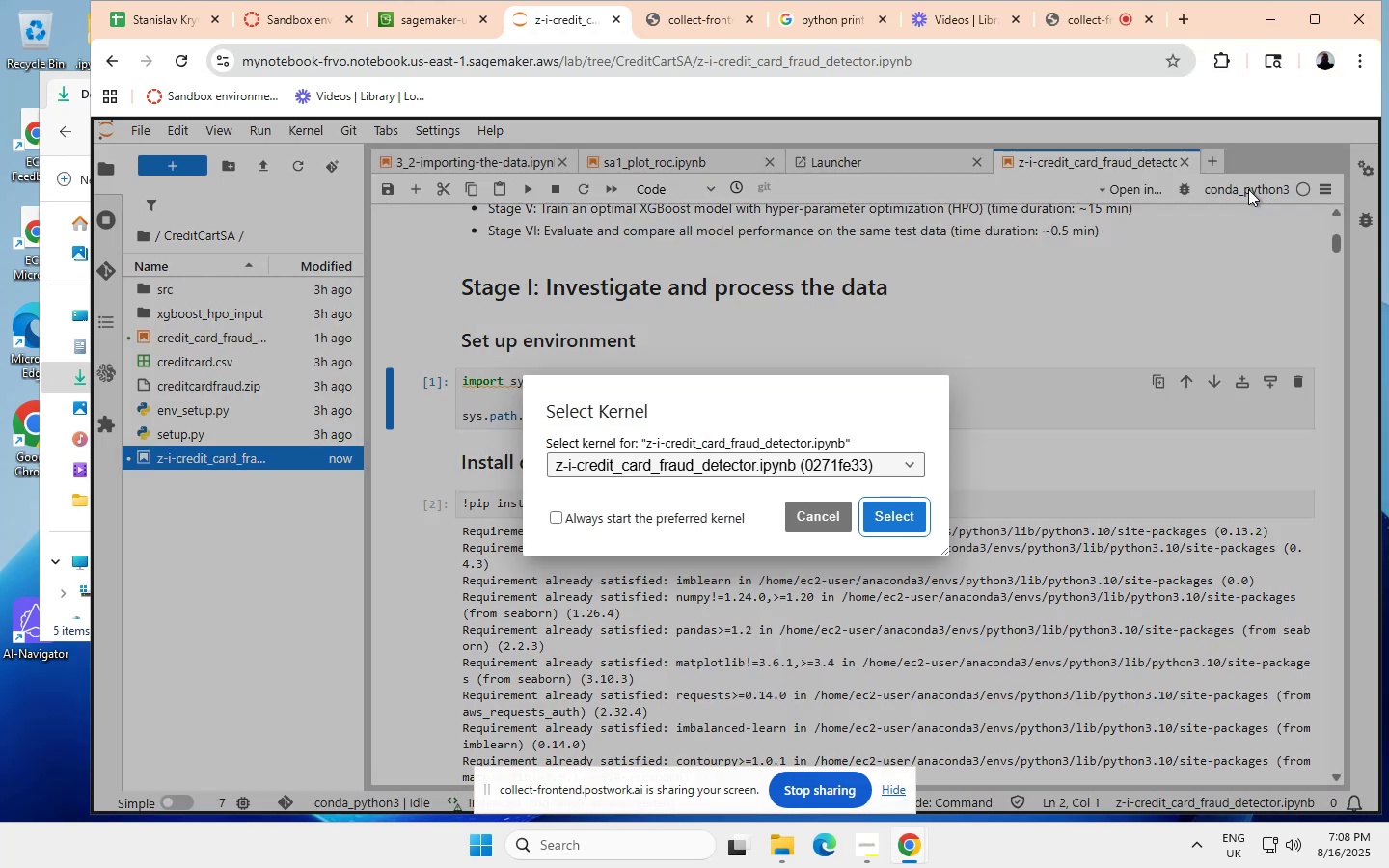 
wait(9.15)
 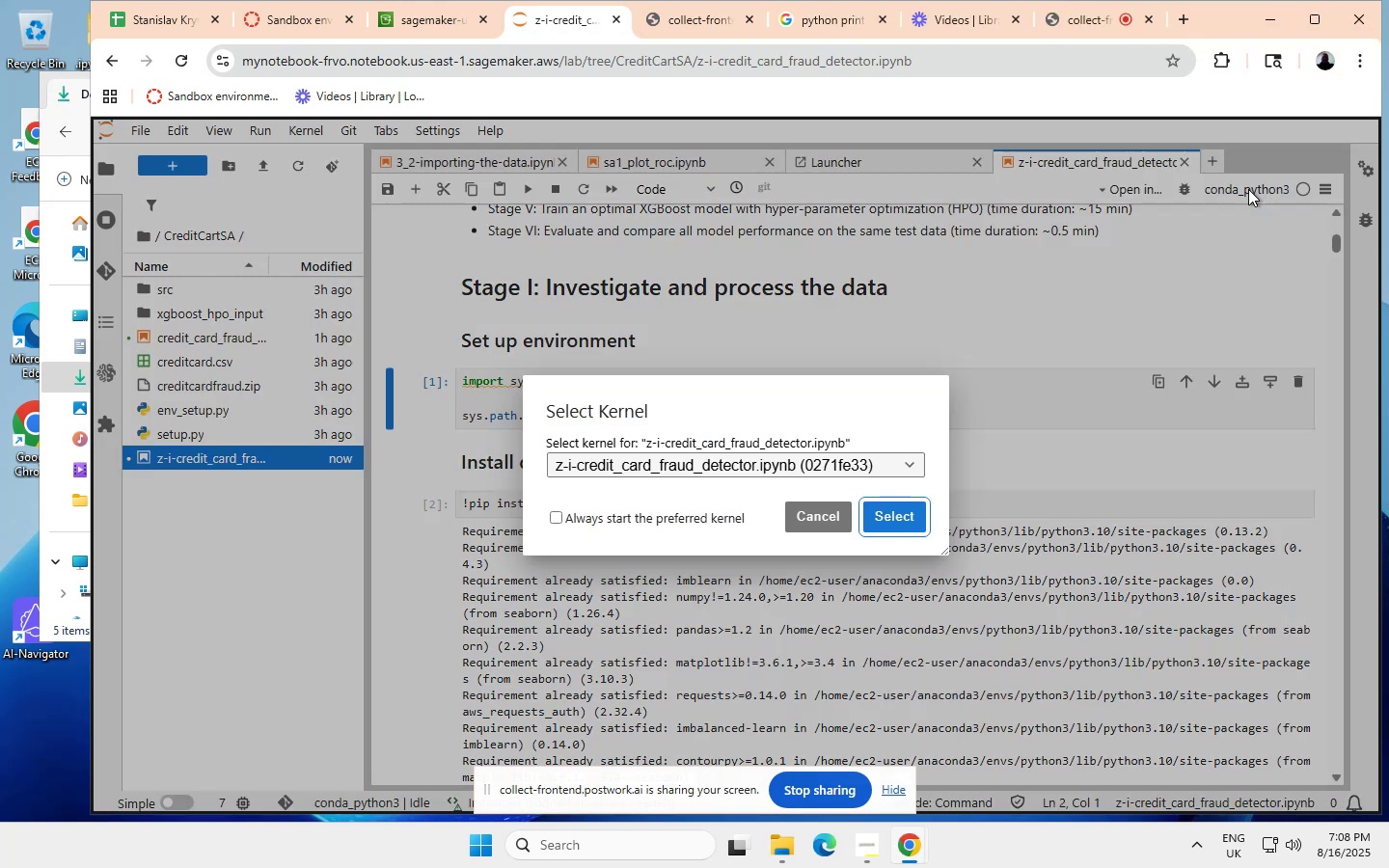 
left_click([910, 461])
 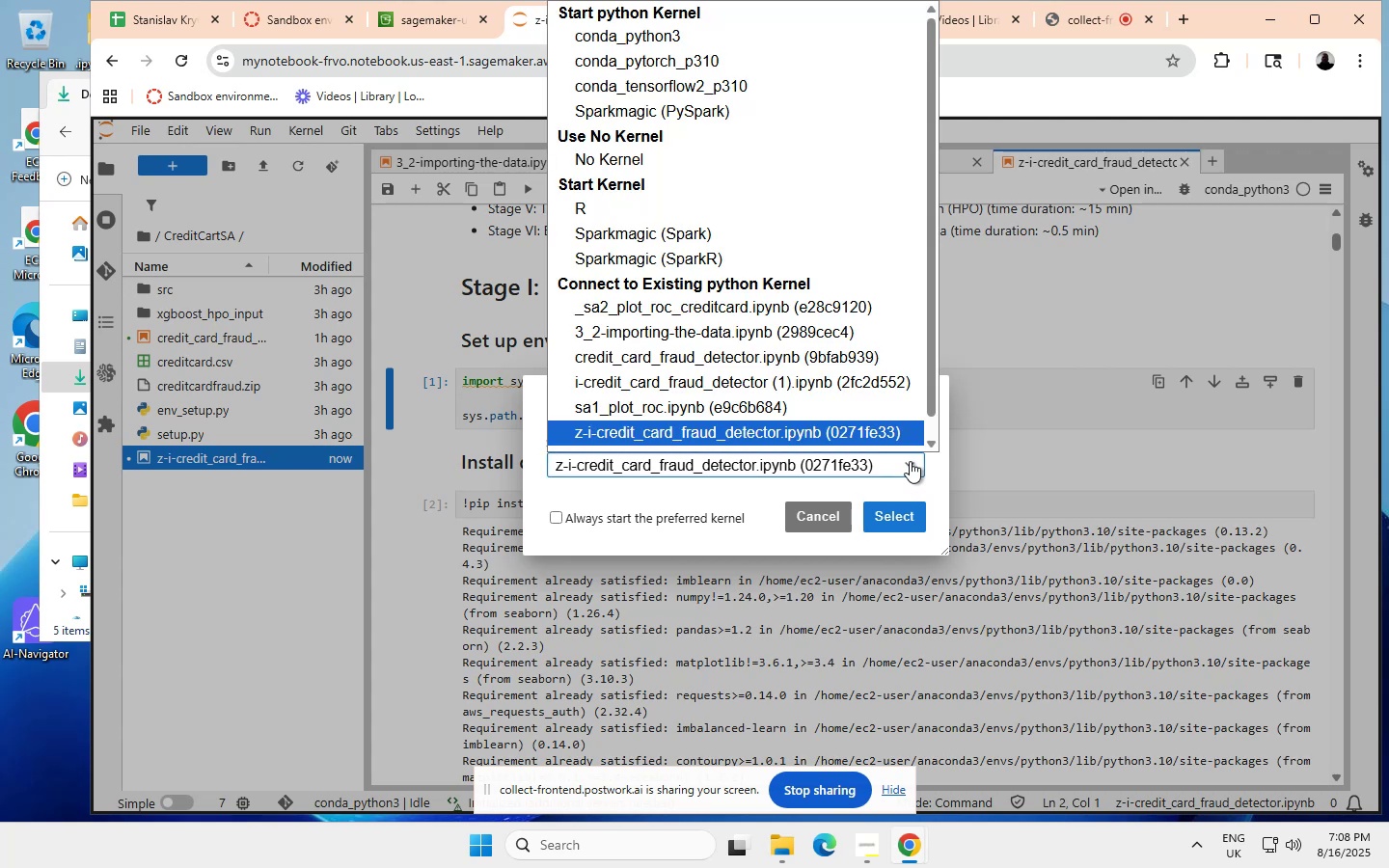 
wait(14.12)
 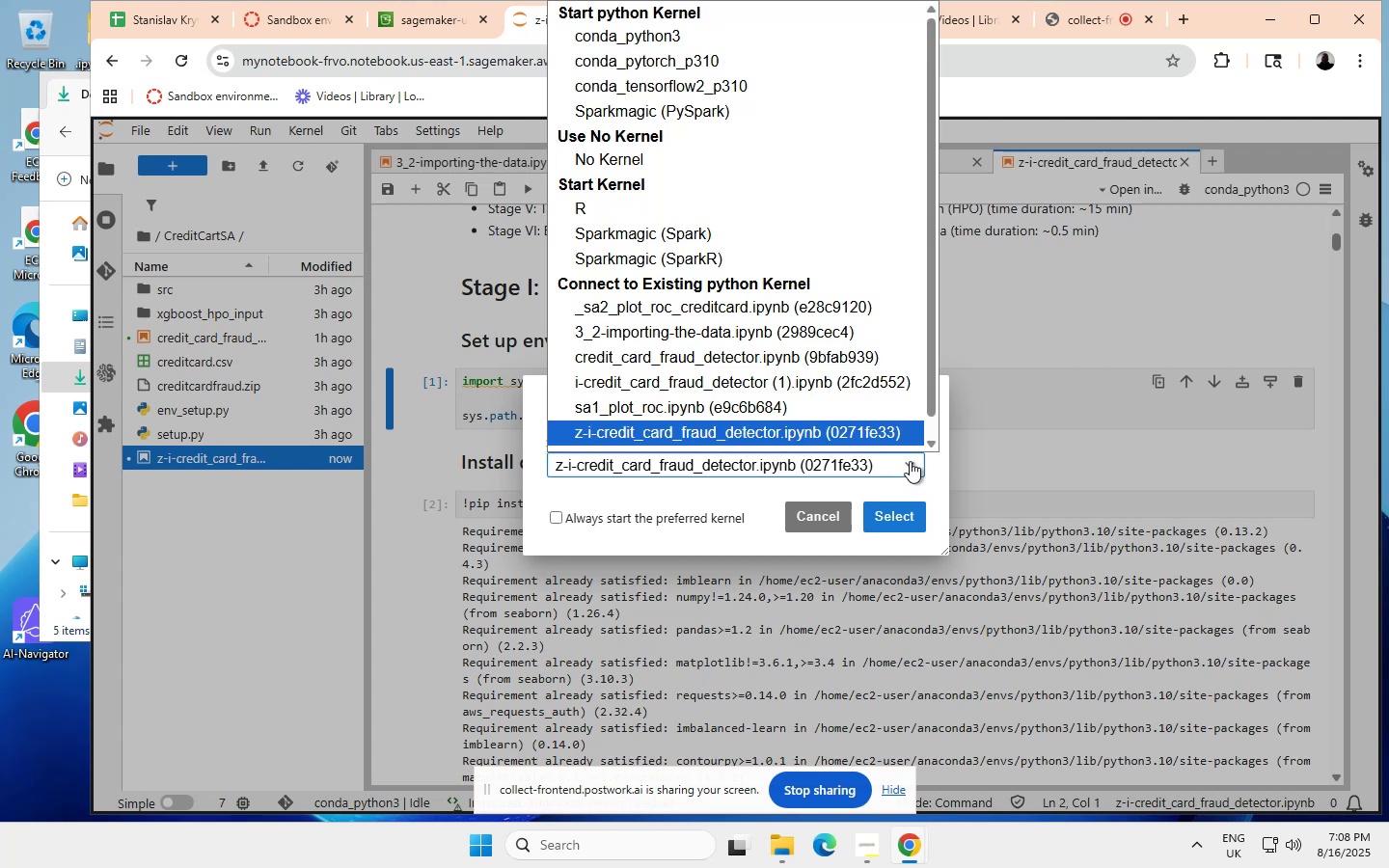 
scroll: coordinate [757, 295], scroll_direction: up, amount: 2.0
 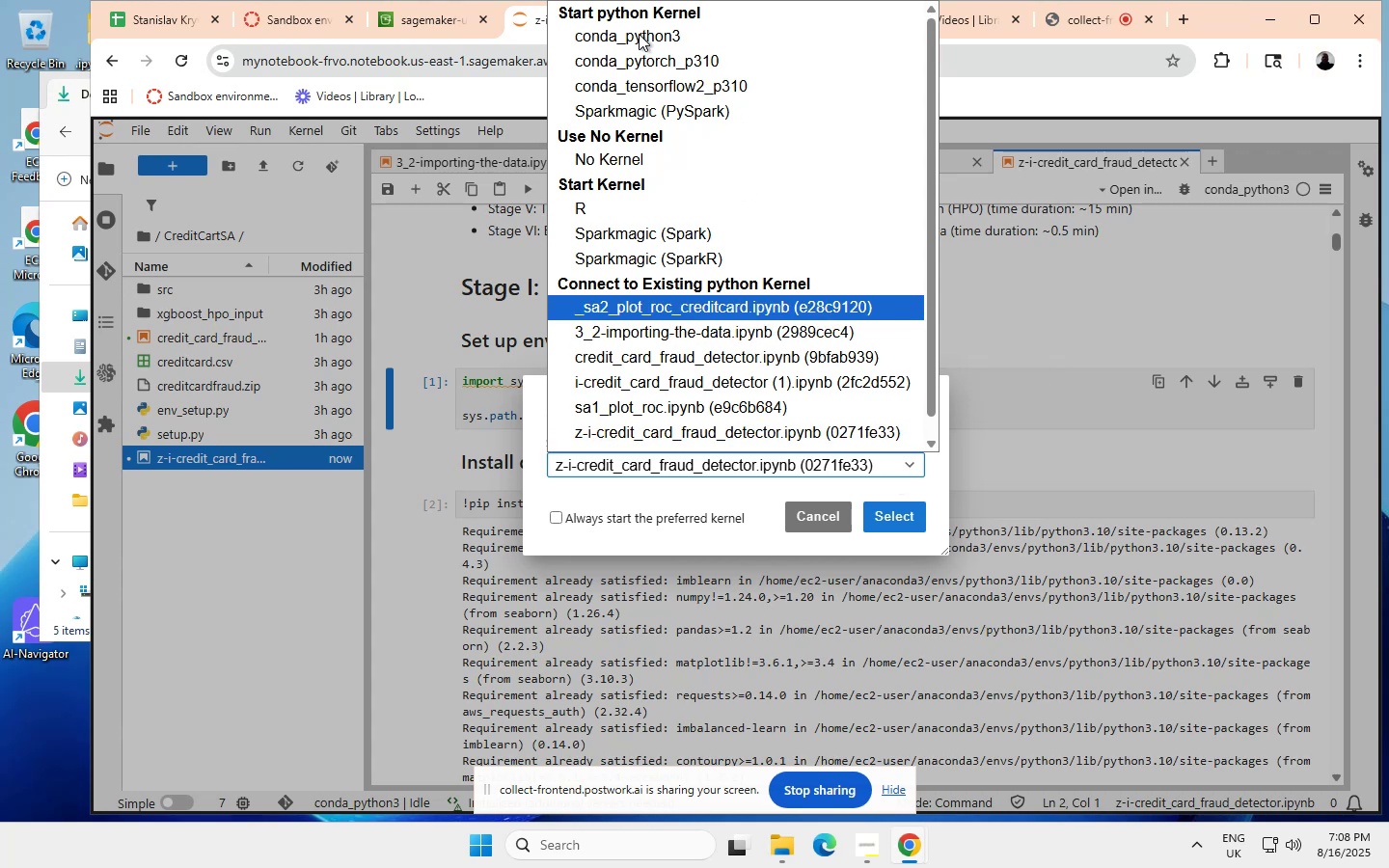 
scroll: coordinate [636, 23], scroll_direction: none, amount: 0.0
 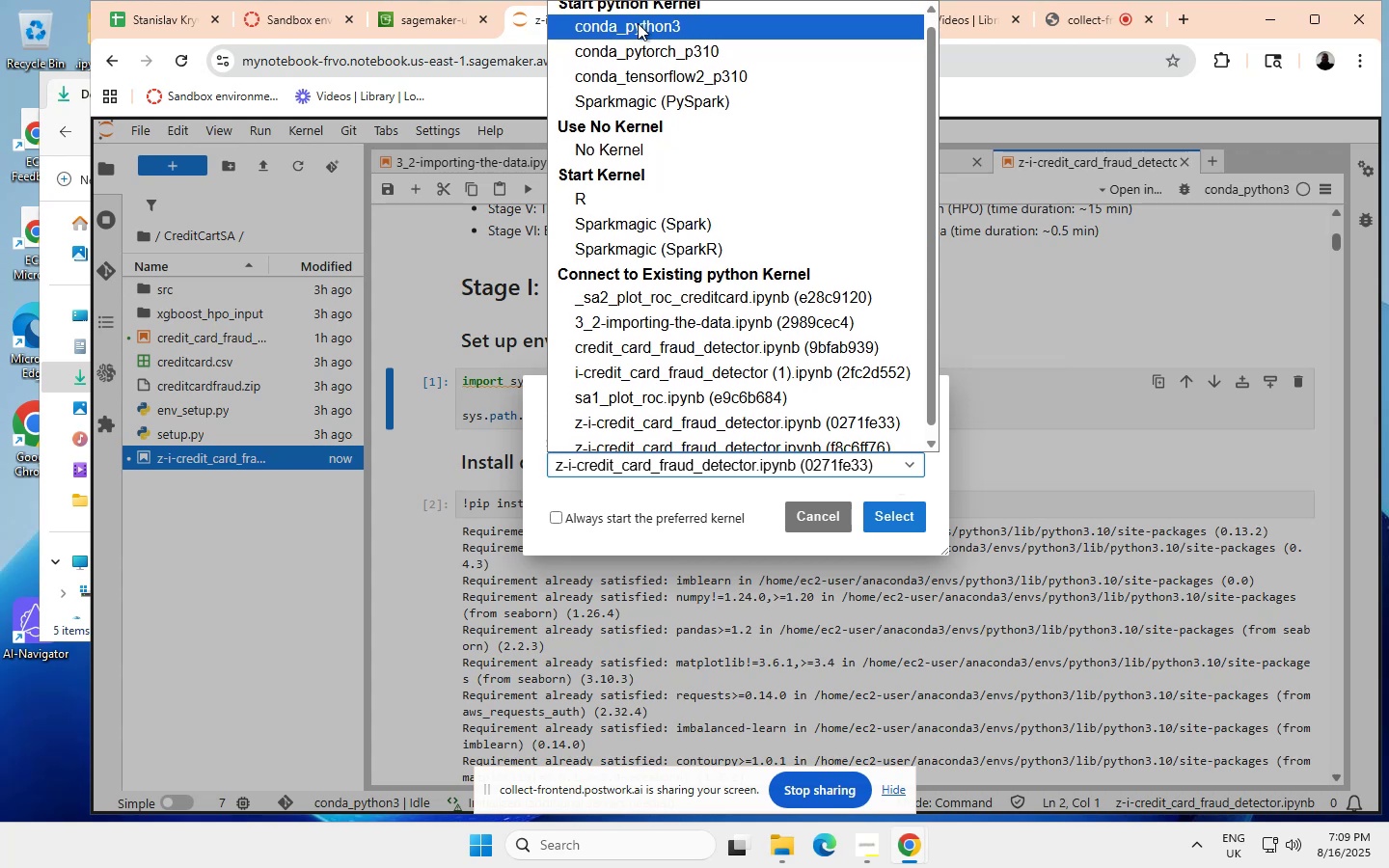 
left_click([638, 23])
 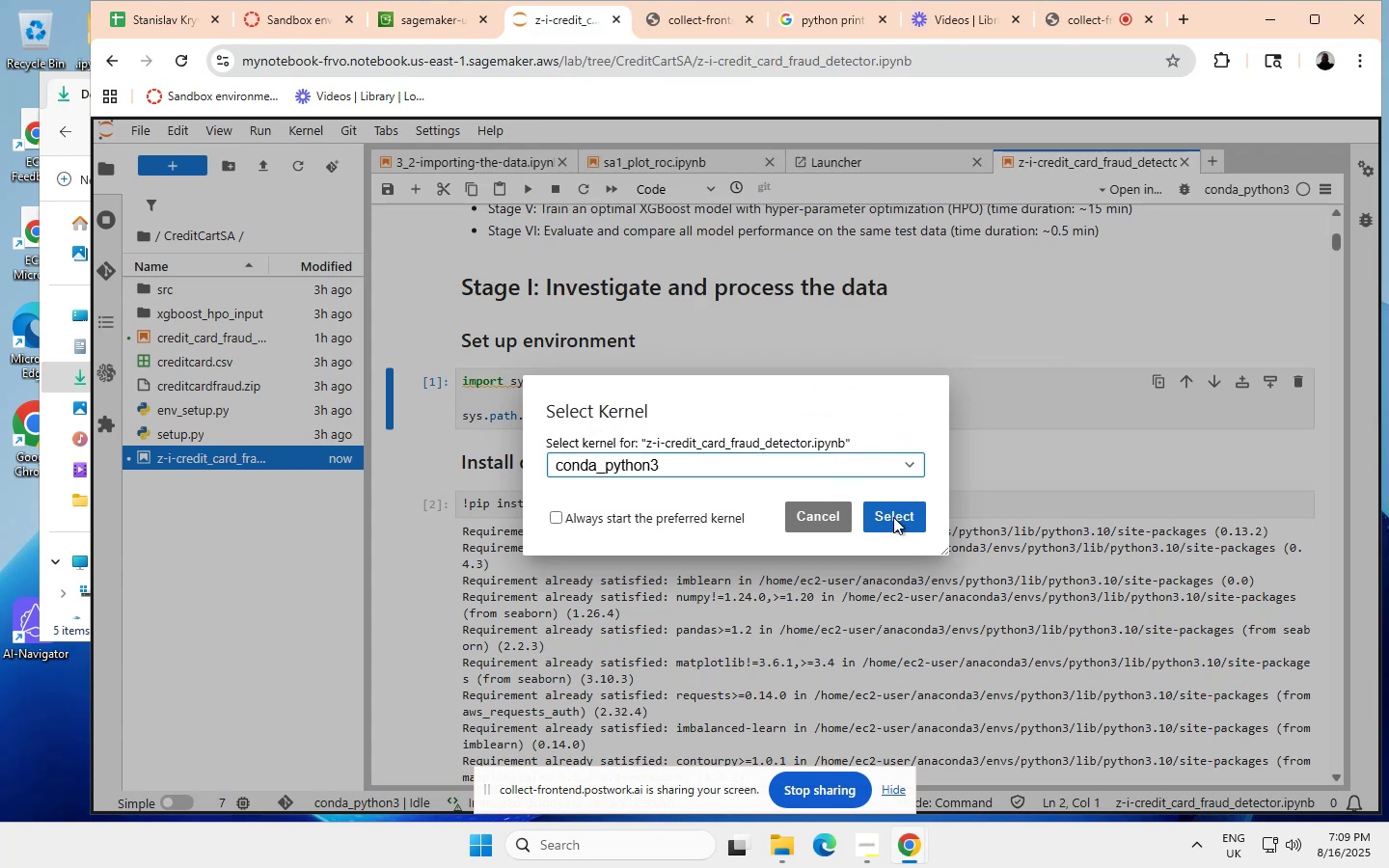 
left_click([896, 518])
 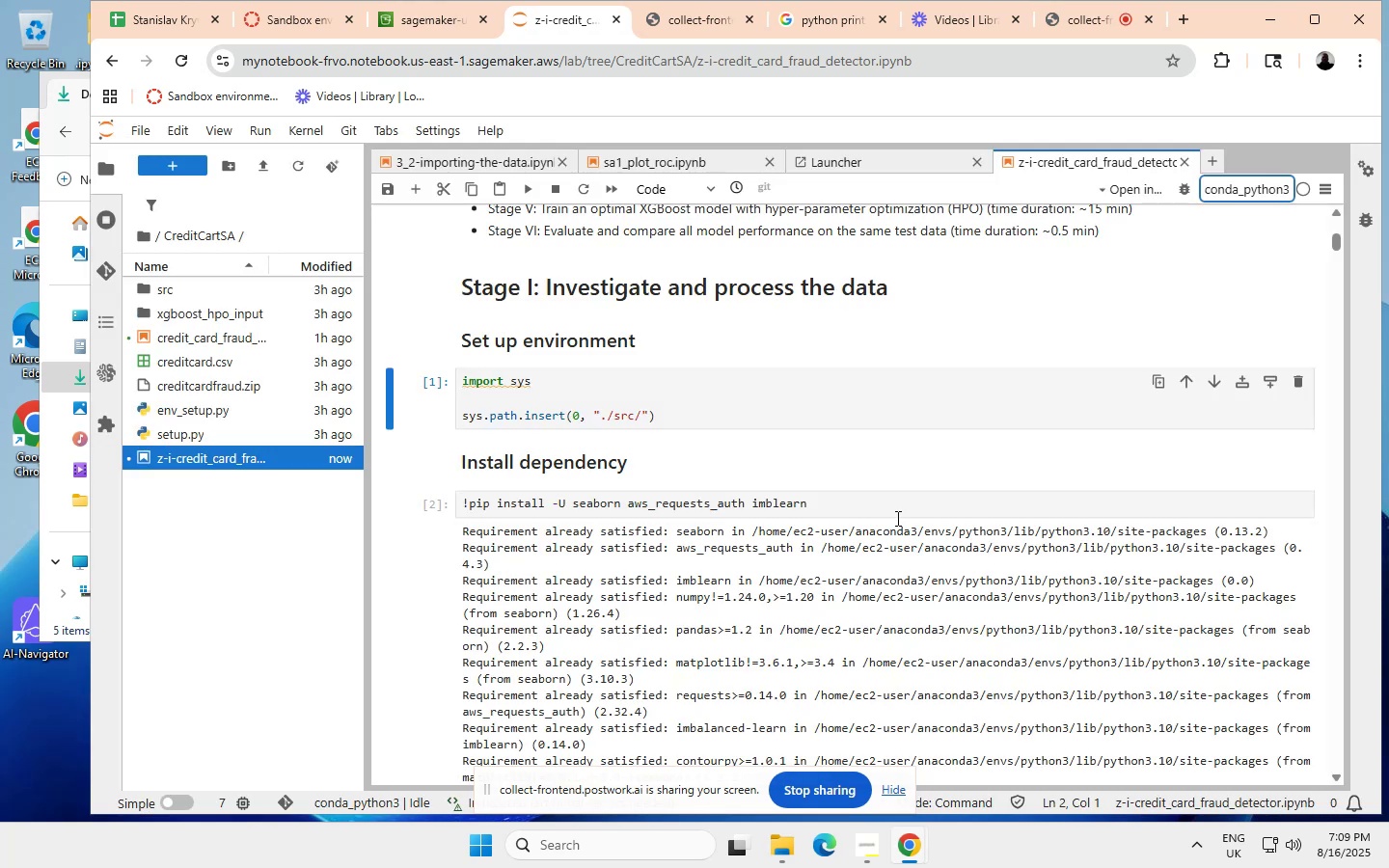 
wait(9.58)
 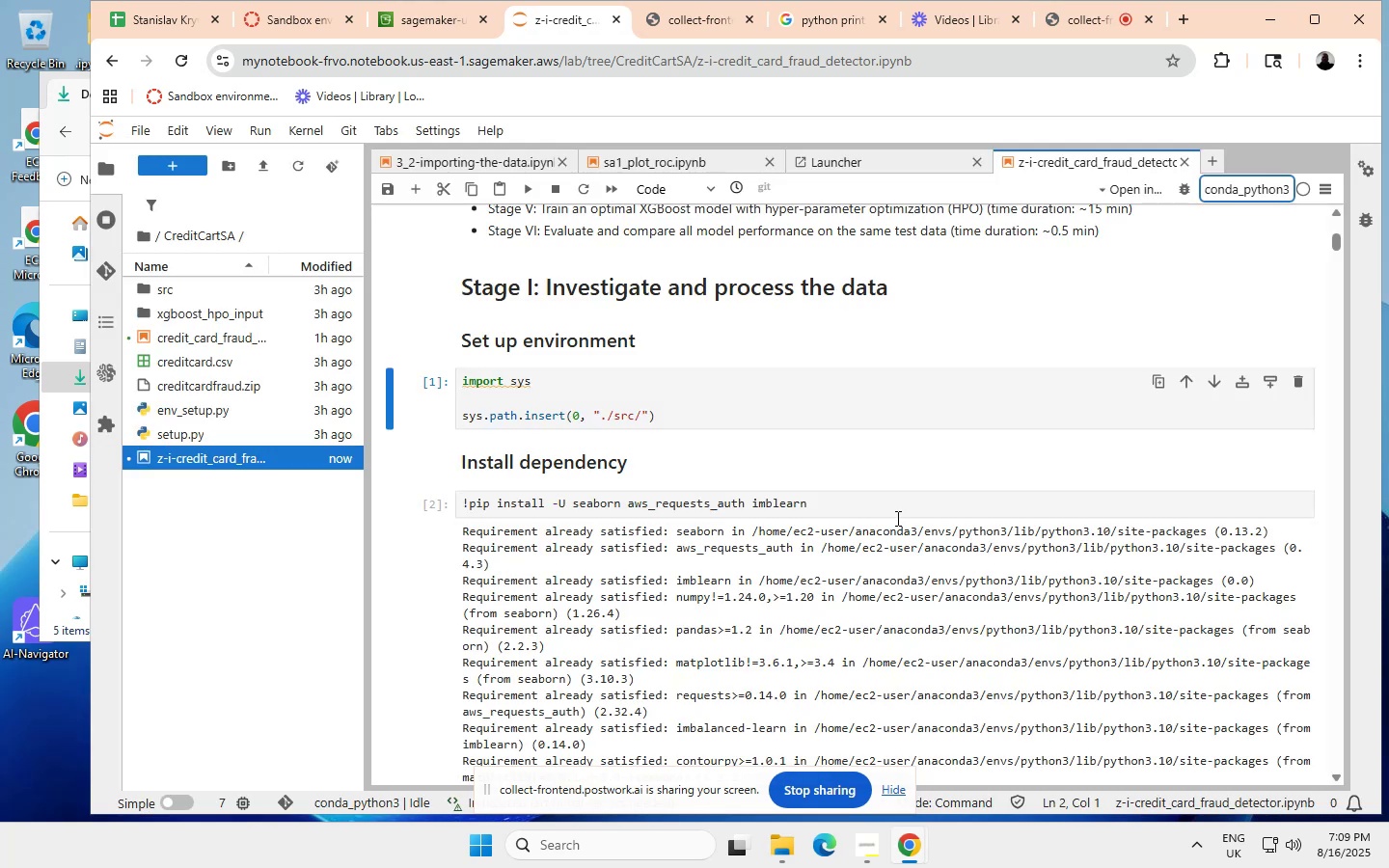 
left_click([523, 186])
 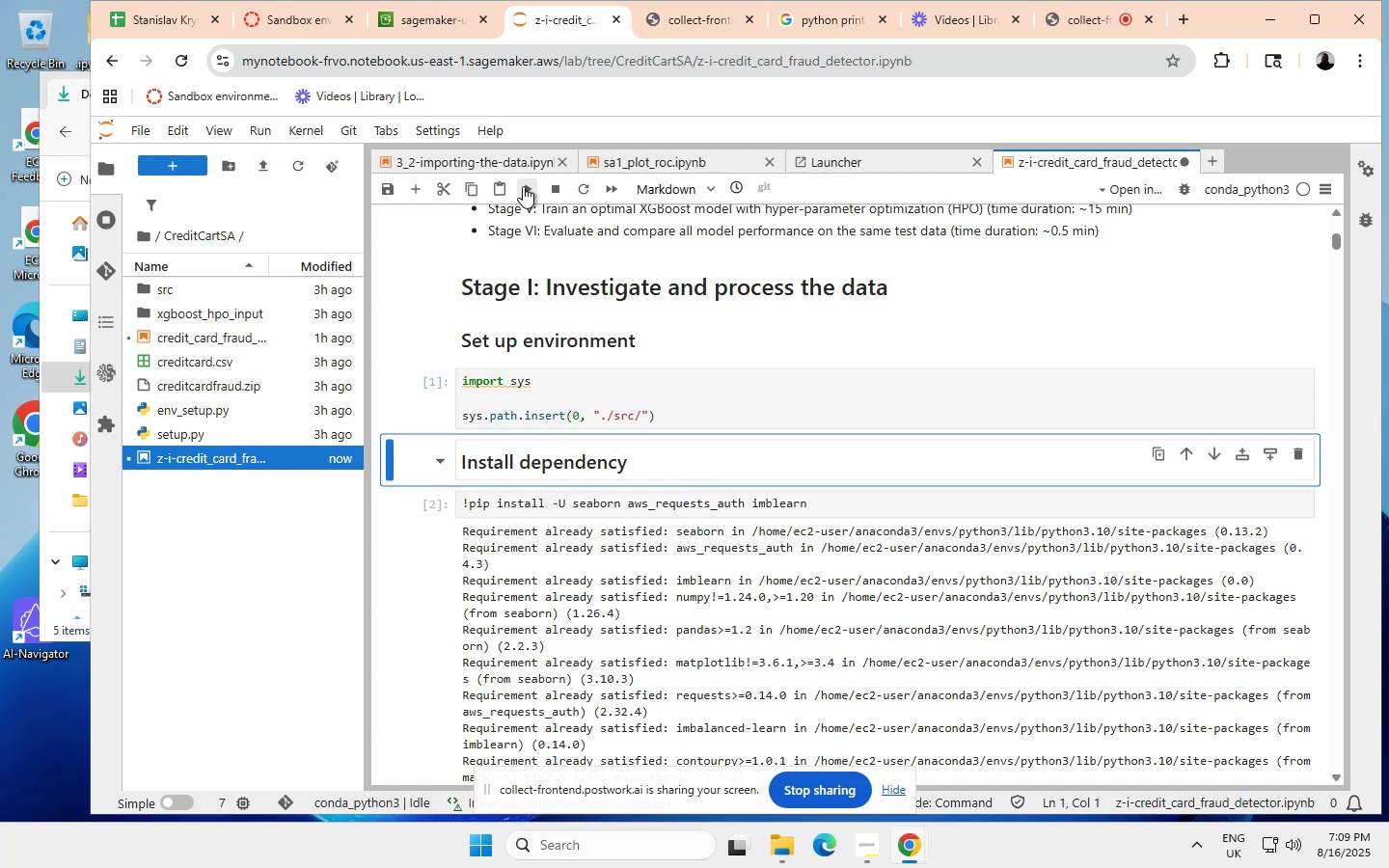 
wait(12.02)
 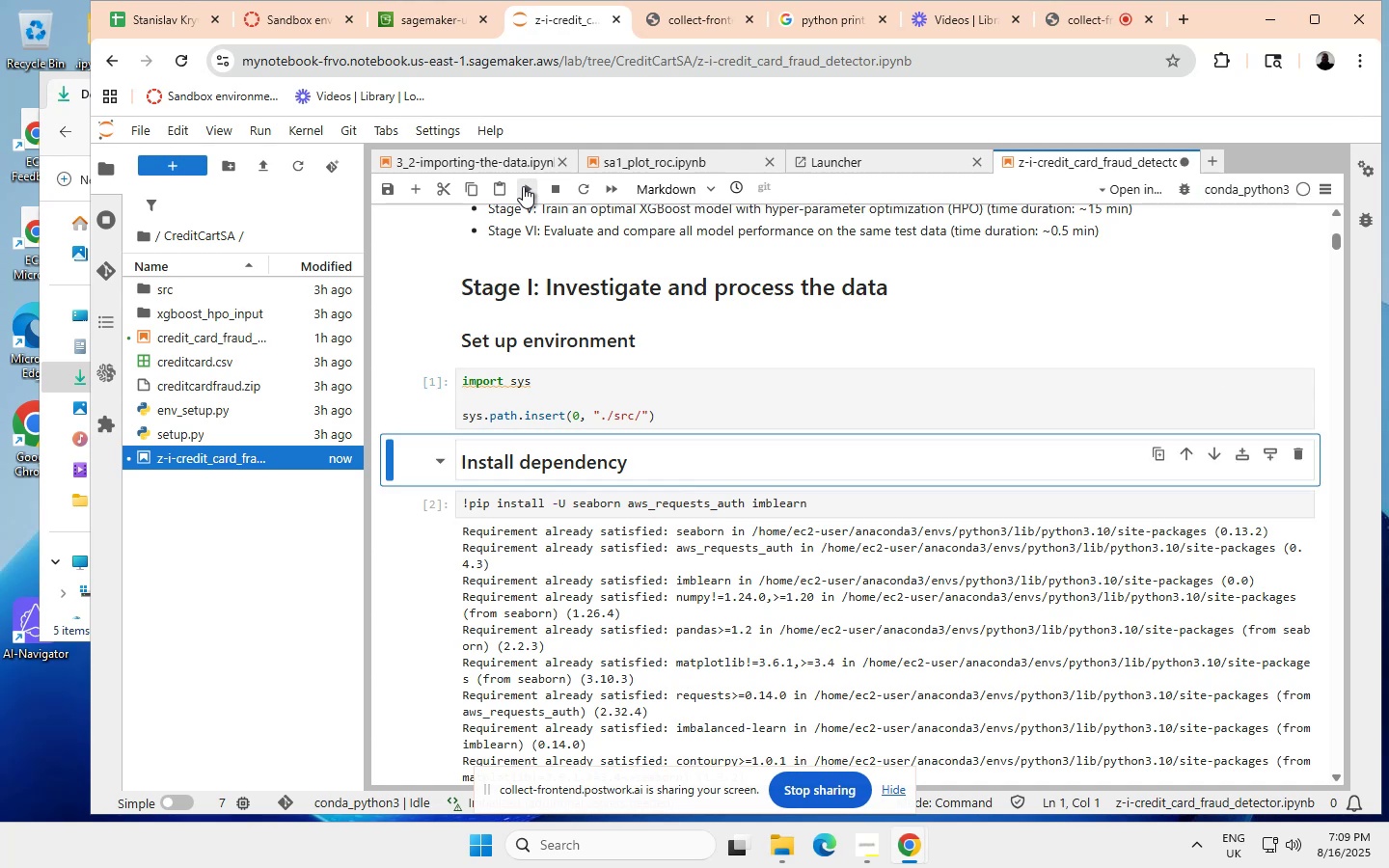 
left_click([483, 502])
 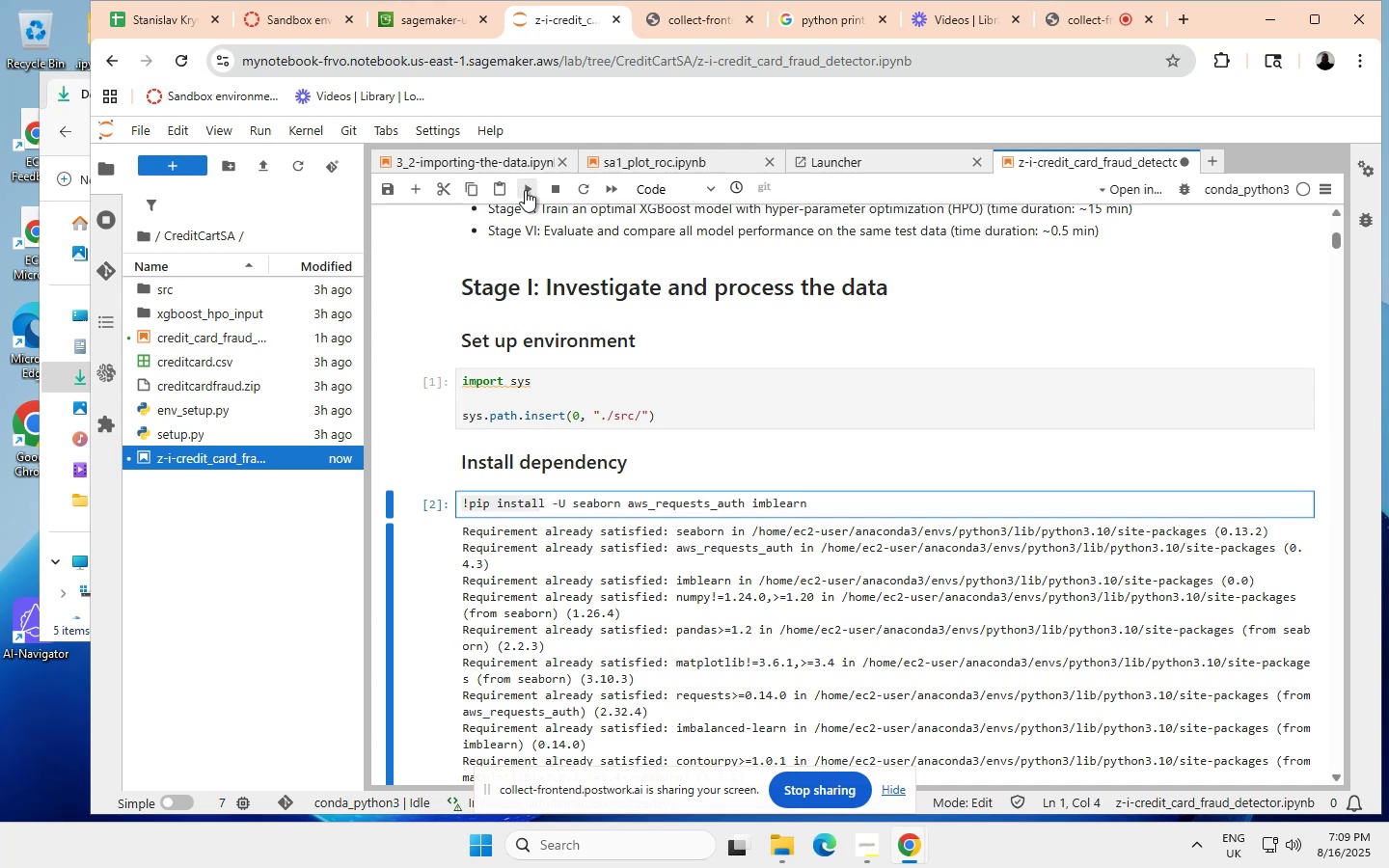 
left_click([526, 185])
 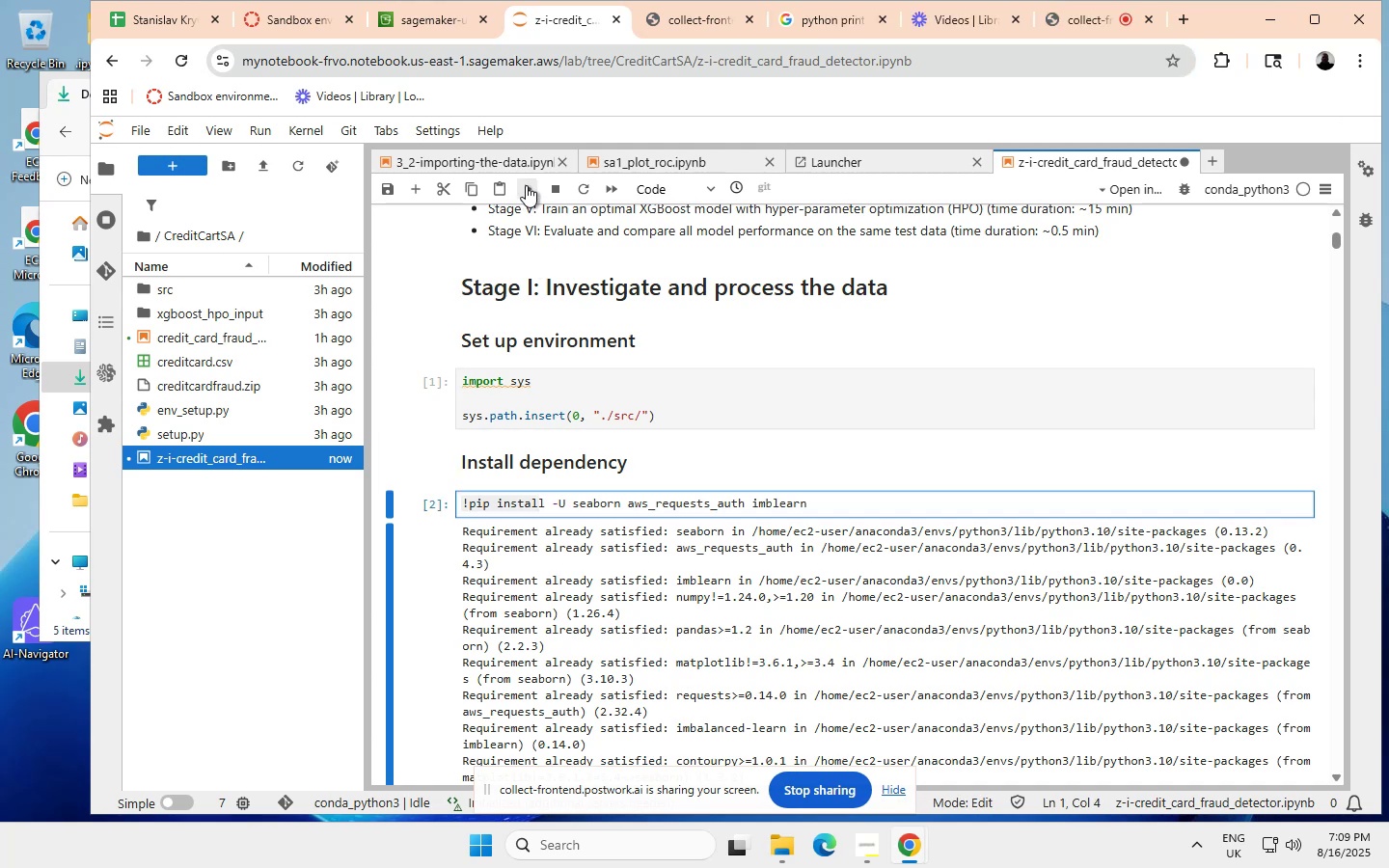 
wait(9.03)
 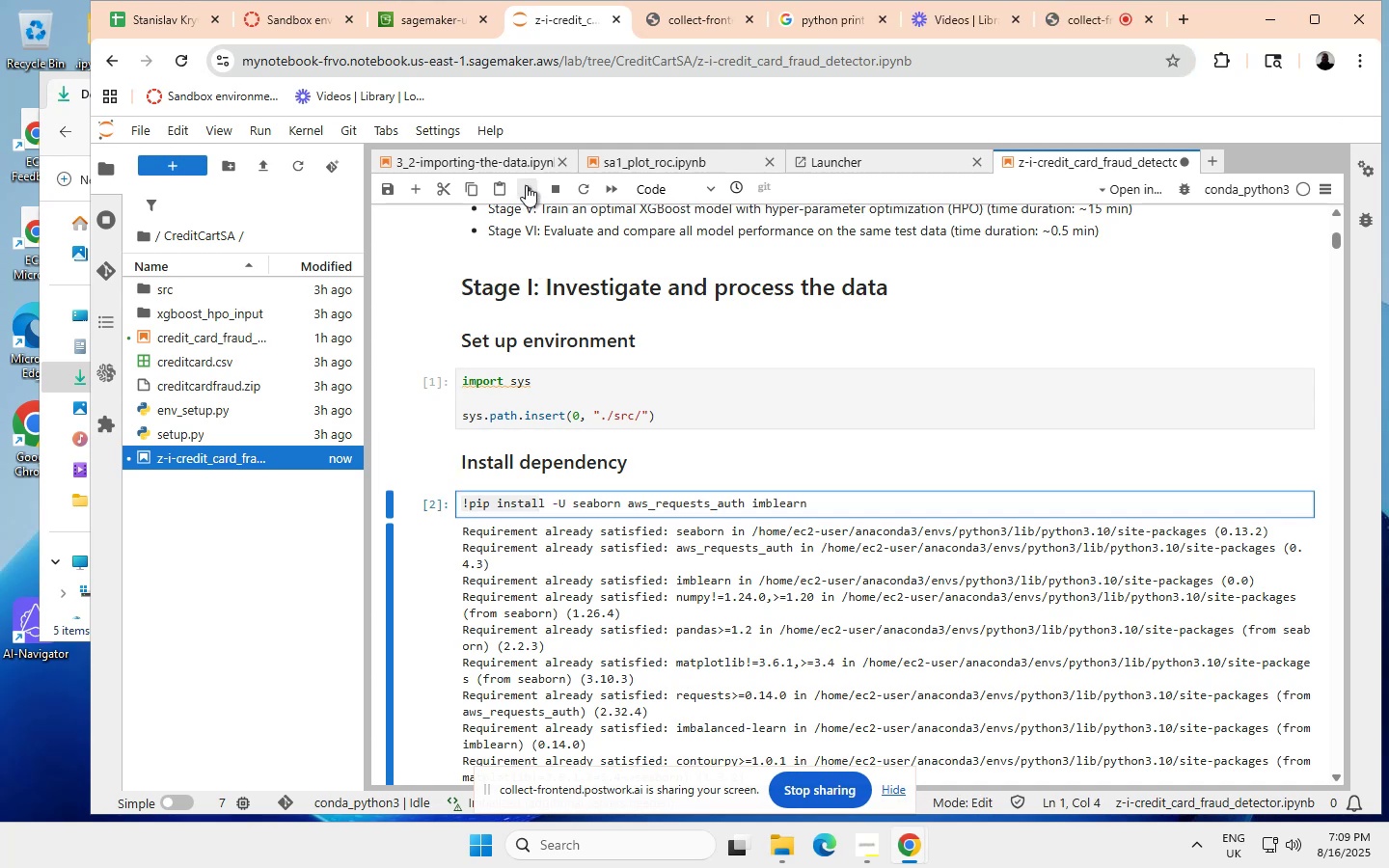 
scroll: coordinate [684, 467], scroll_direction: down, amount: 2.0
 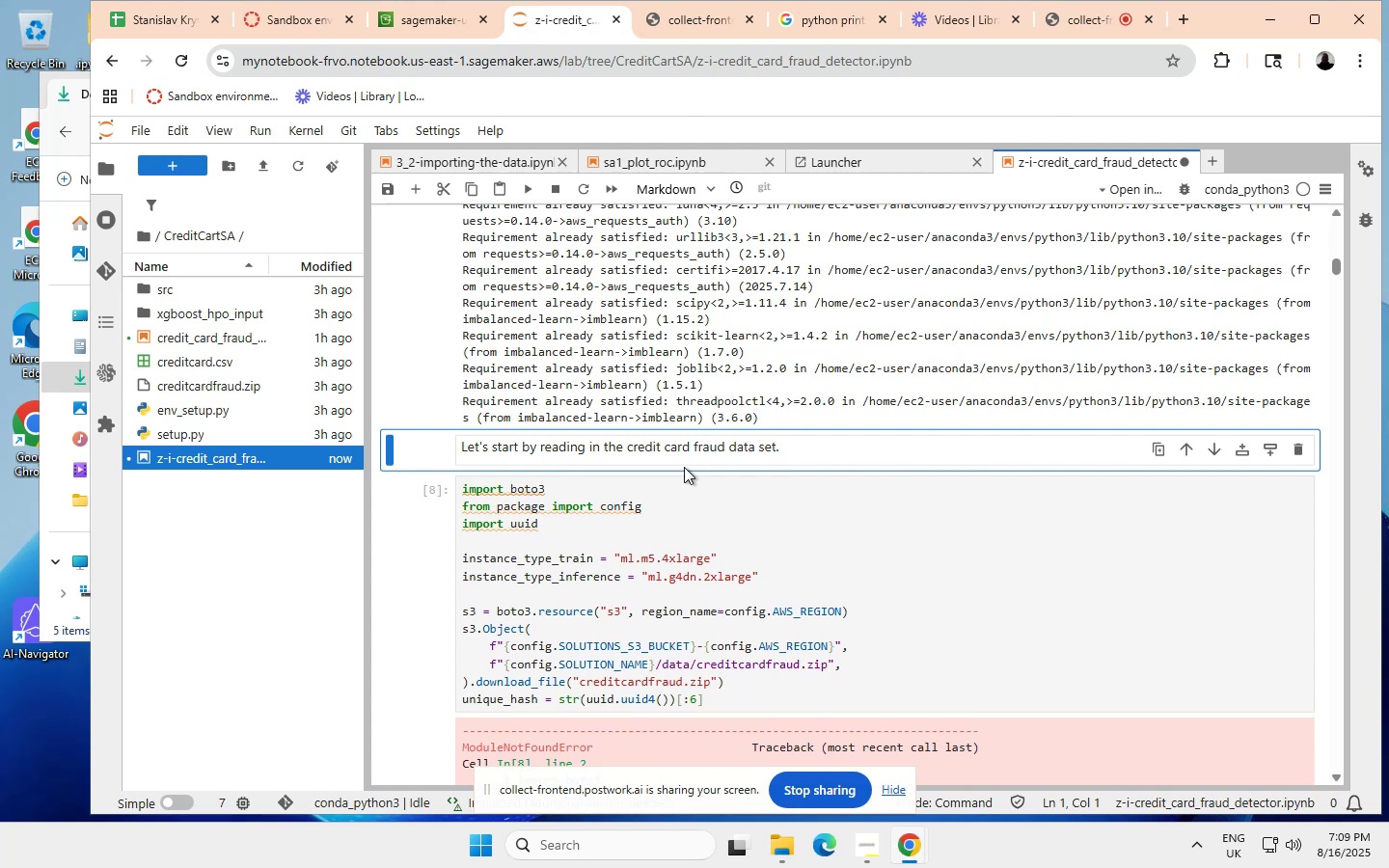 
wait(6.84)
 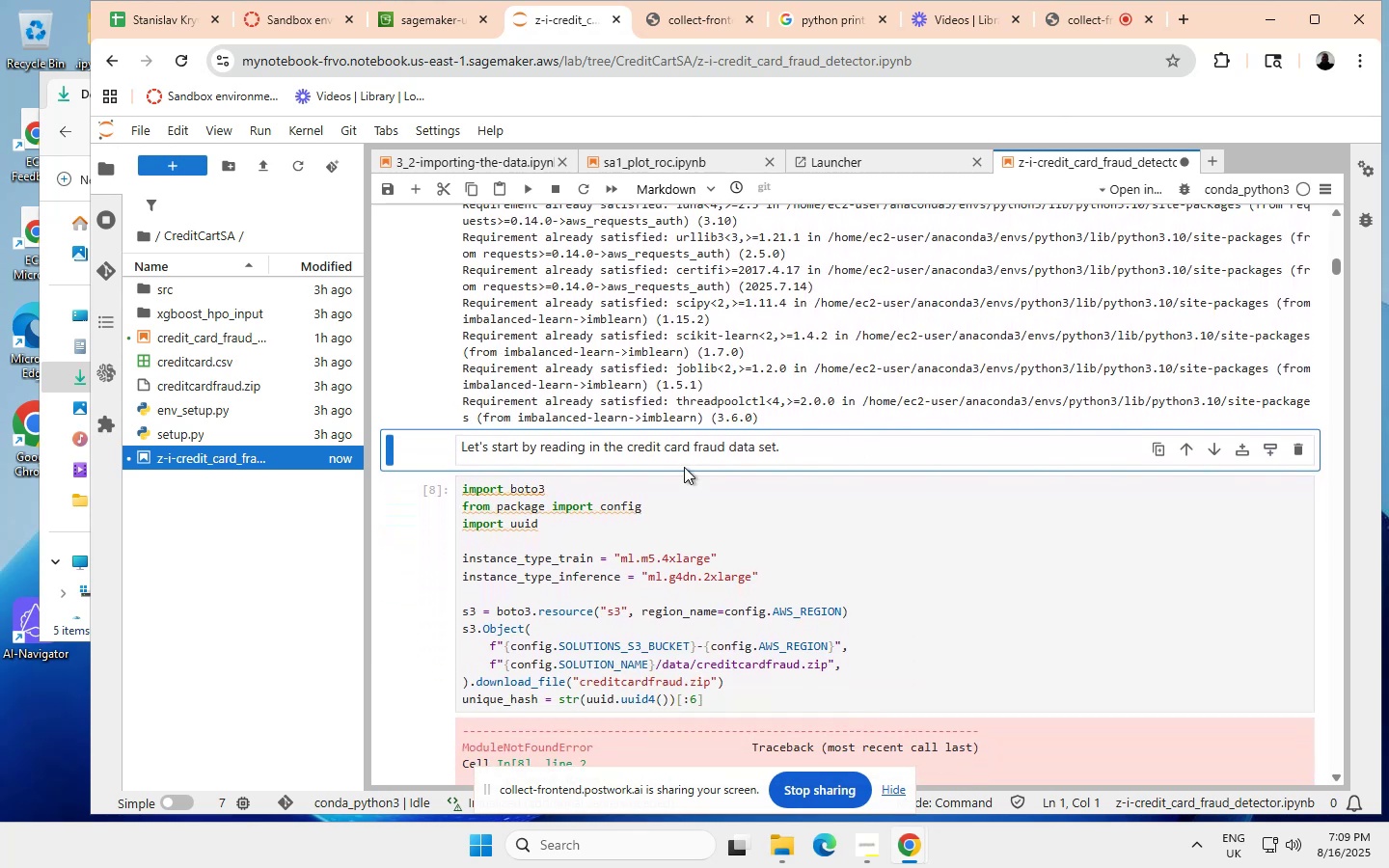 
scroll: coordinate [684, 459], scroll_direction: none, amount: 0.0
 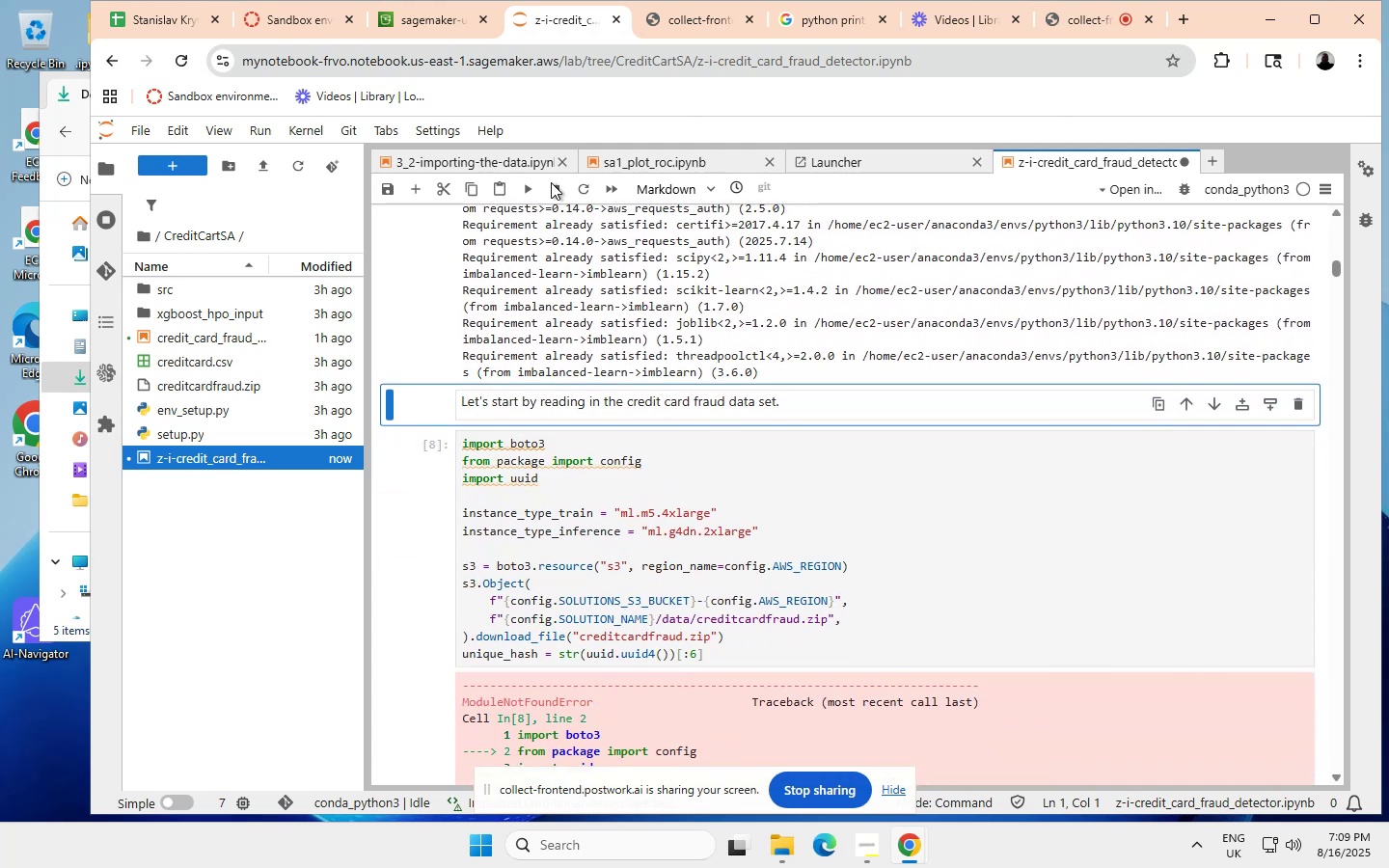 
left_click([526, 189])
 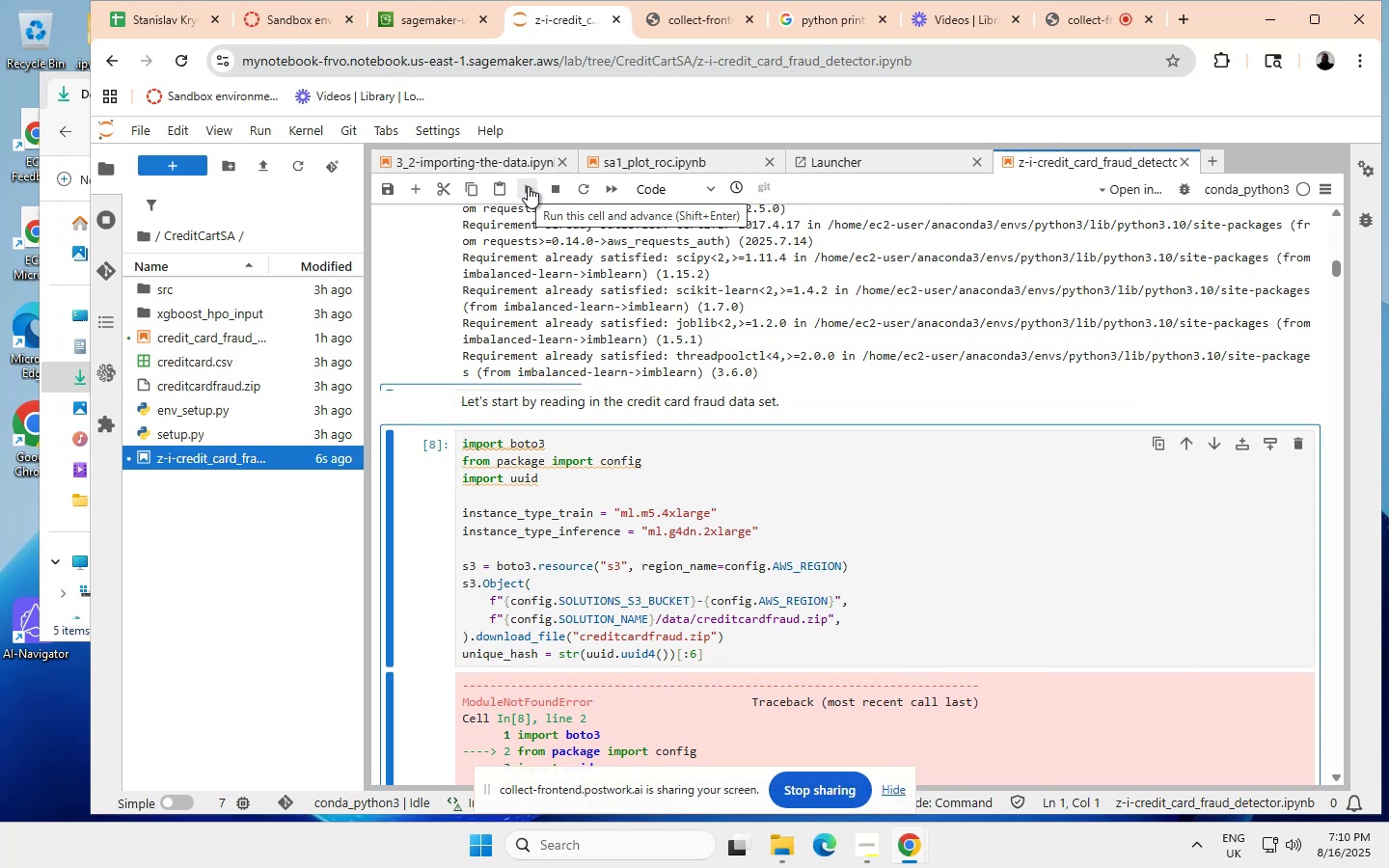 
wait(14.05)
 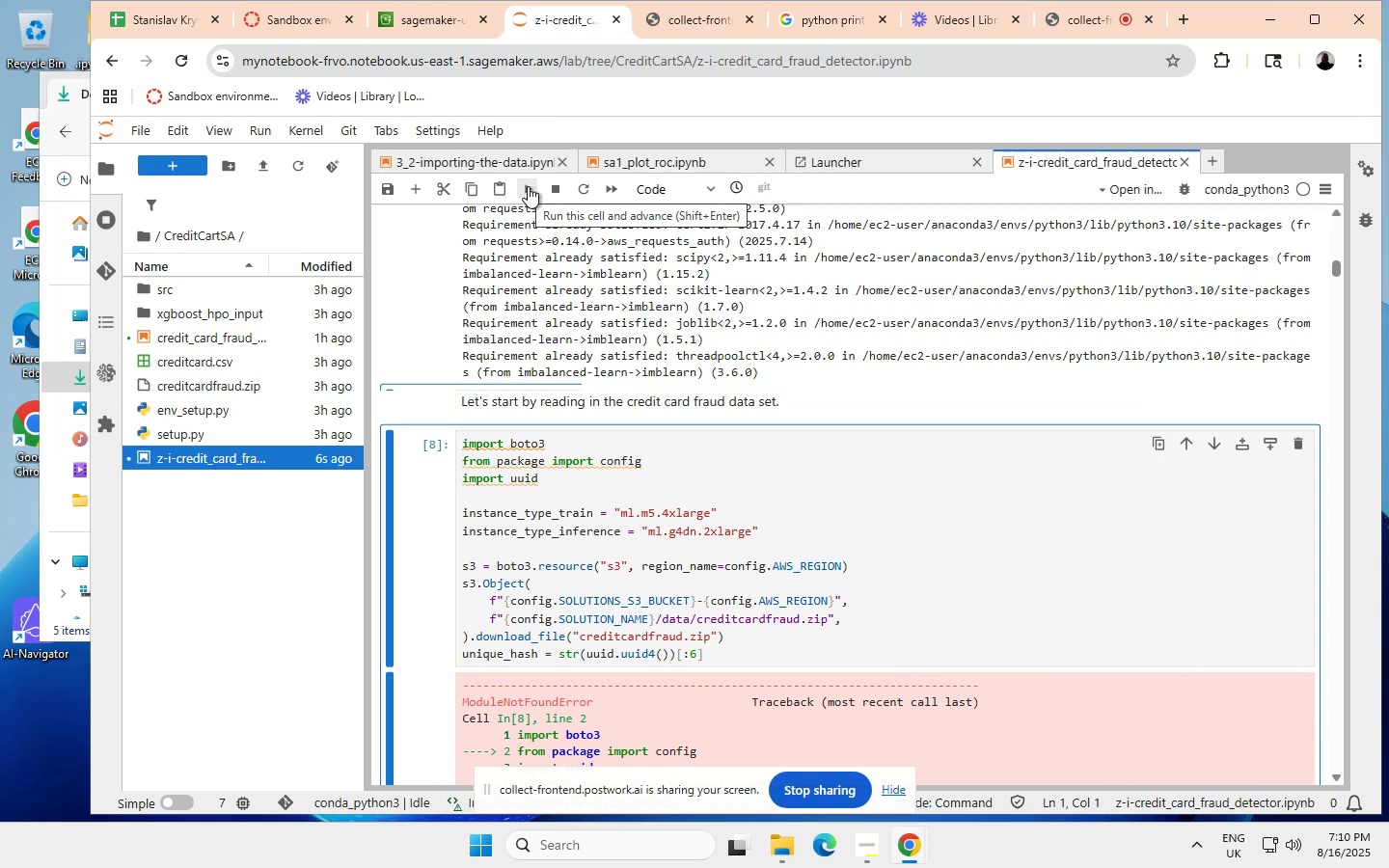 
left_click([528, 186])
 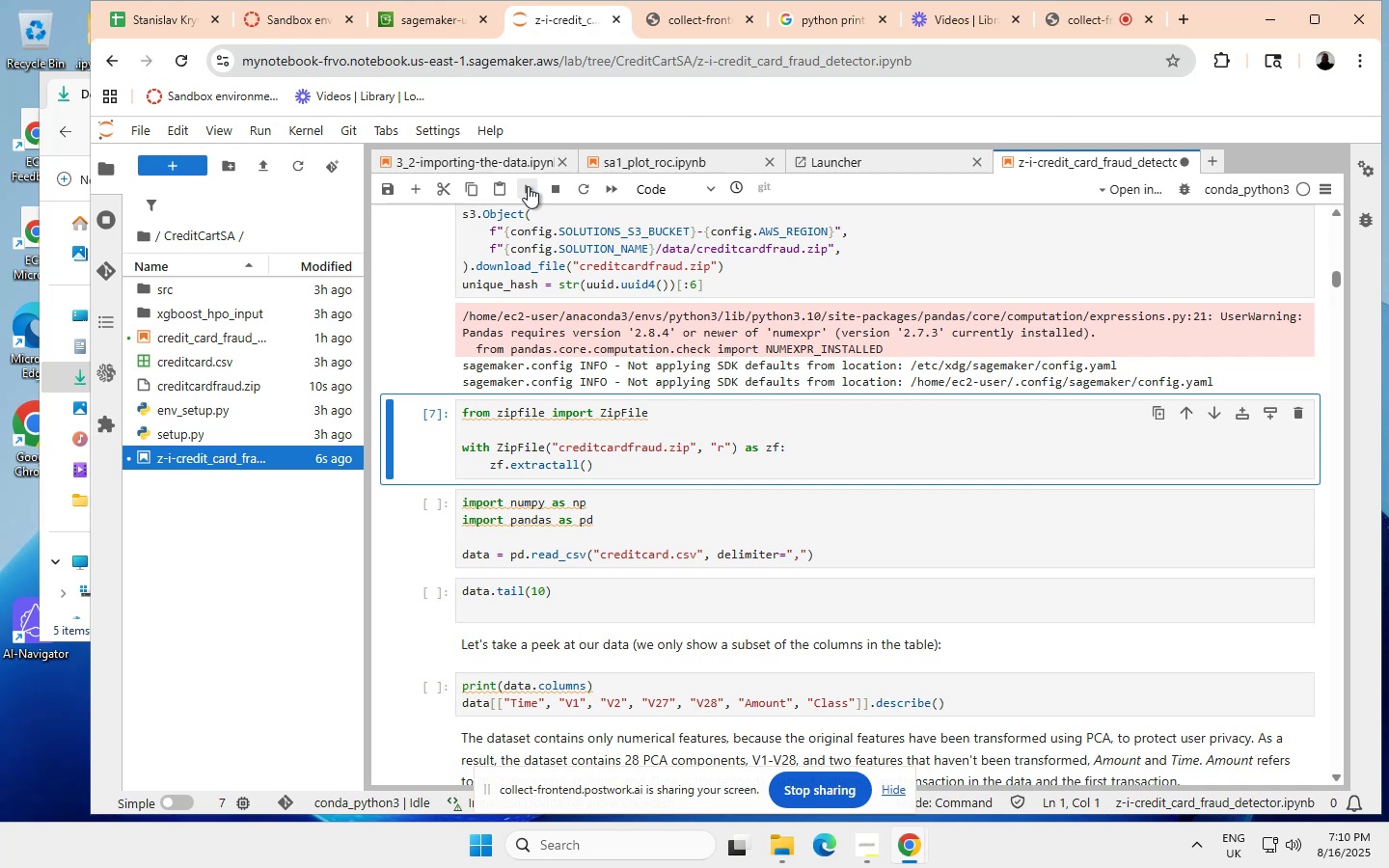 
wait(26.25)
 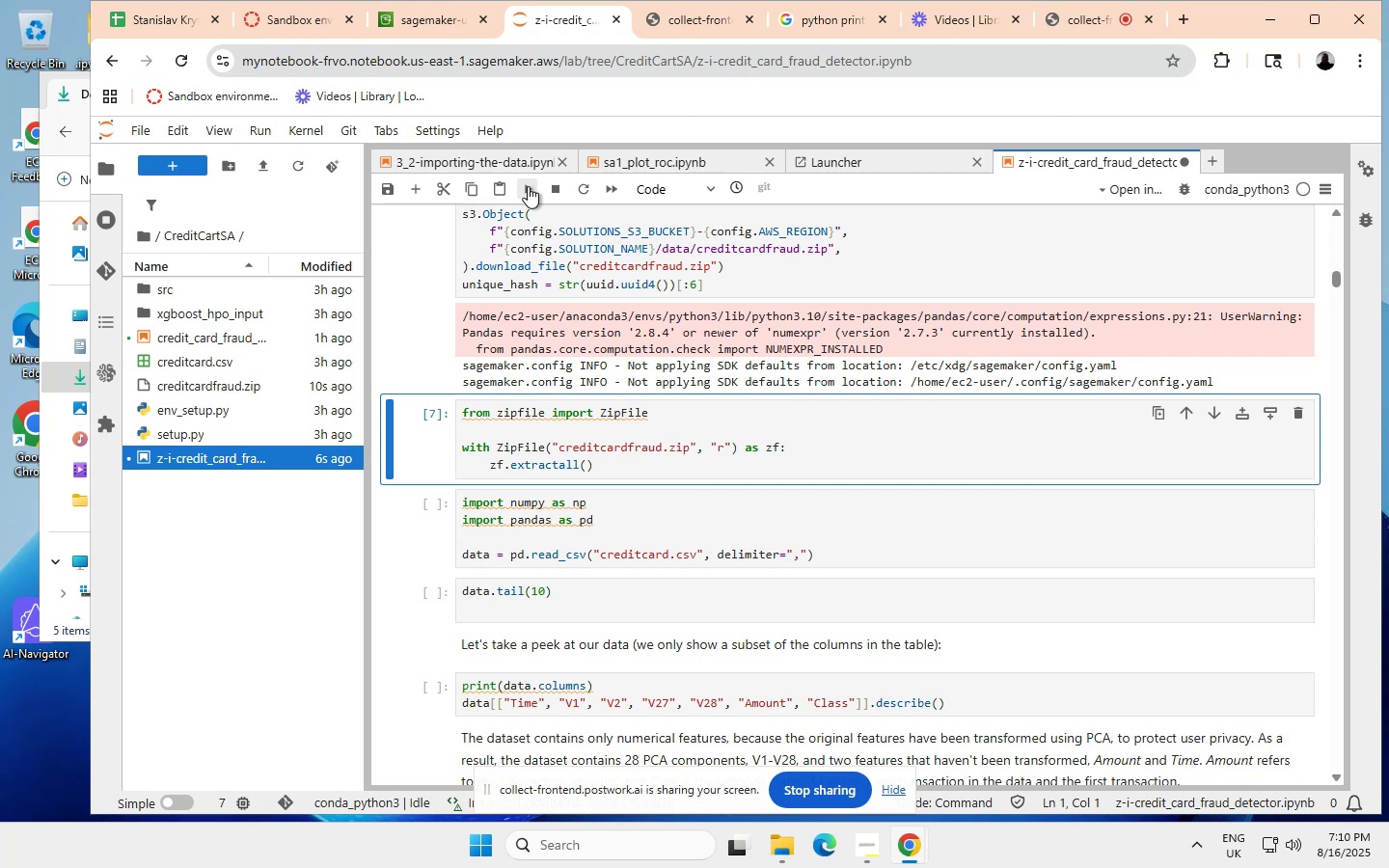 
left_click([526, 187])
 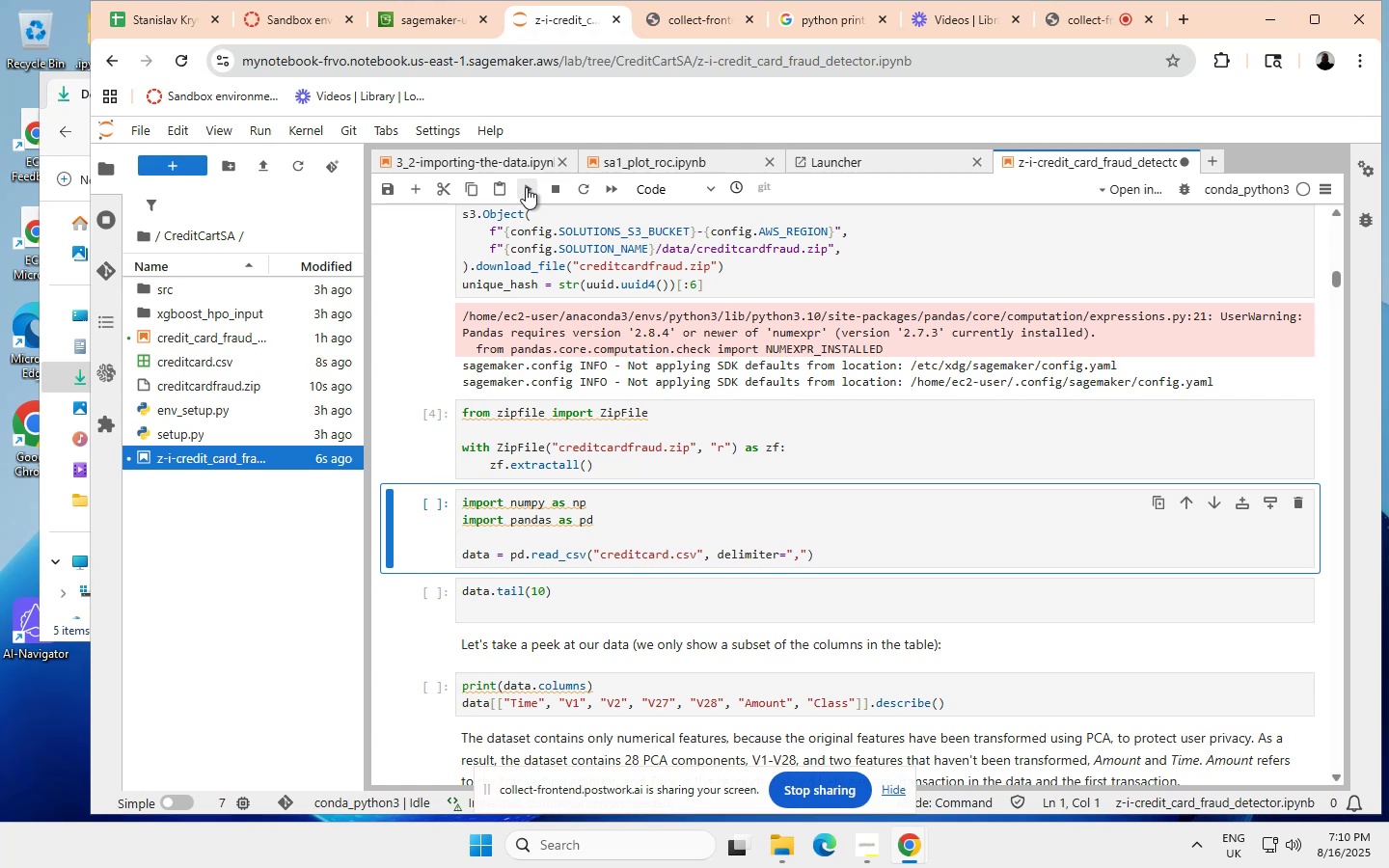 
wait(19.12)
 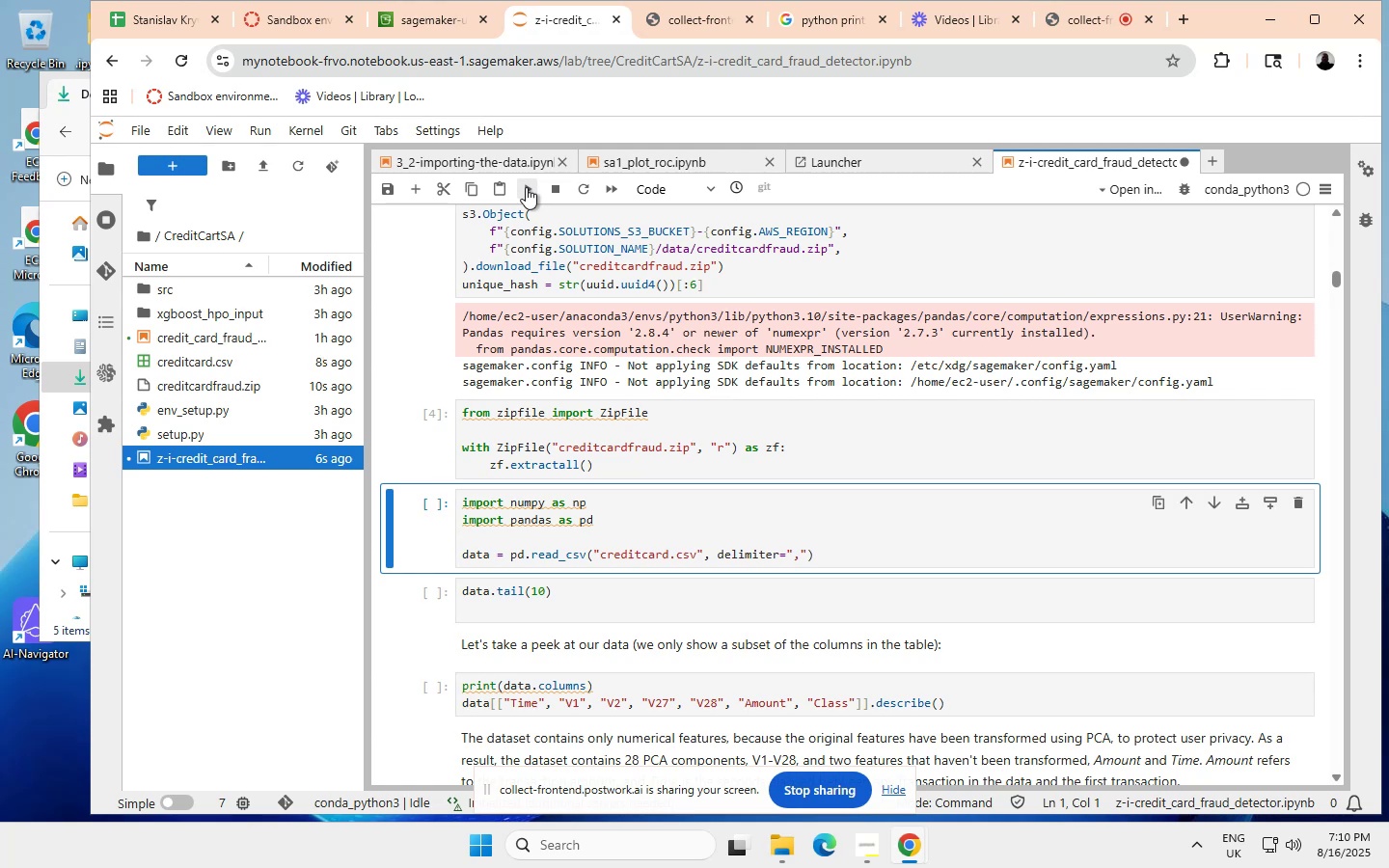 
left_click([526, 187])
 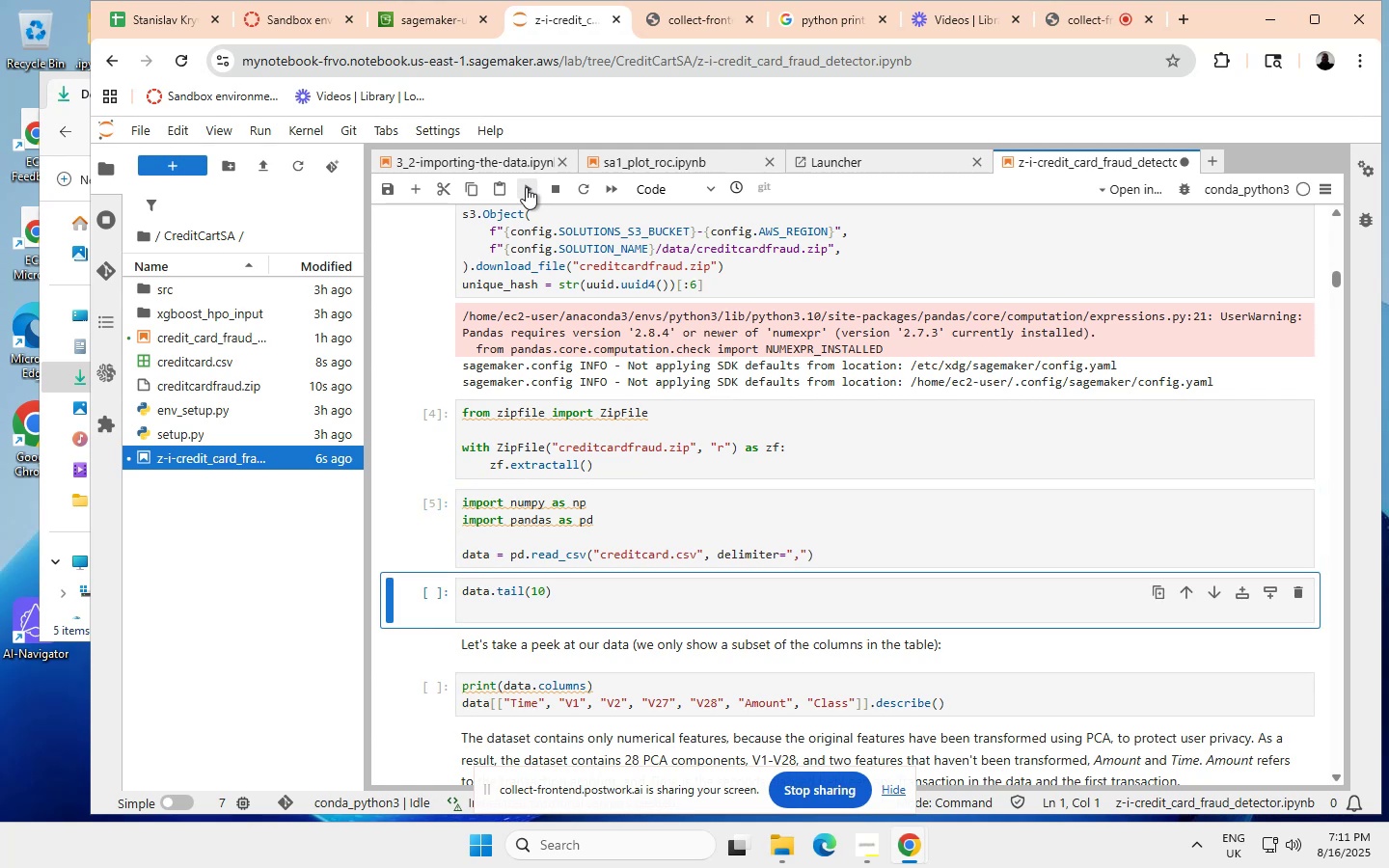 
left_click([526, 187])
 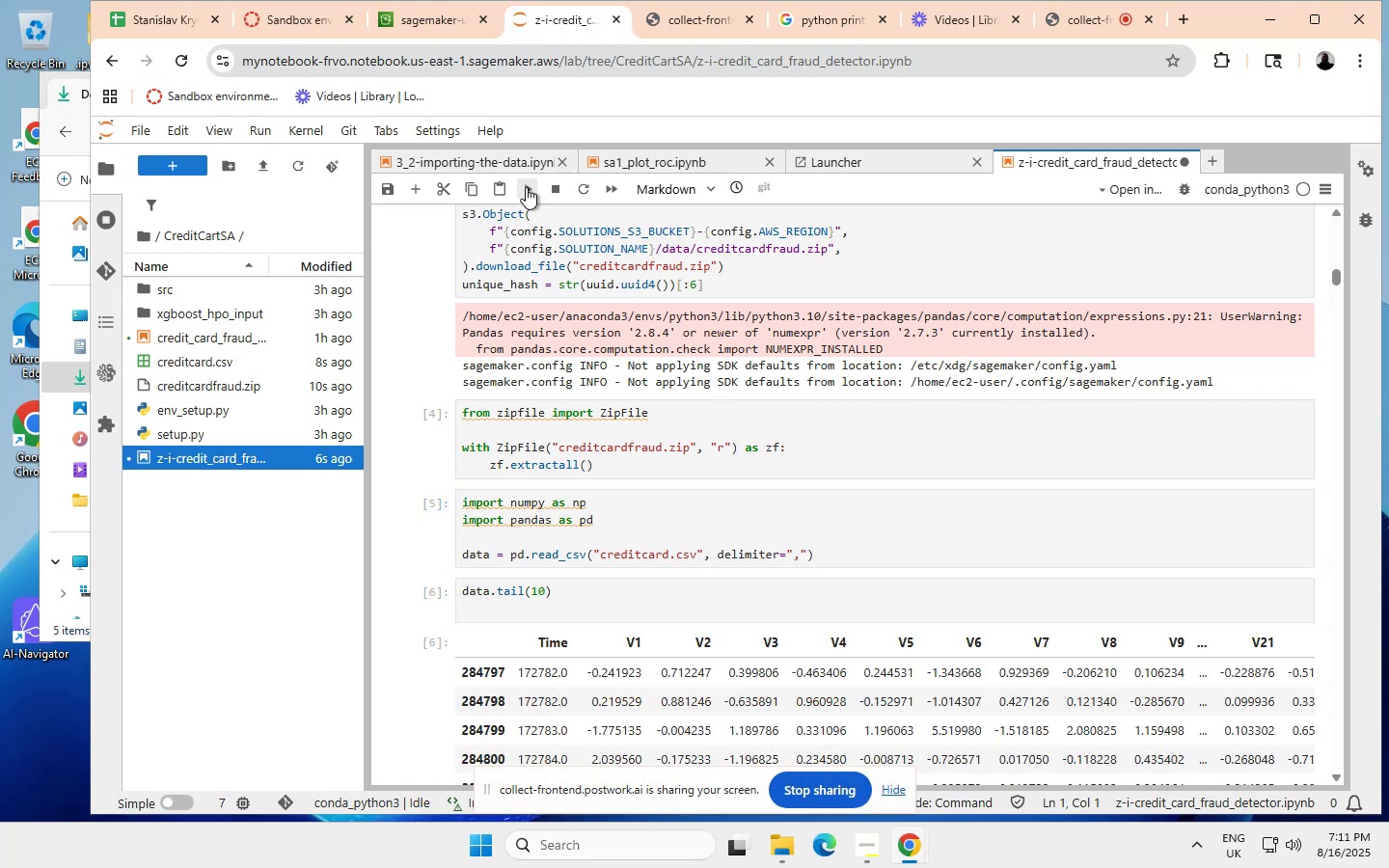 
left_click([526, 187])
 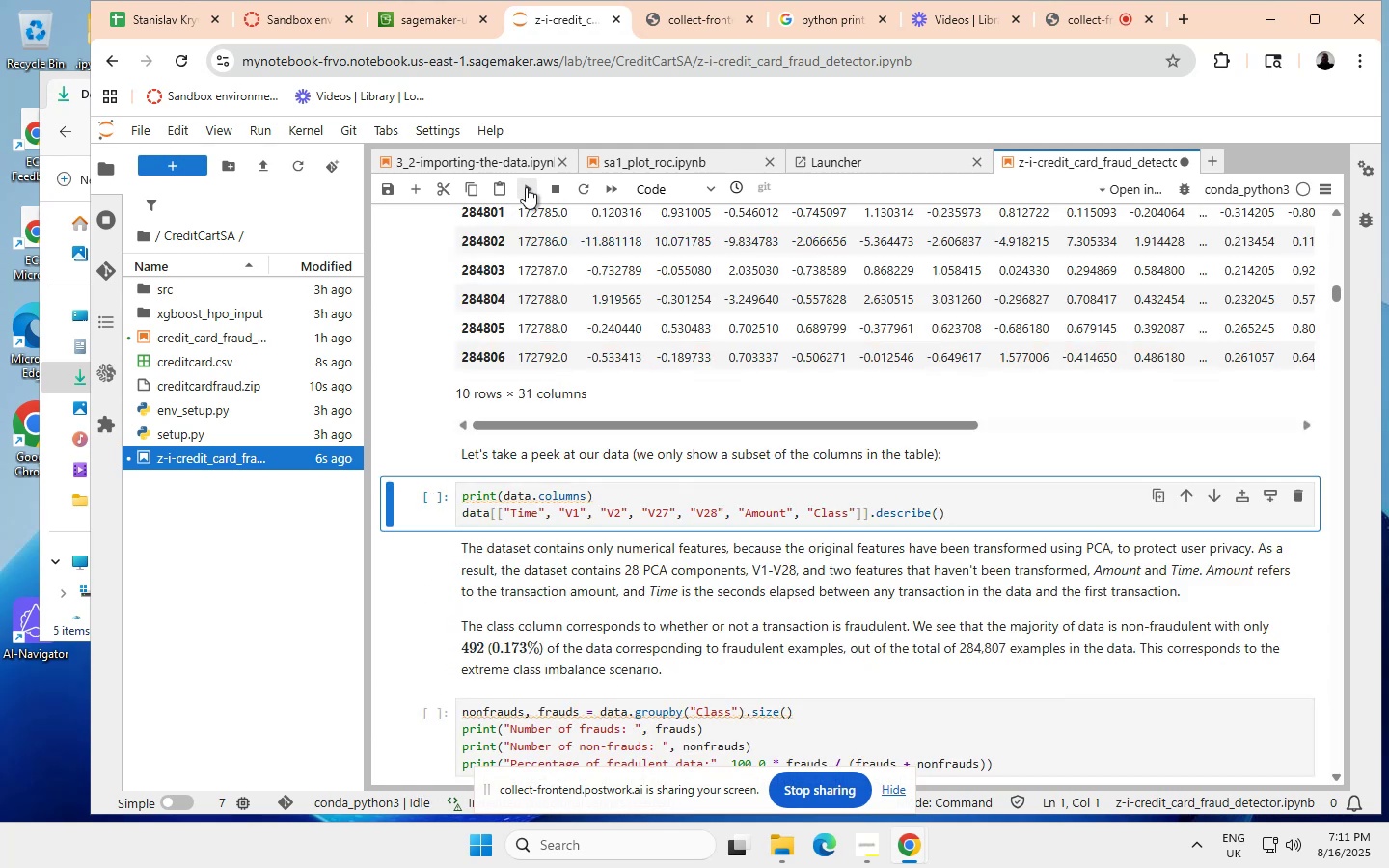 
left_click([526, 187])
 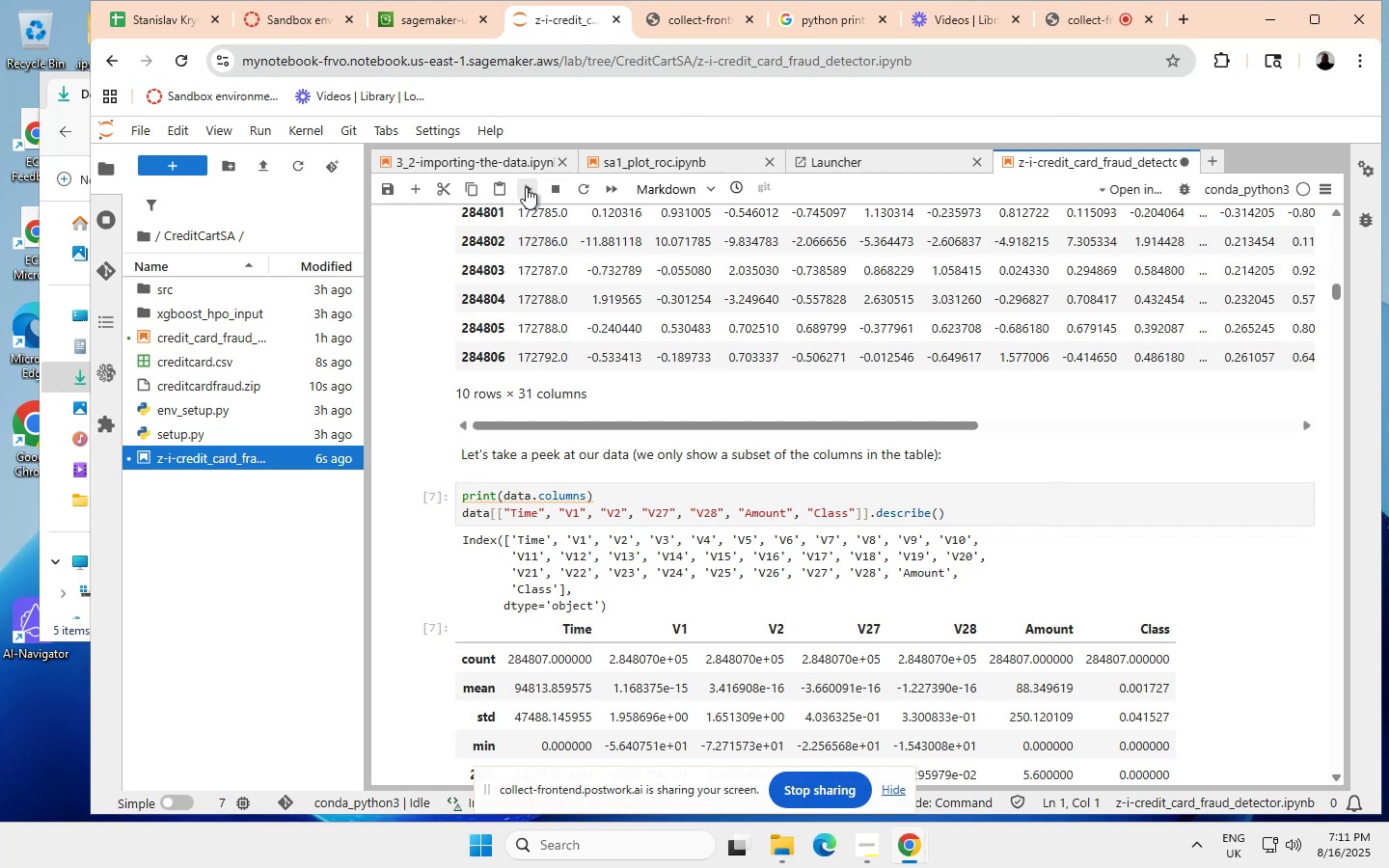 
left_click([526, 187])
 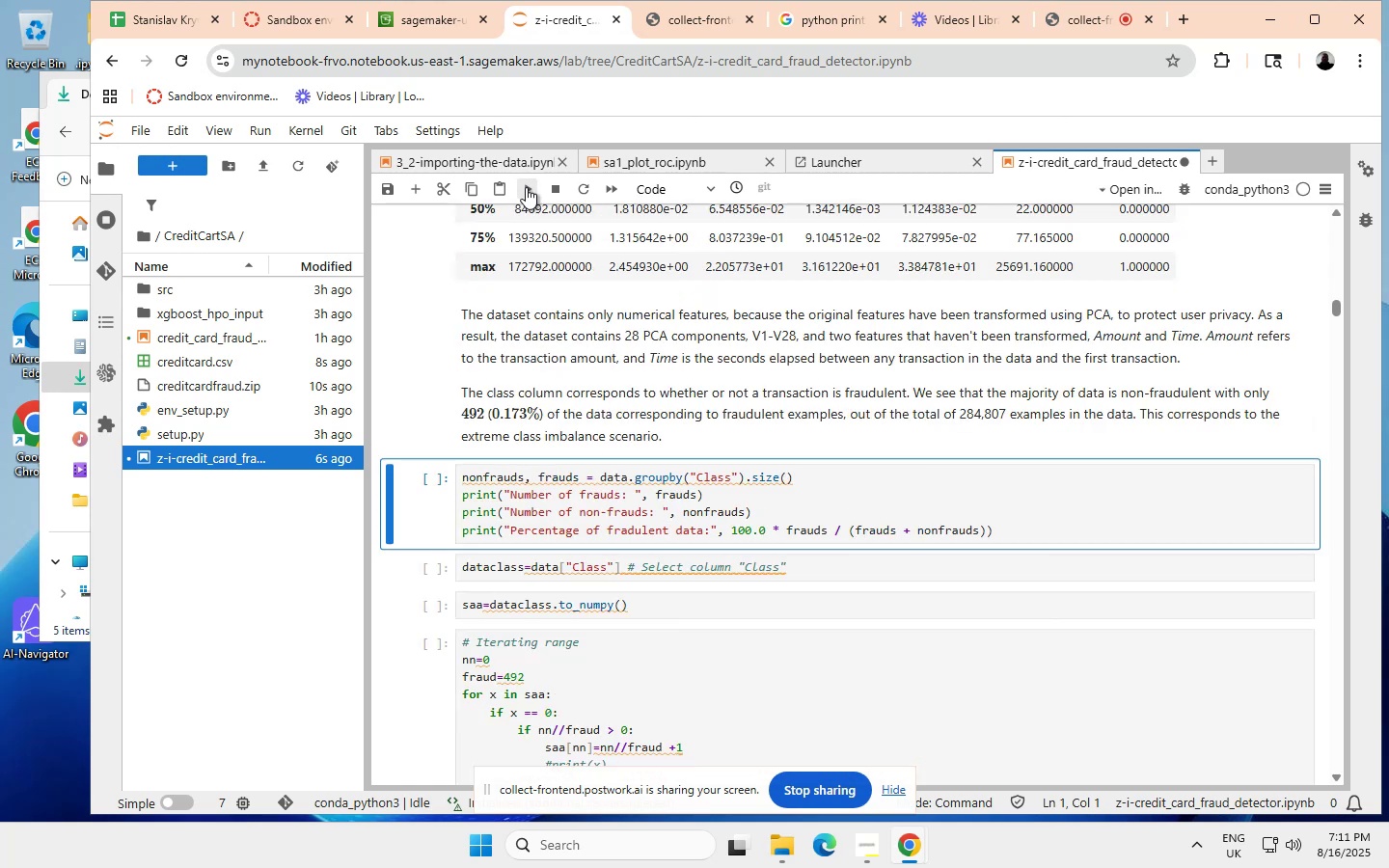 
left_click([526, 187])
 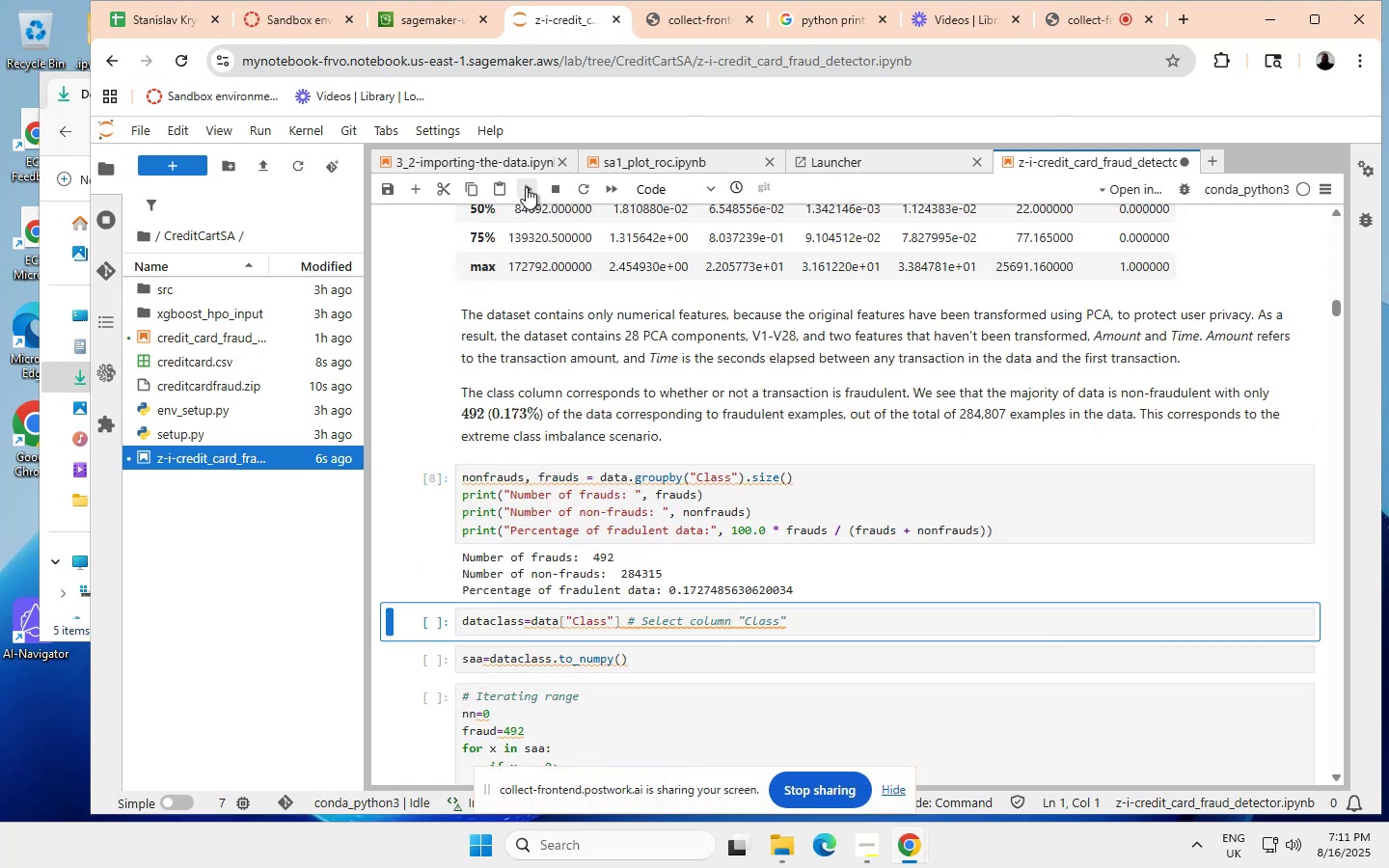 
left_click([526, 187])
 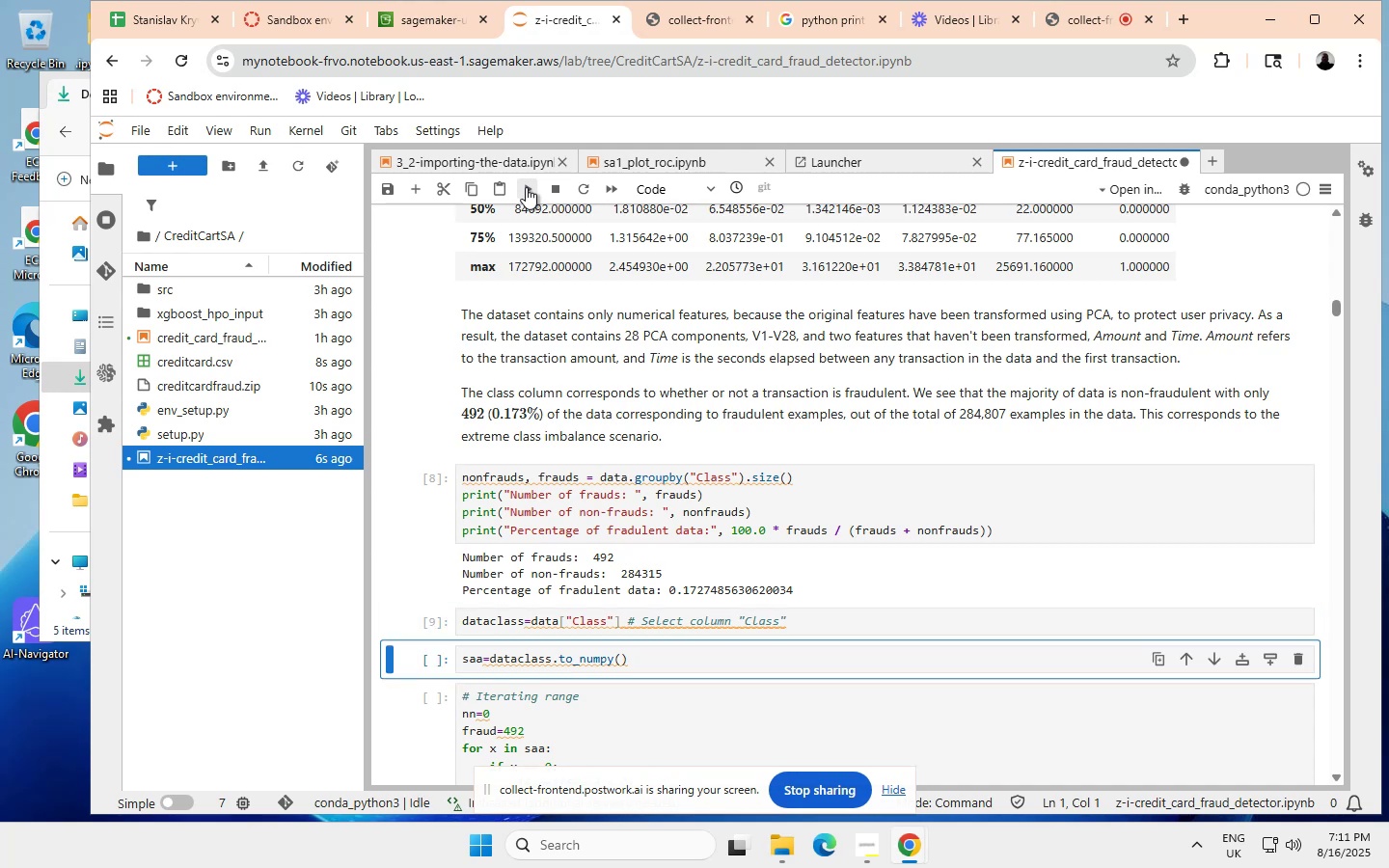 
left_click([526, 187])
 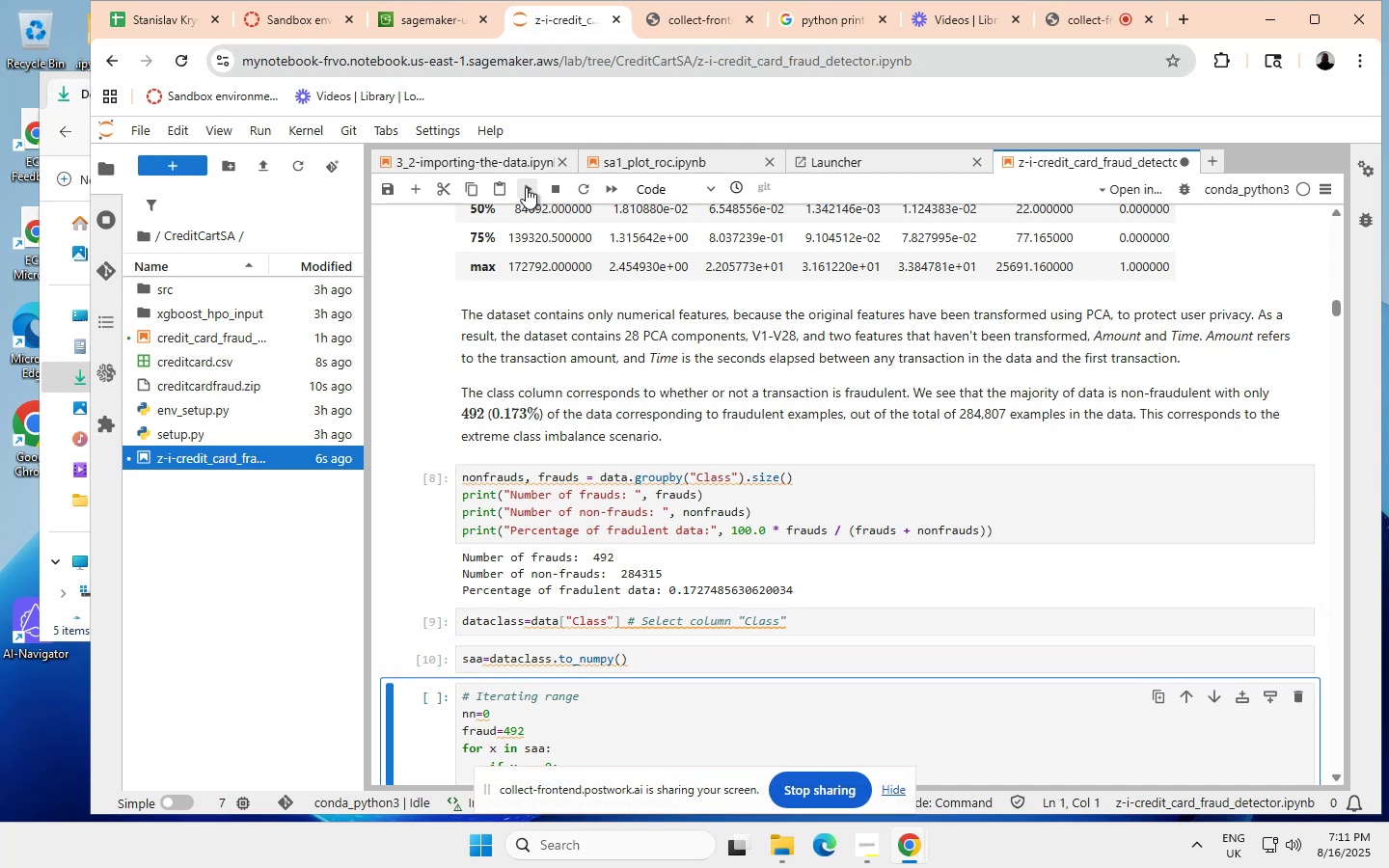 
left_click([526, 187])
 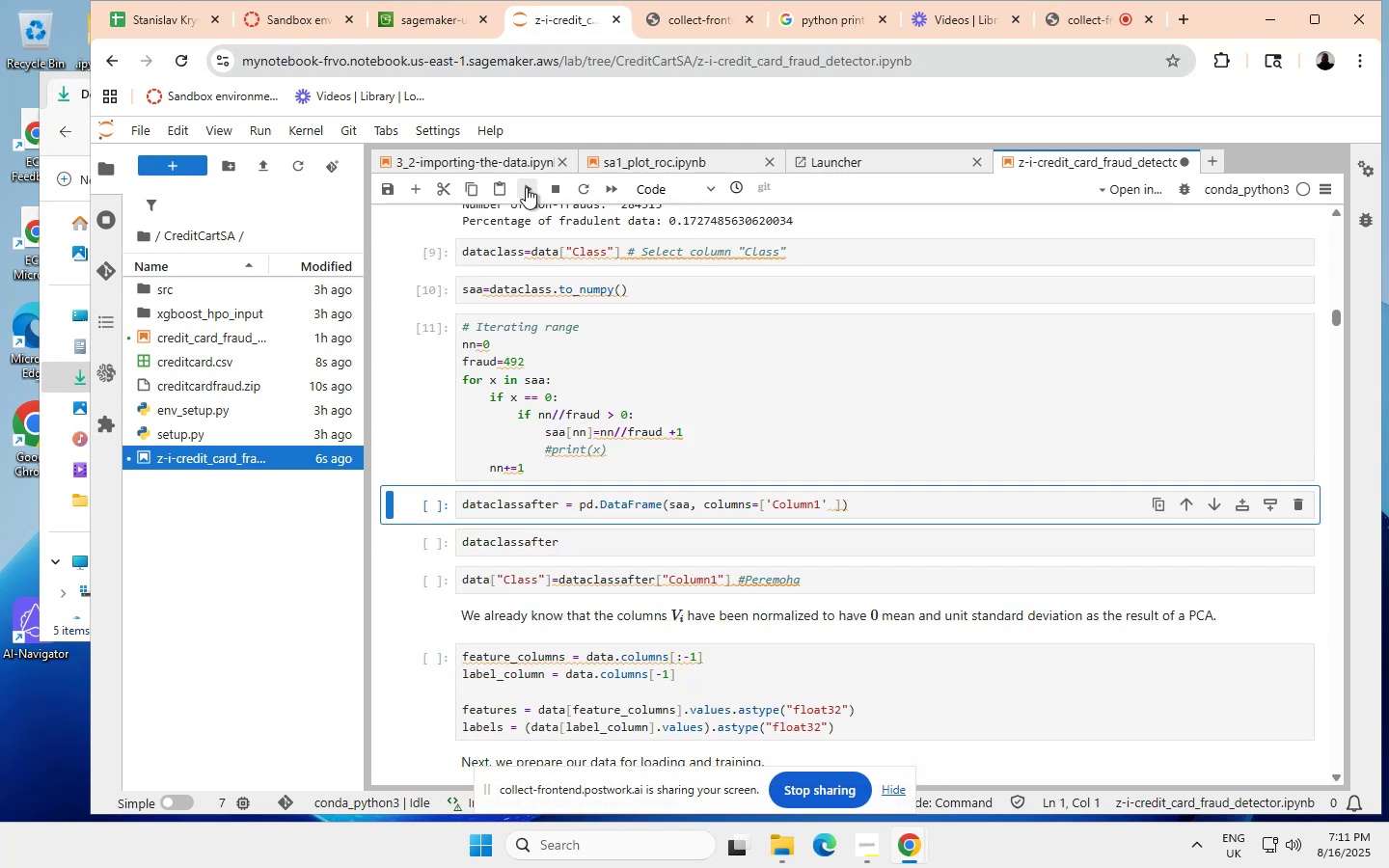 
left_click([526, 187])
 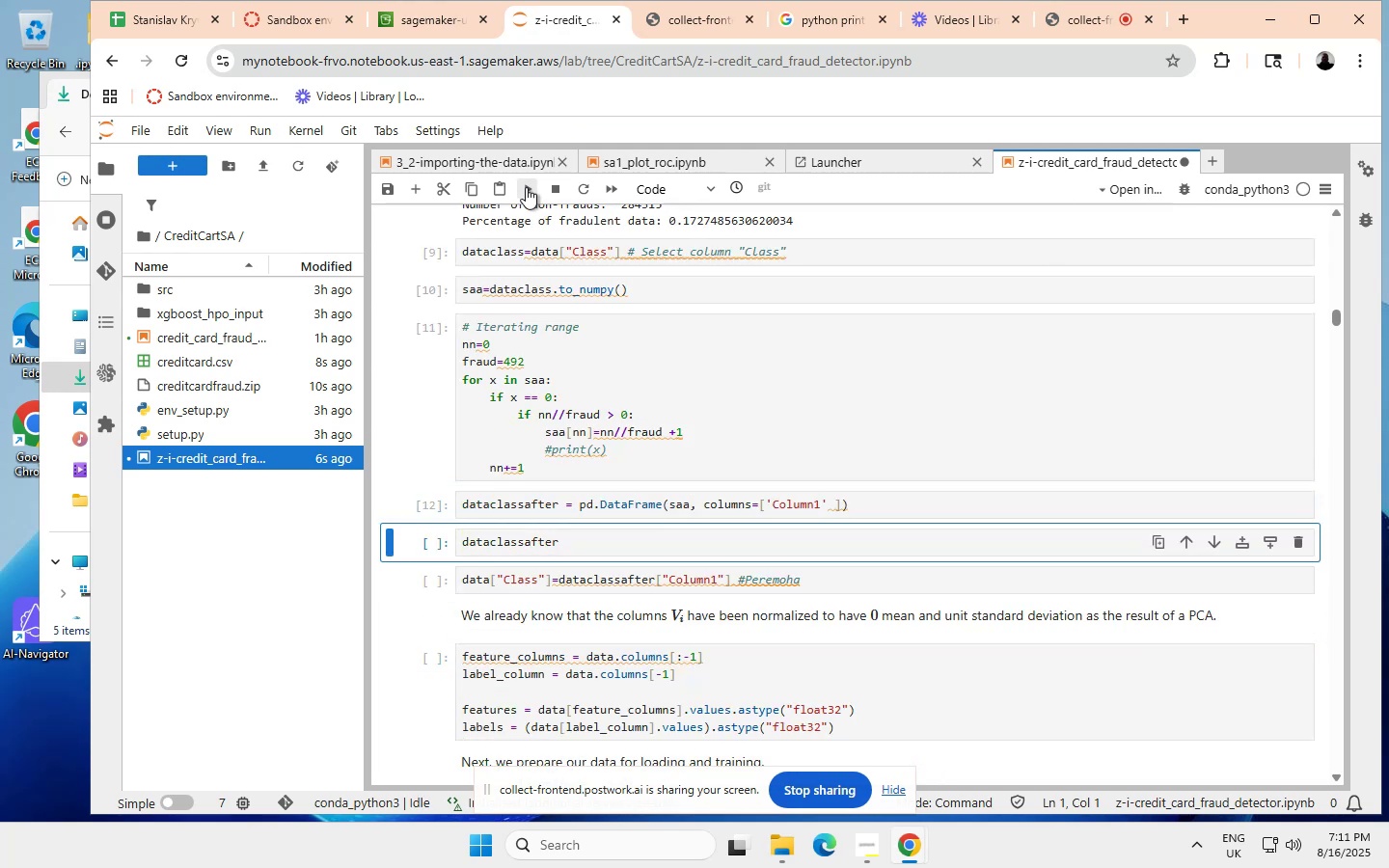 
left_click([526, 187])
 